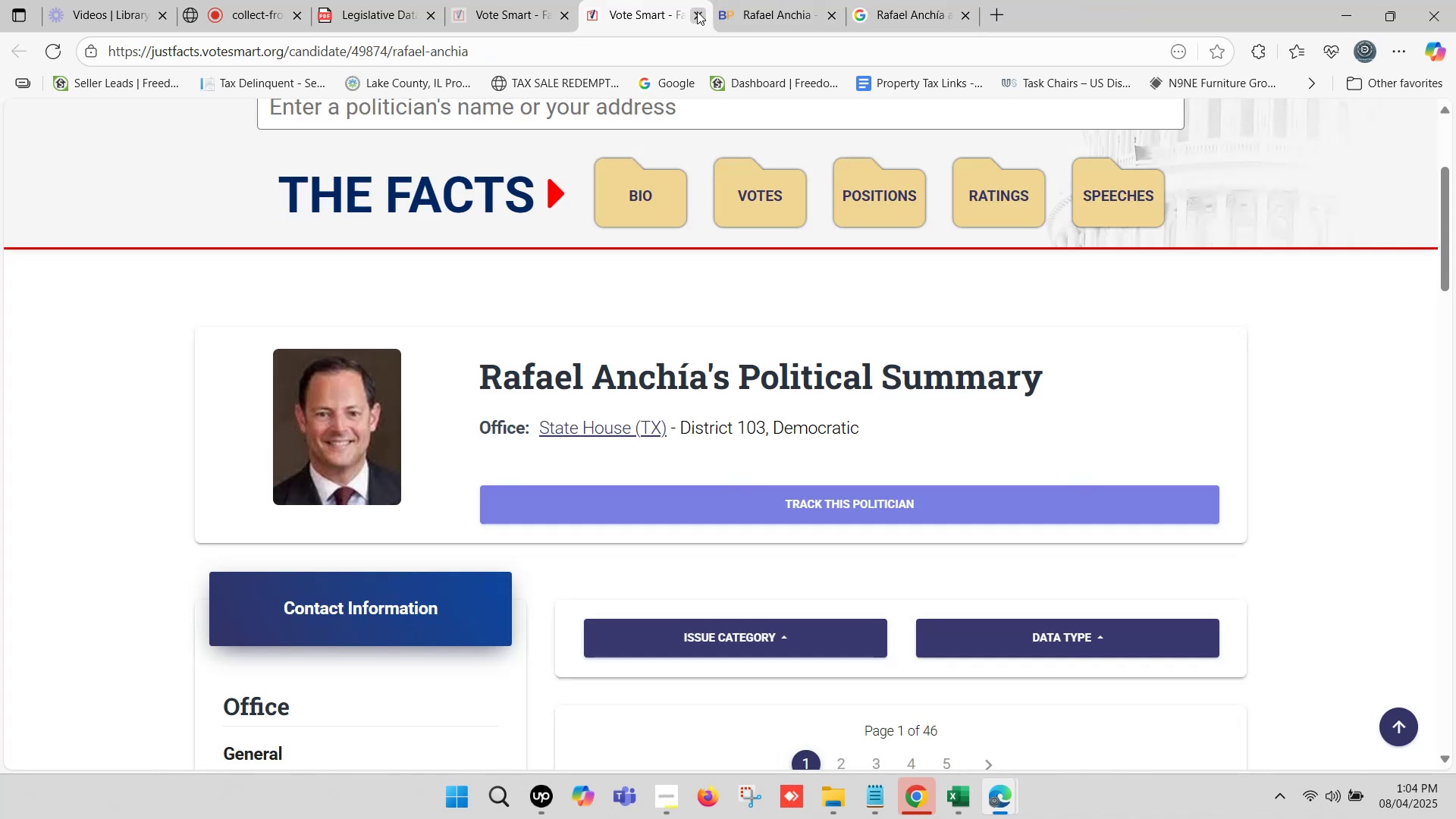 
left_click([697, 11])
 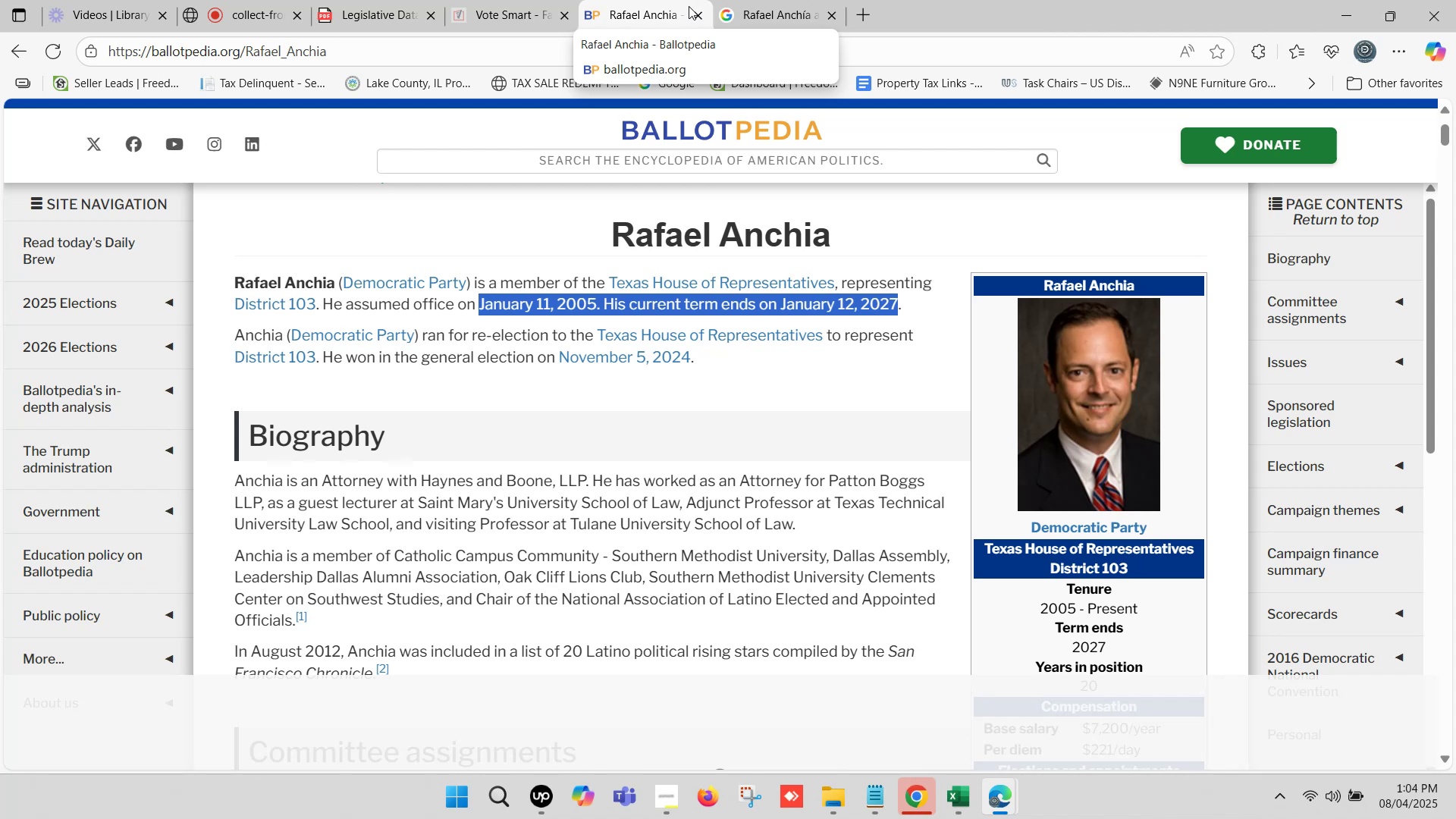 
left_click([557, 0])
 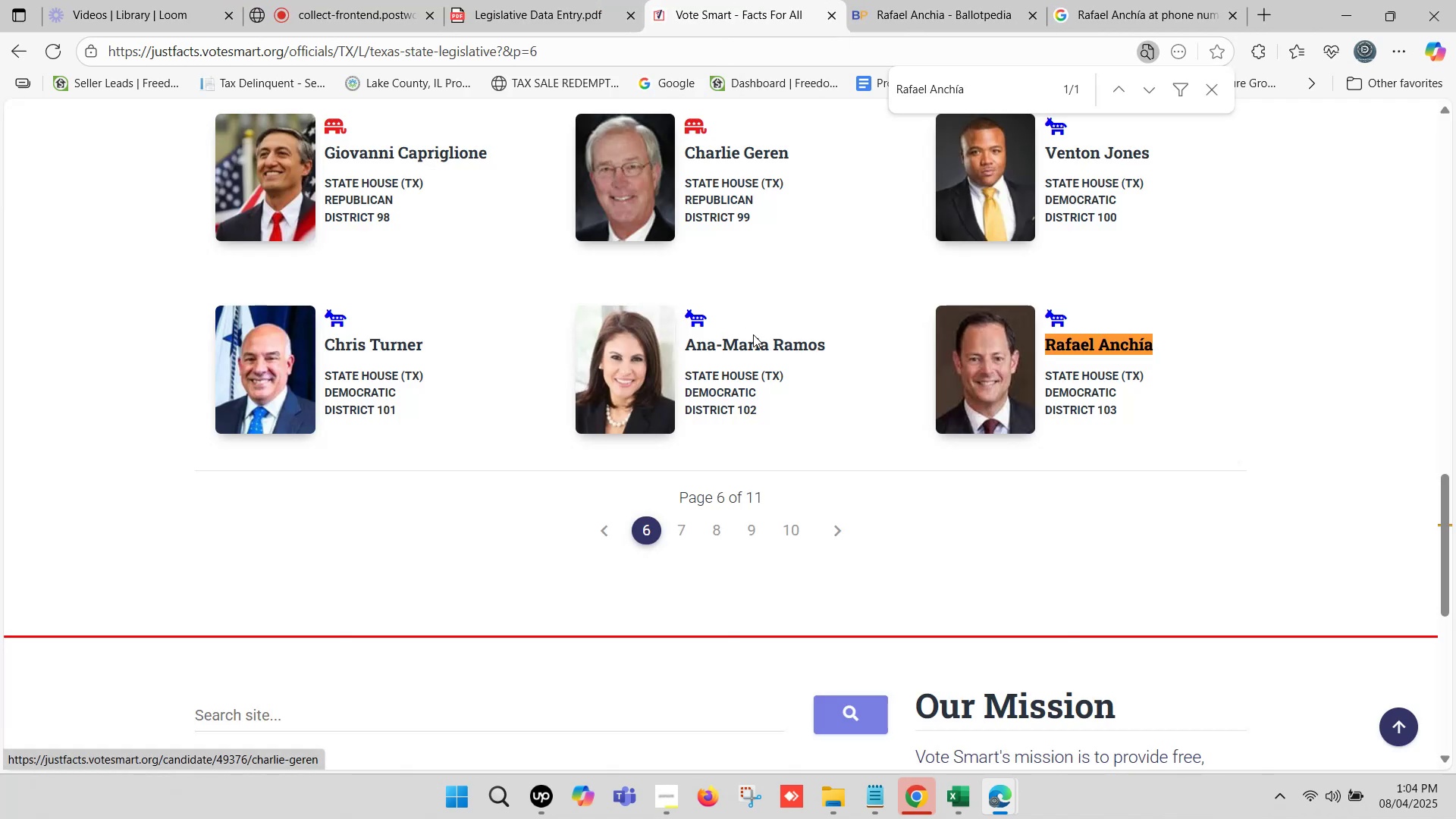 
scroll: coordinate [742, 419], scroll_direction: down, amount: 1.0
 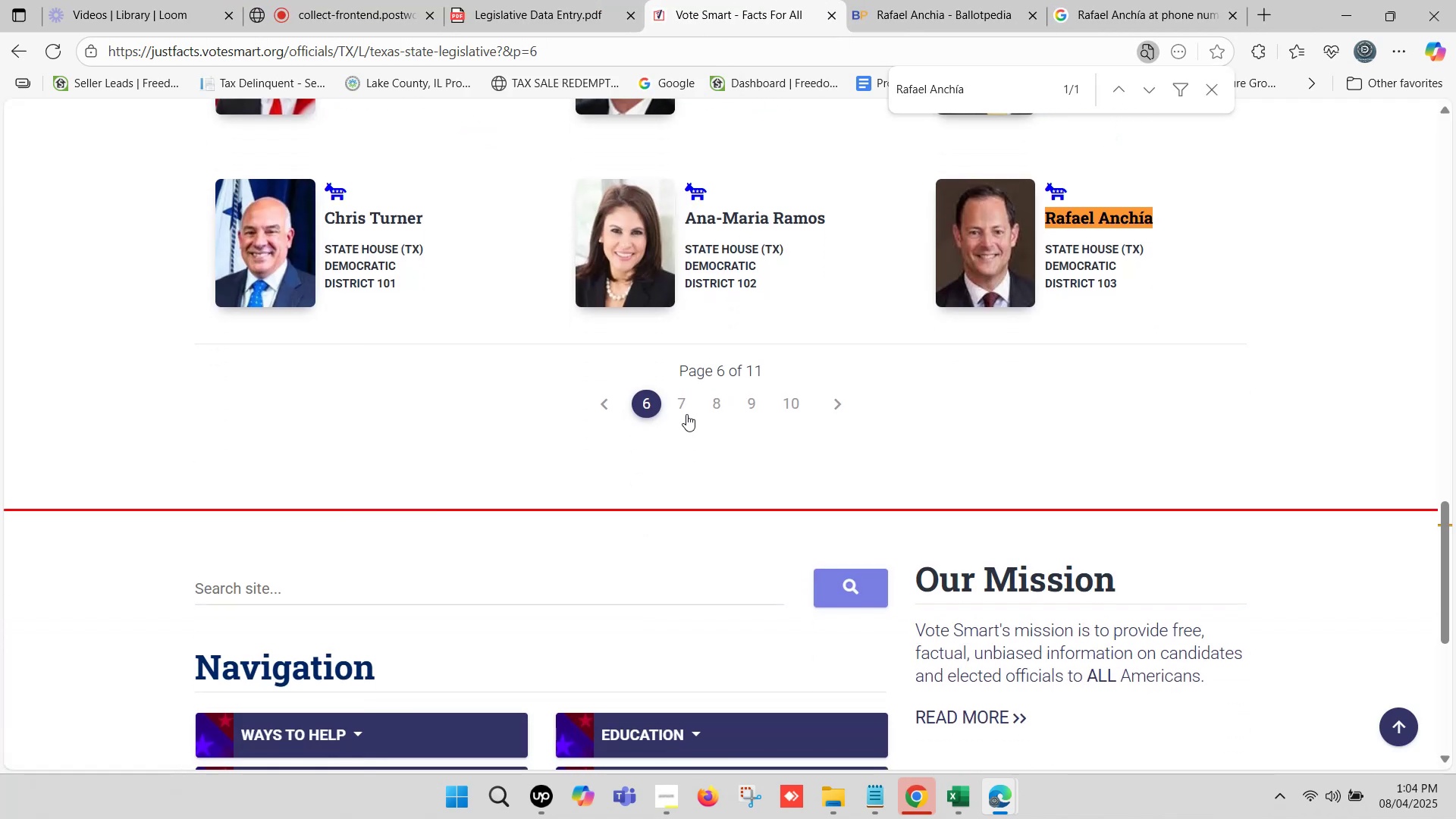 
left_click([679, 401])
 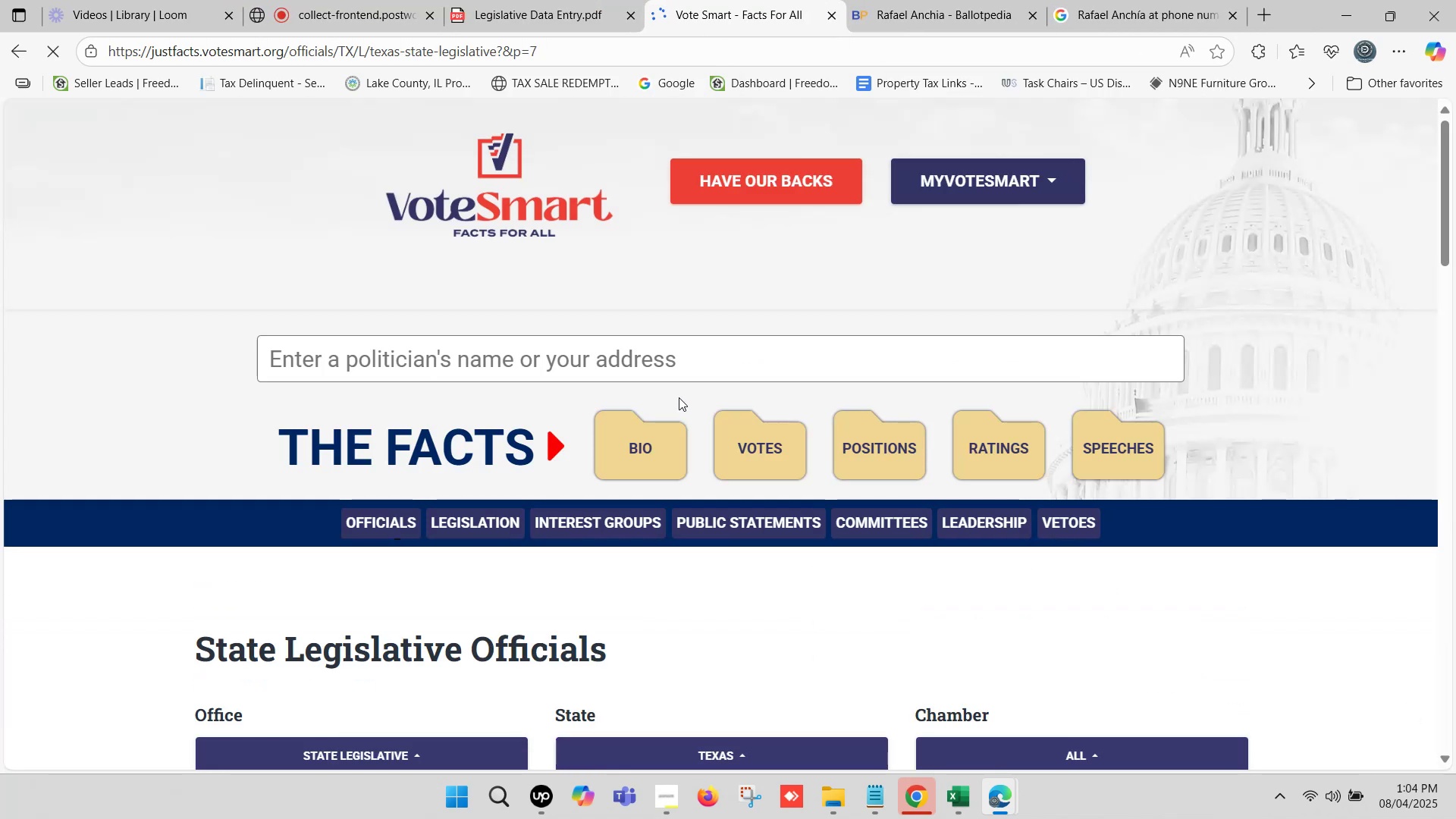 
scroll: coordinate [689, 397], scroll_direction: down, amount: 5.0
 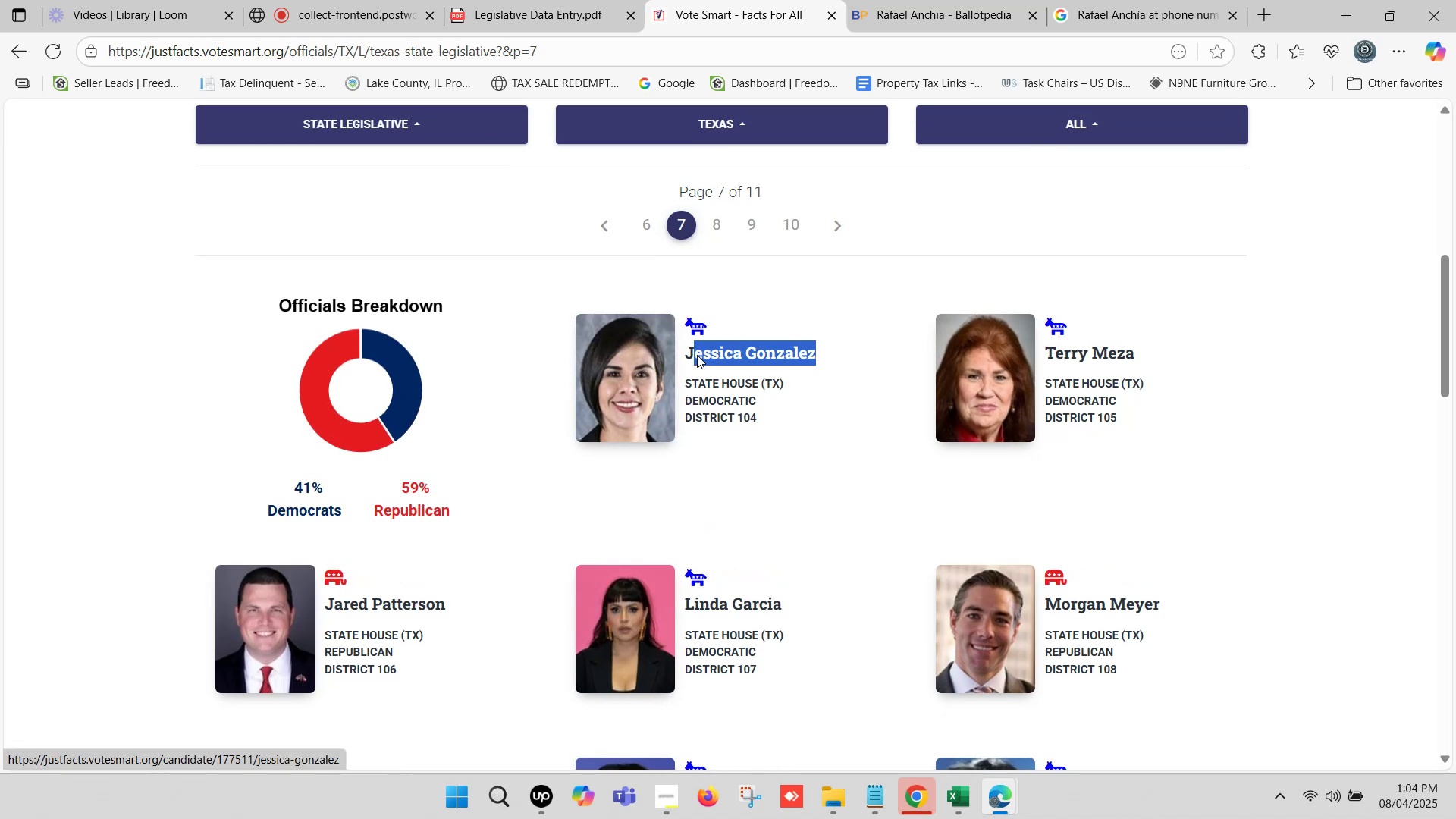 
key(Control+C)
 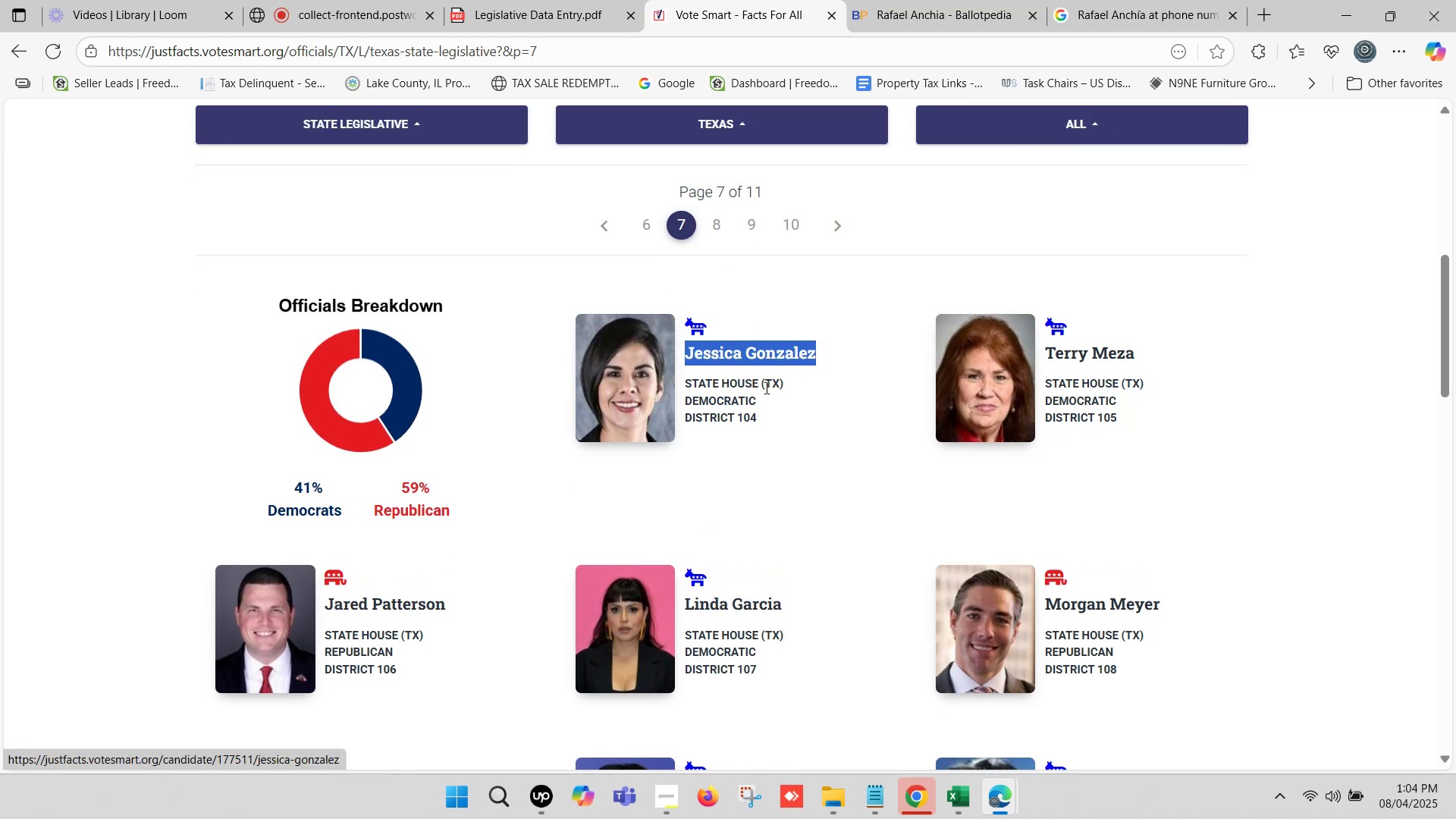 
key(Control+C)
 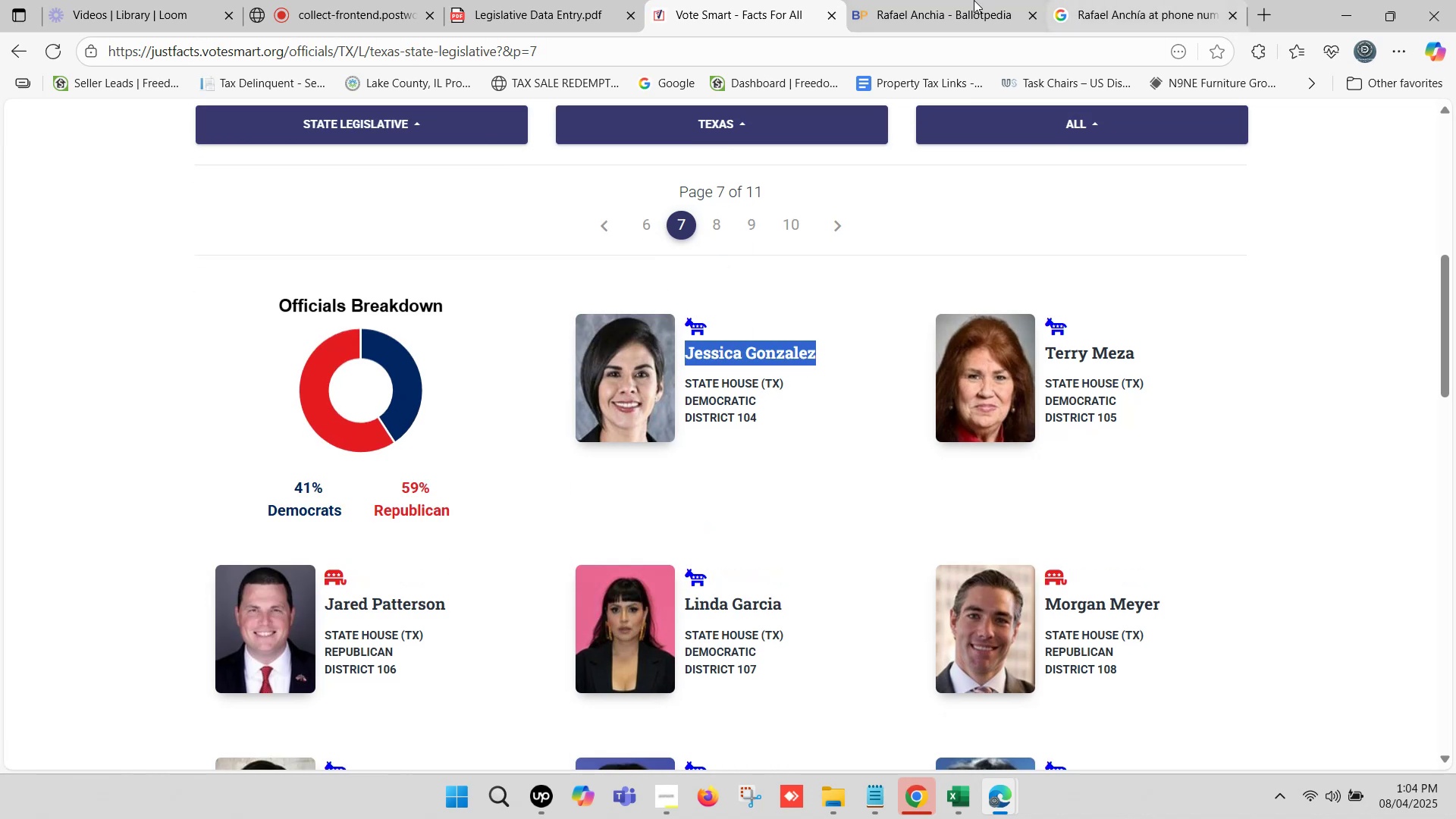 
left_click([962, 0])
 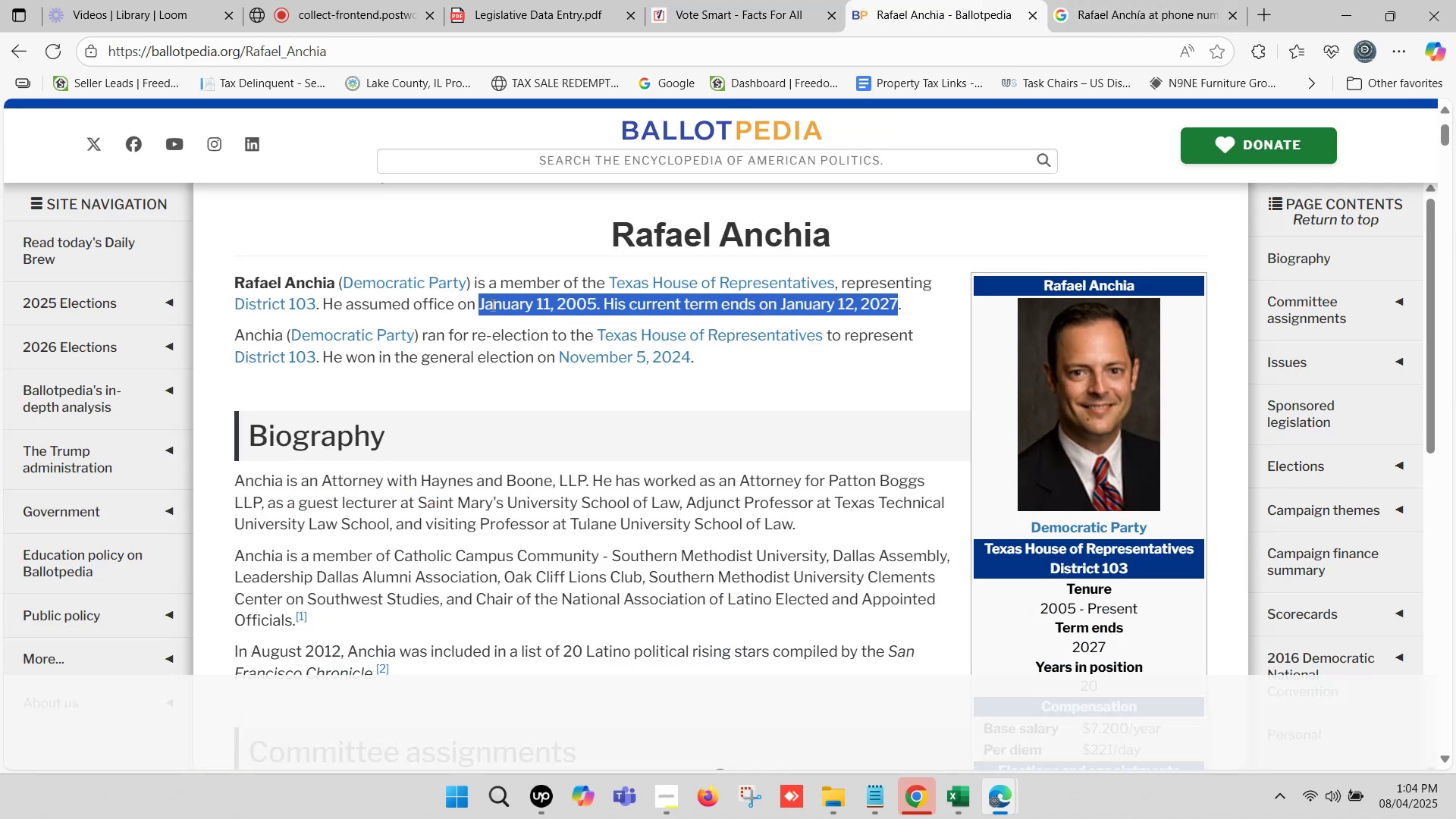 
scroll: coordinate [519, 281], scroll_direction: up, amount: 6.0
 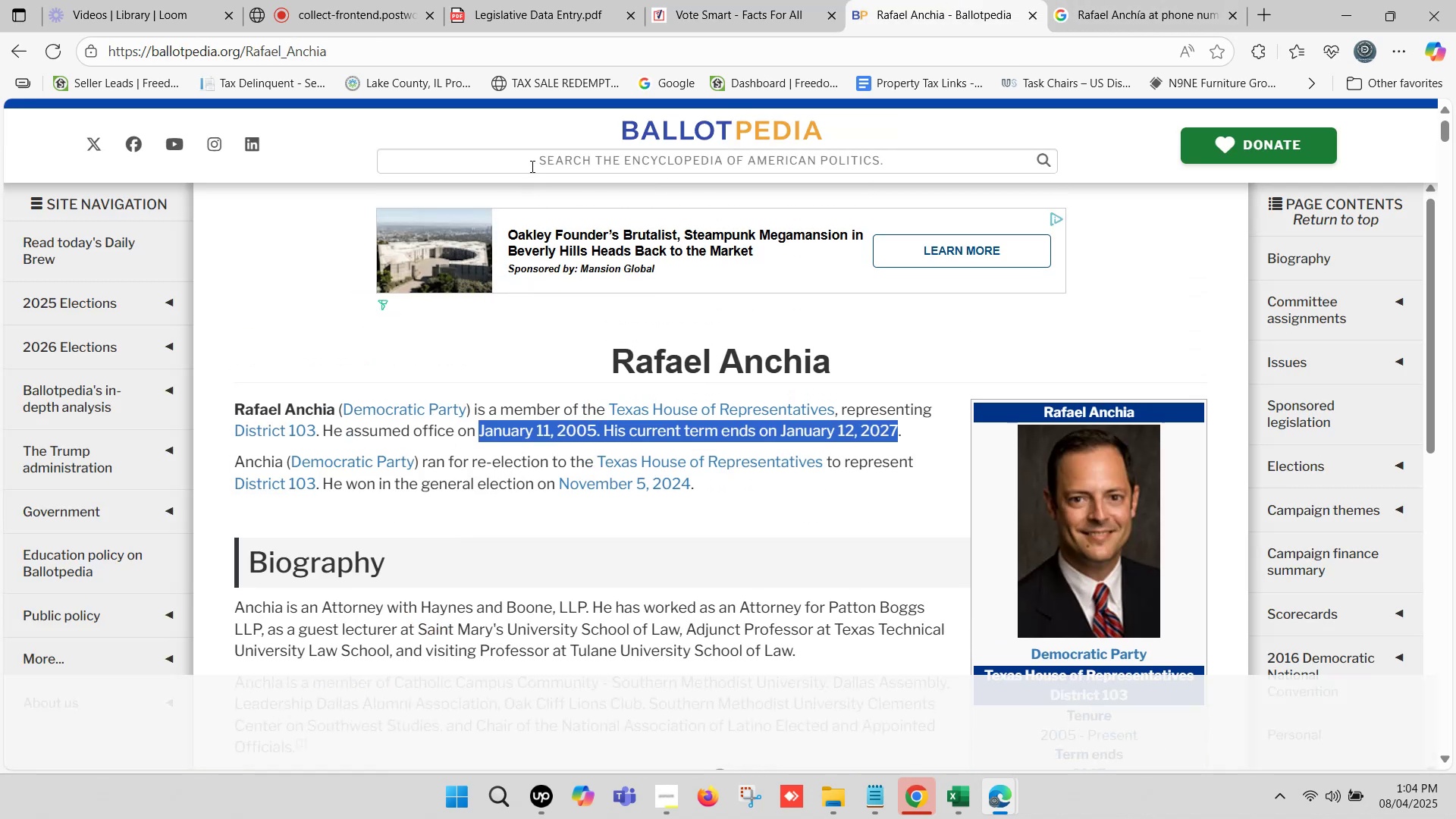 
left_click([532, 164])
 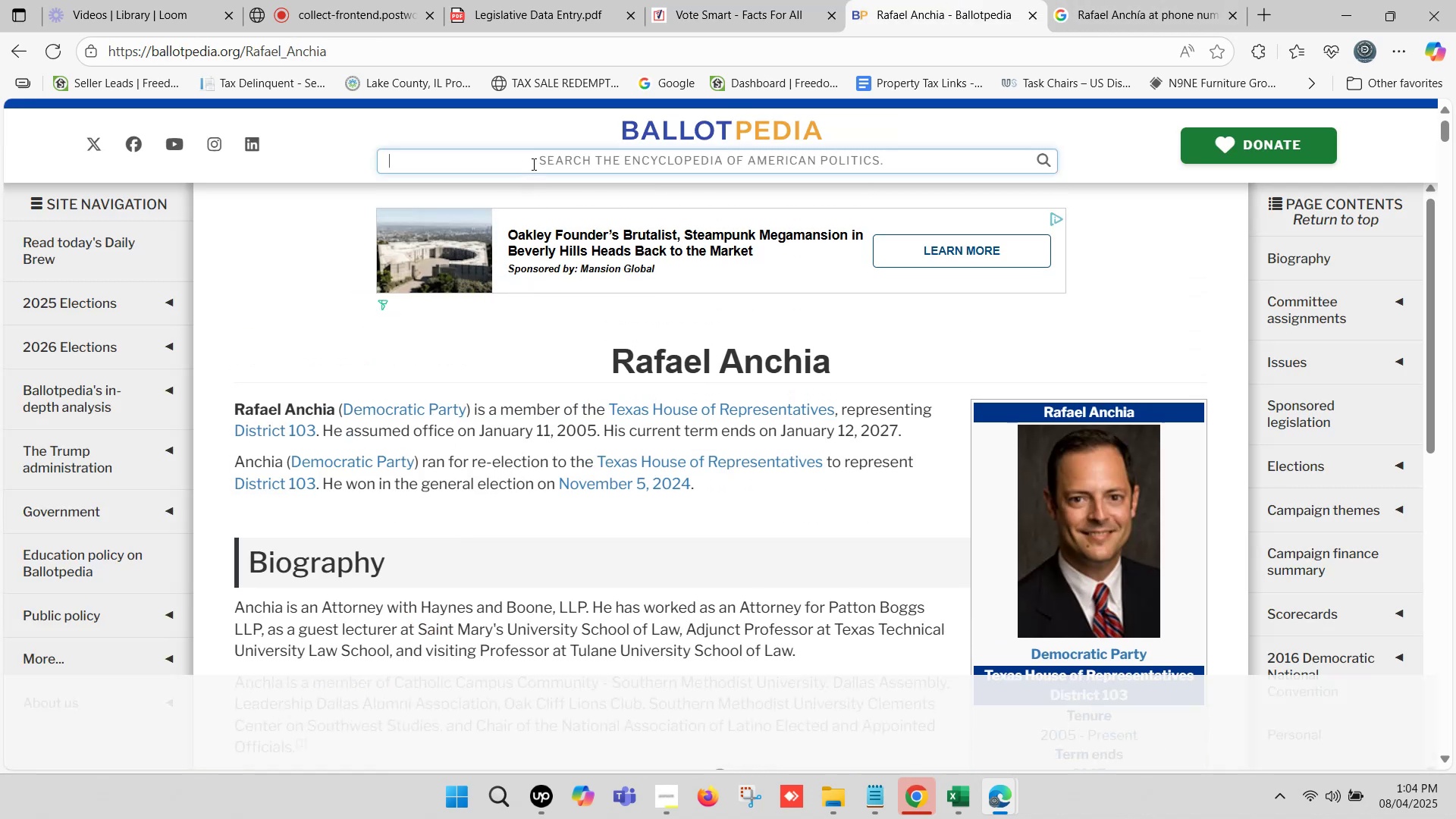 
key(Control+V)
 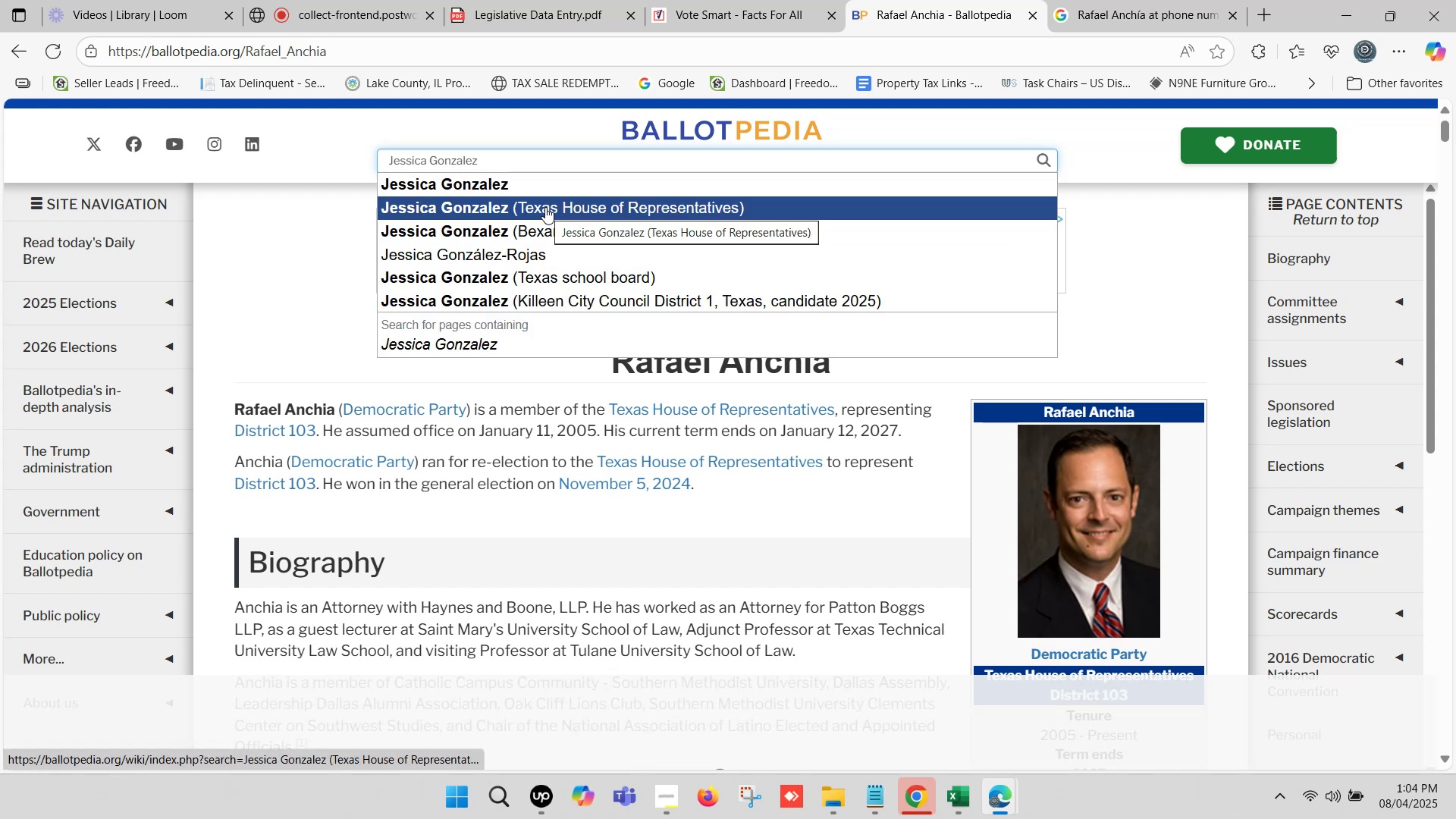 
wait(5.42)
 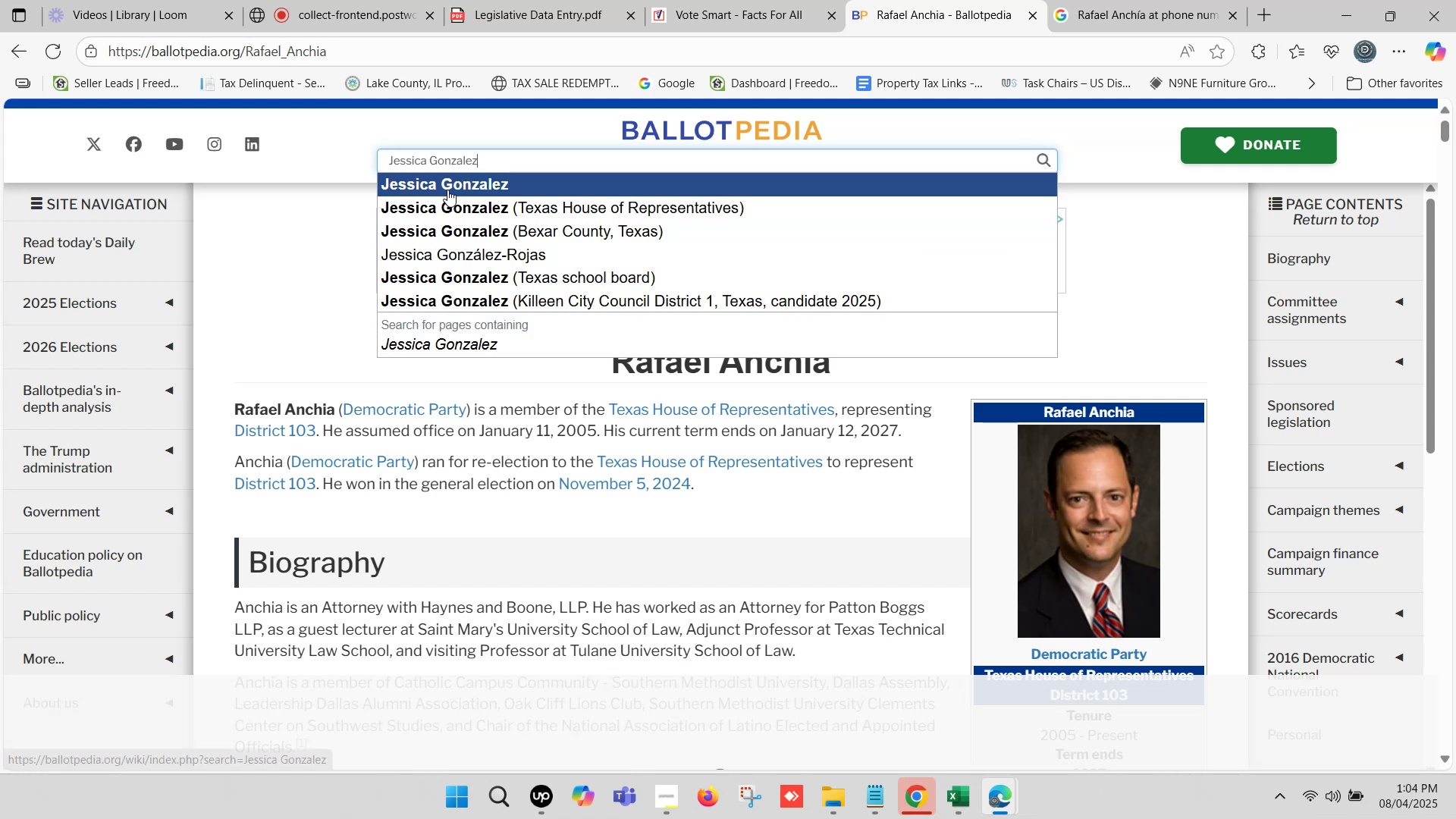 
left_click([545, 207])
 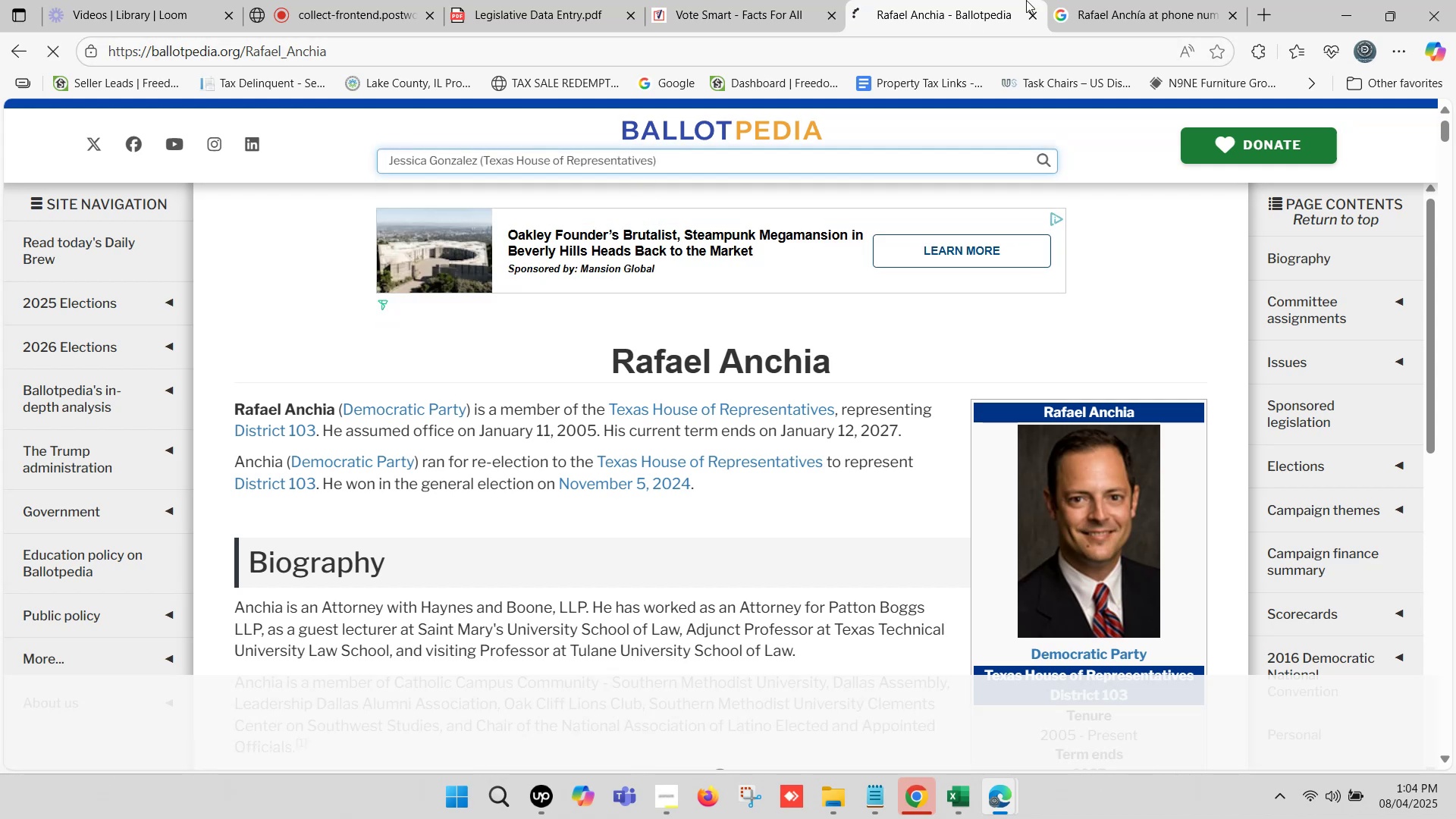 
left_click([1111, 0])
 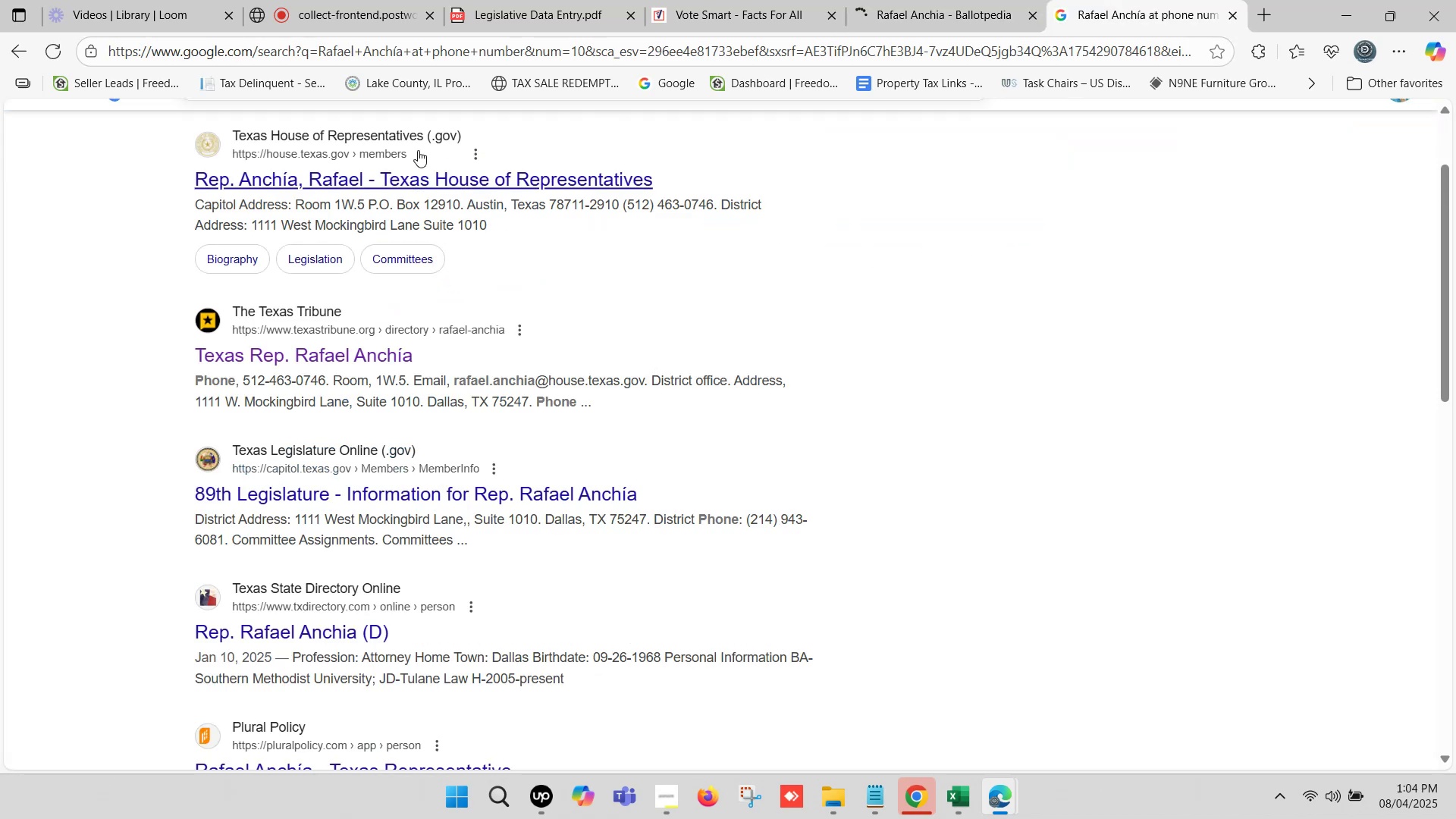 
scroll: coordinate [376, 146], scroll_direction: up, amount: 1.0
 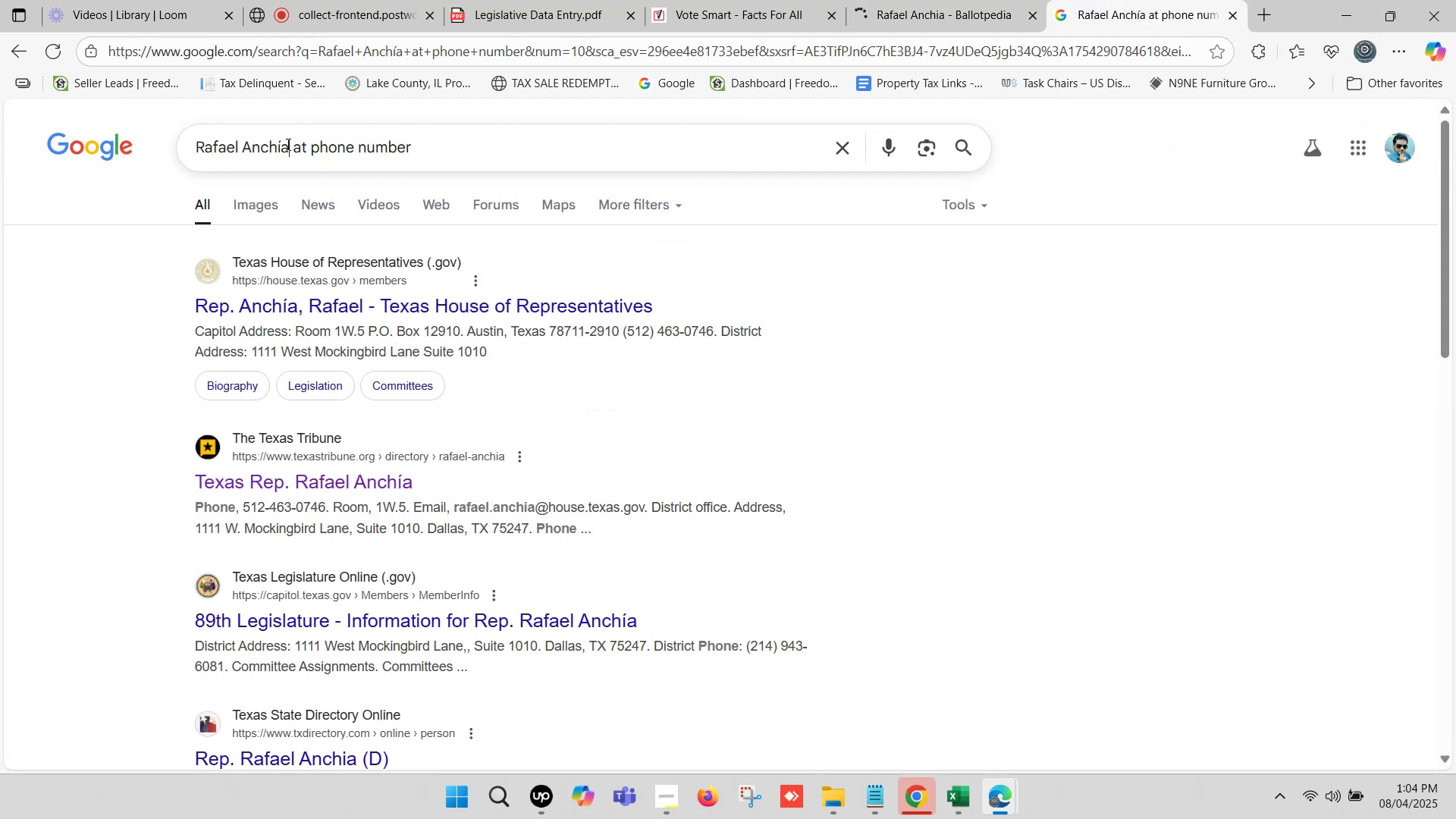 
key(Control+V)
 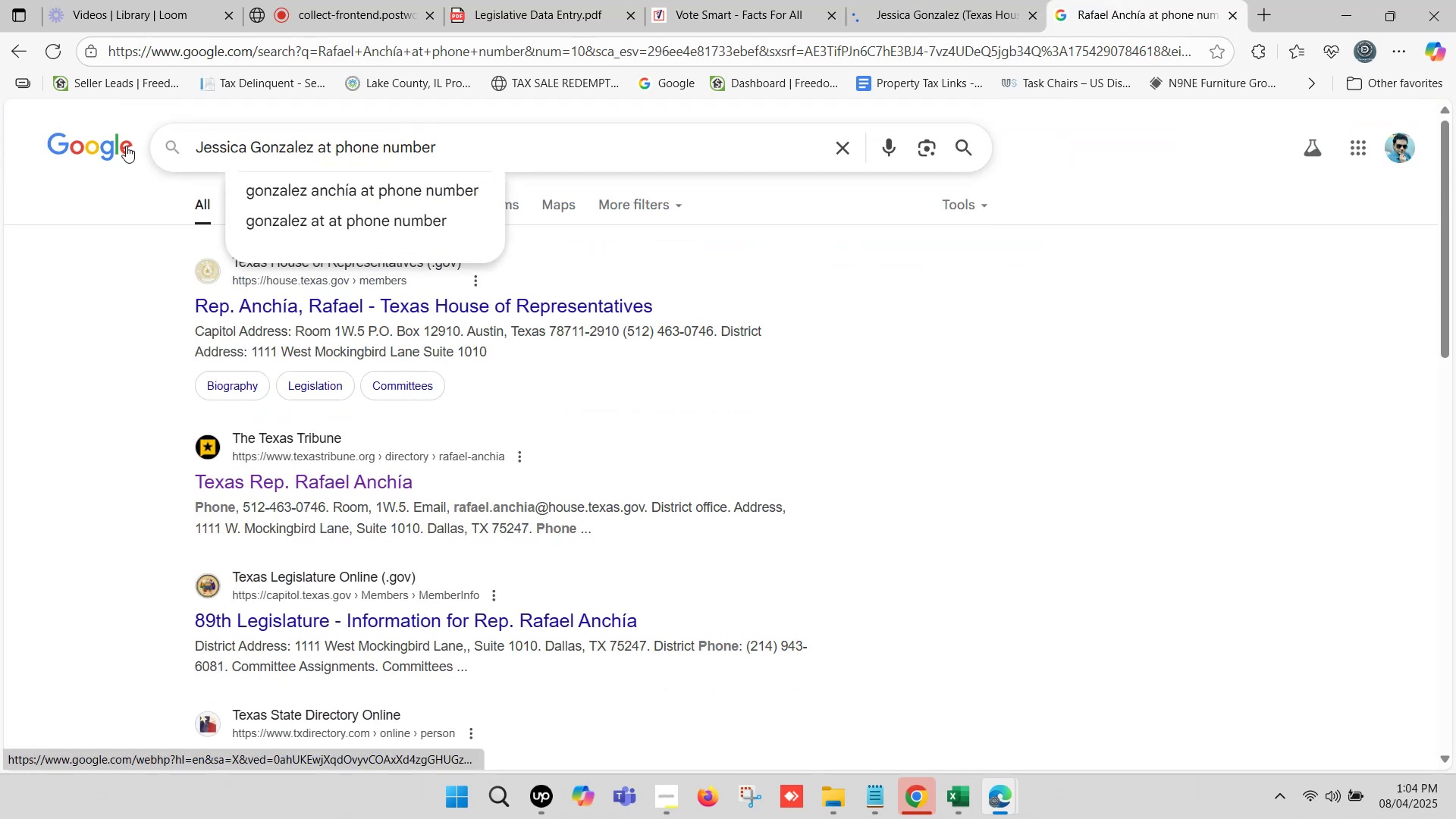 
key(Enter)
 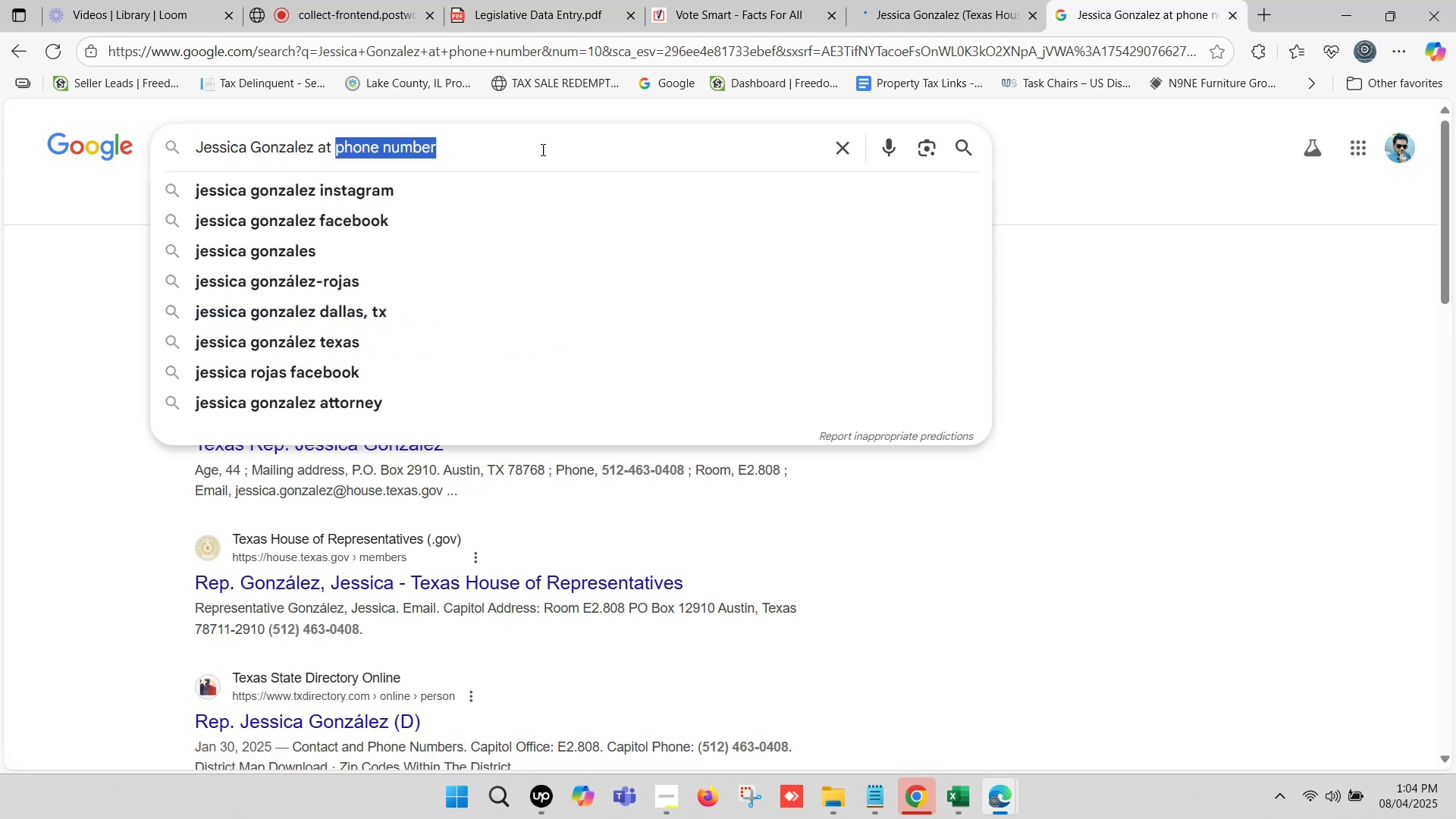 
type(fastdemocracy)
 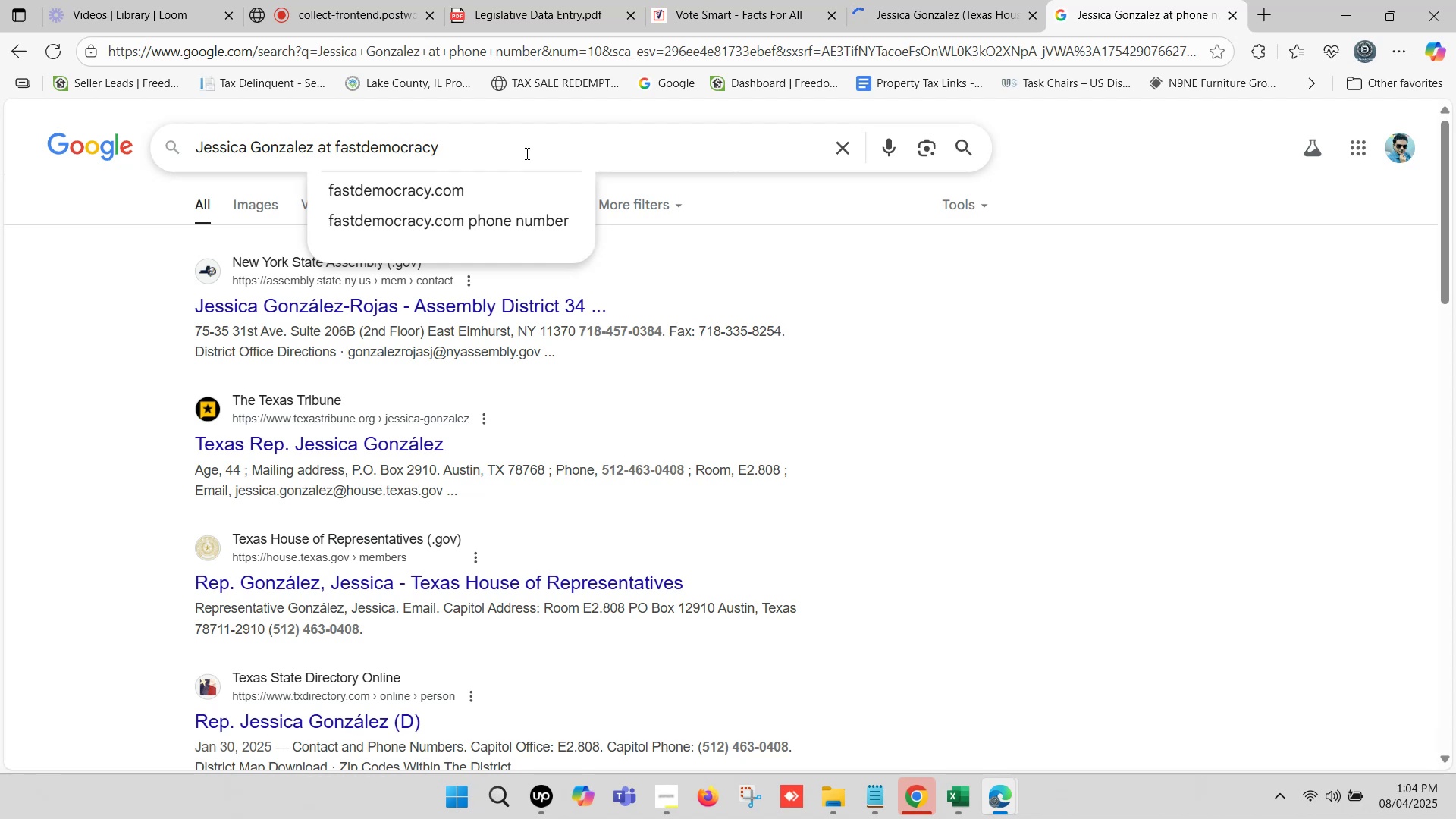 
key(Enter)
 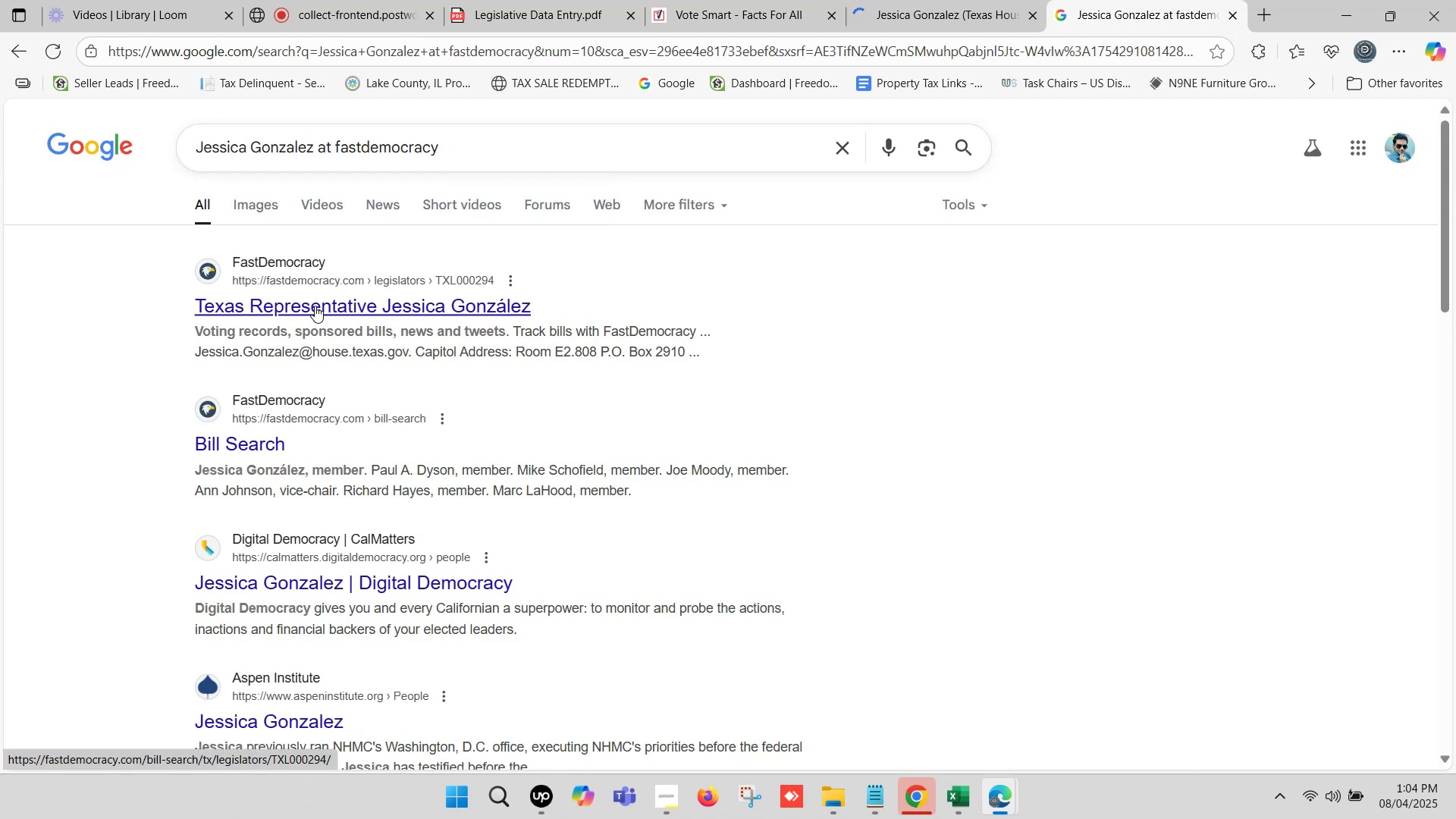 
left_click([406, 326])
 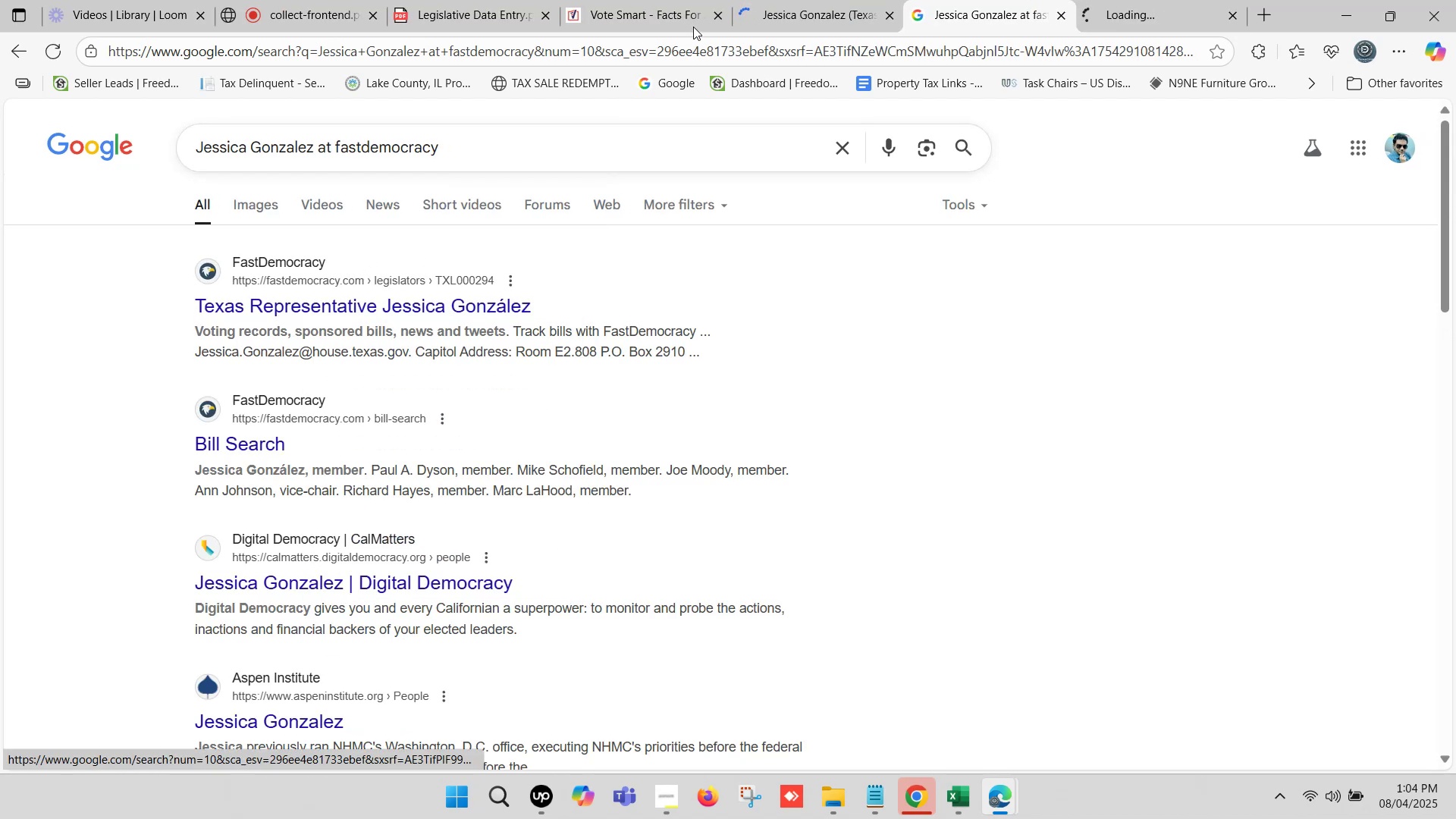 
left_click([792, 0])
 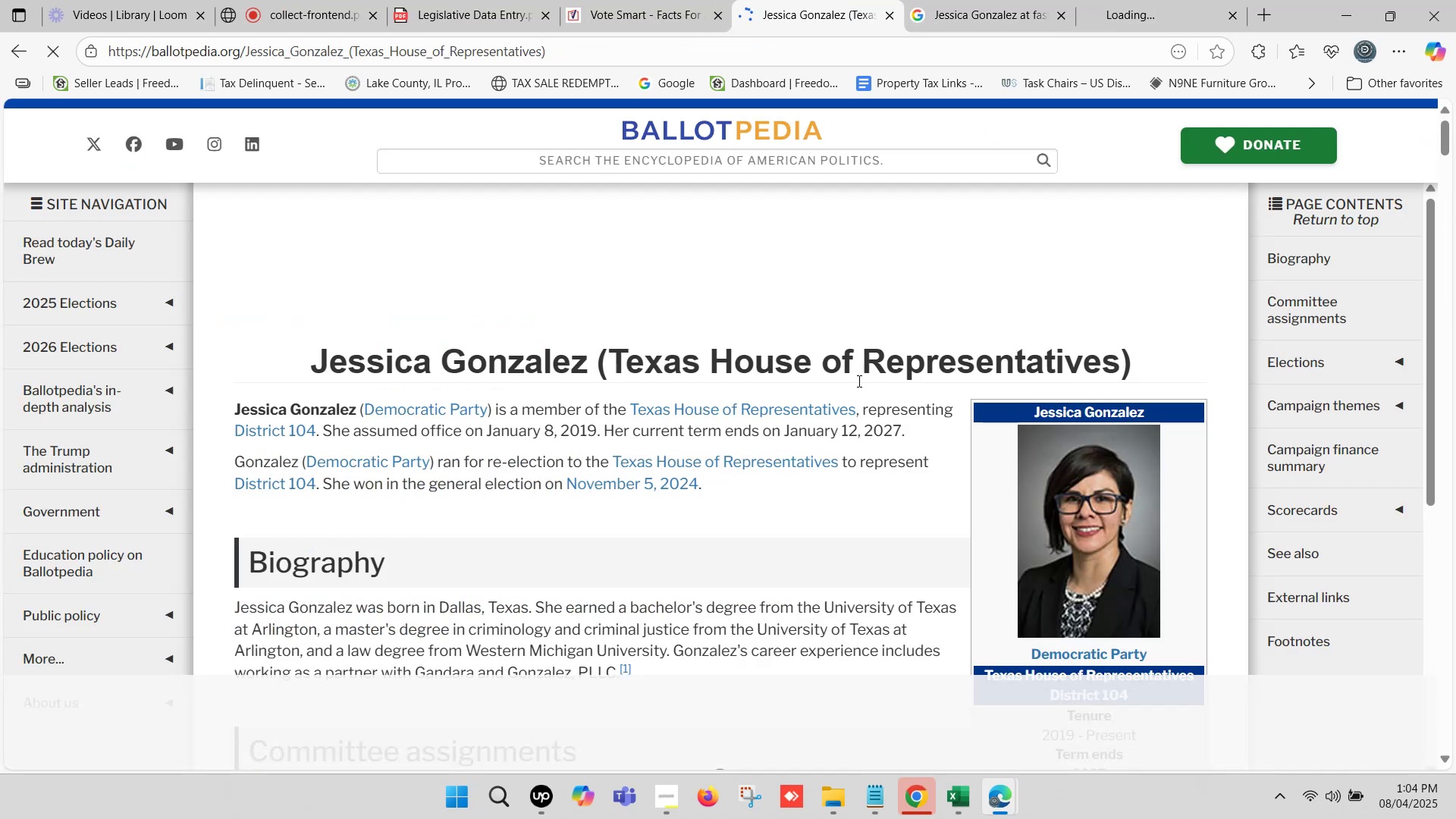 
scroll: coordinate [860, 383], scroll_direction: down, amount: 1.0
 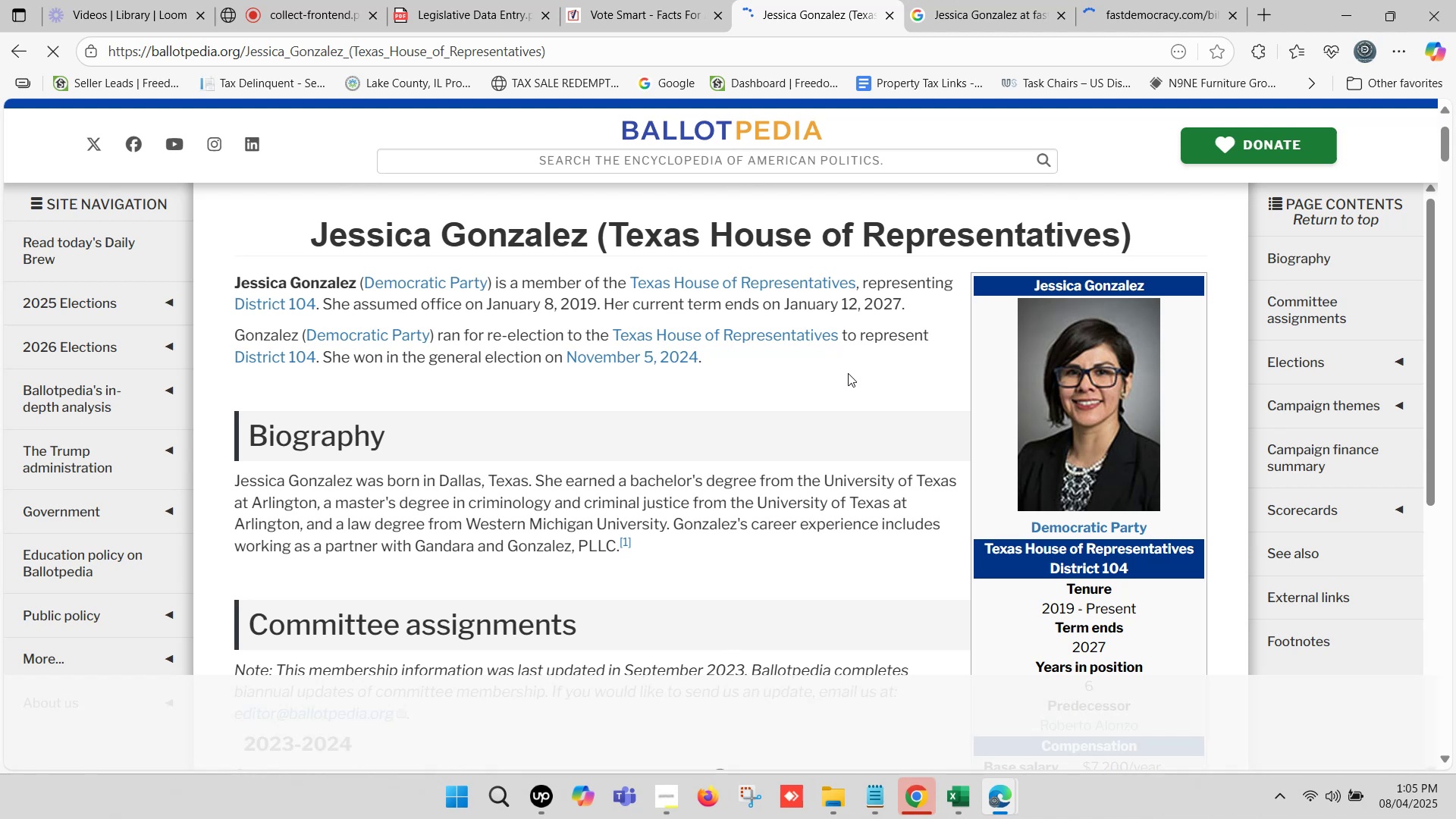 
scroll: coordinate [1070, 372], scroll_direction: up, amount: 1.0
 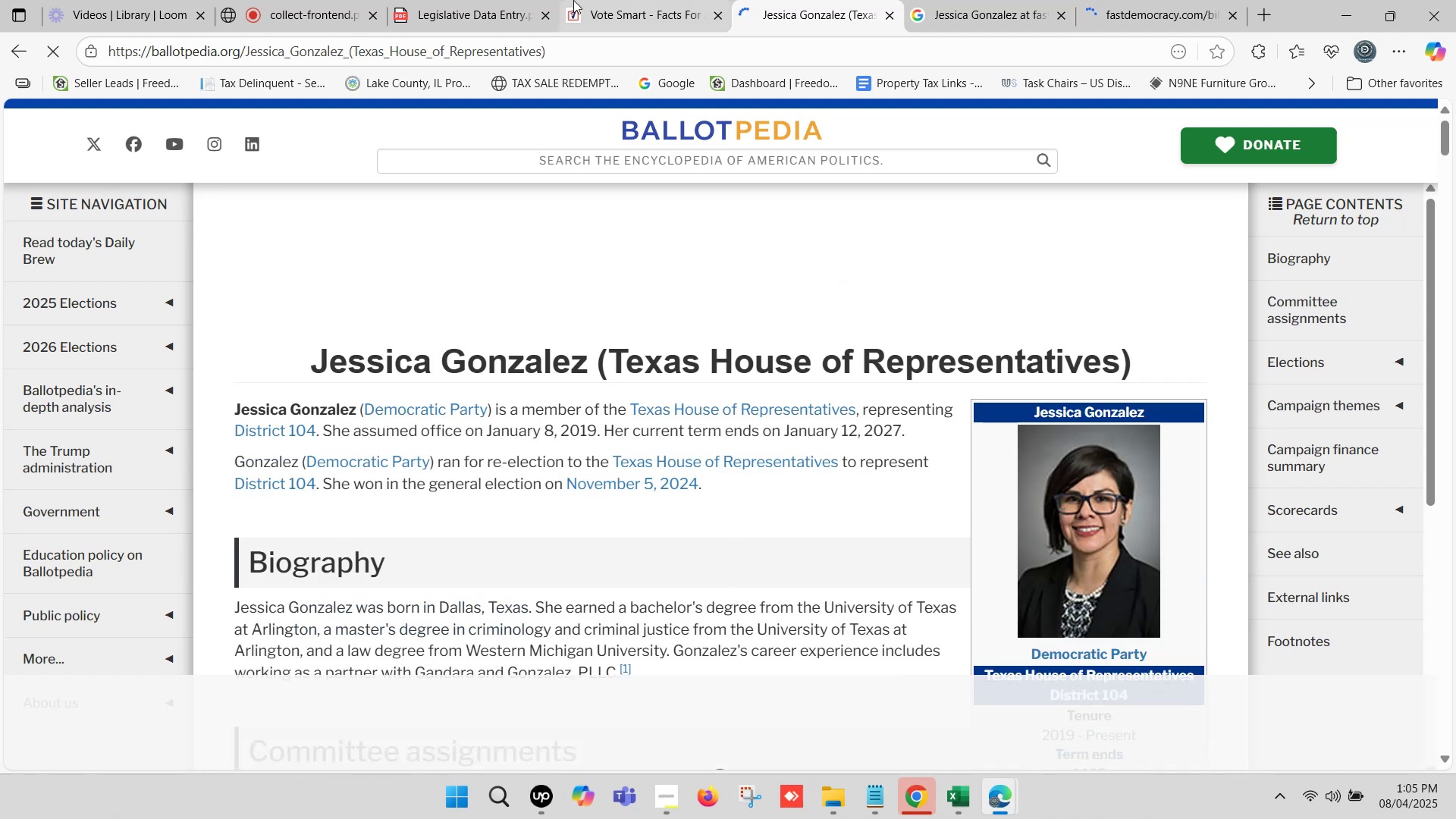 
left_click([622, 0])
 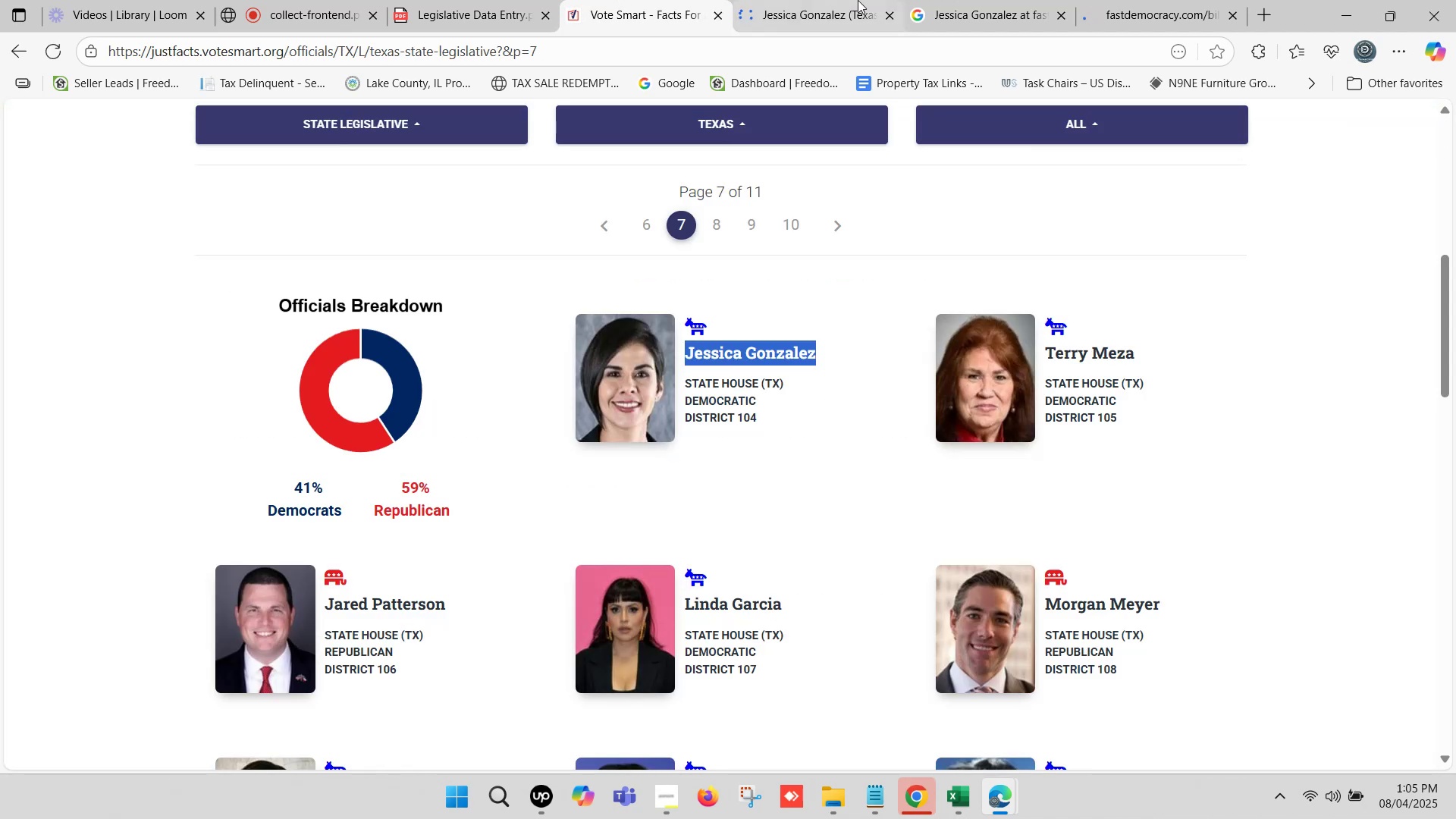 
left_click([860, 0])
 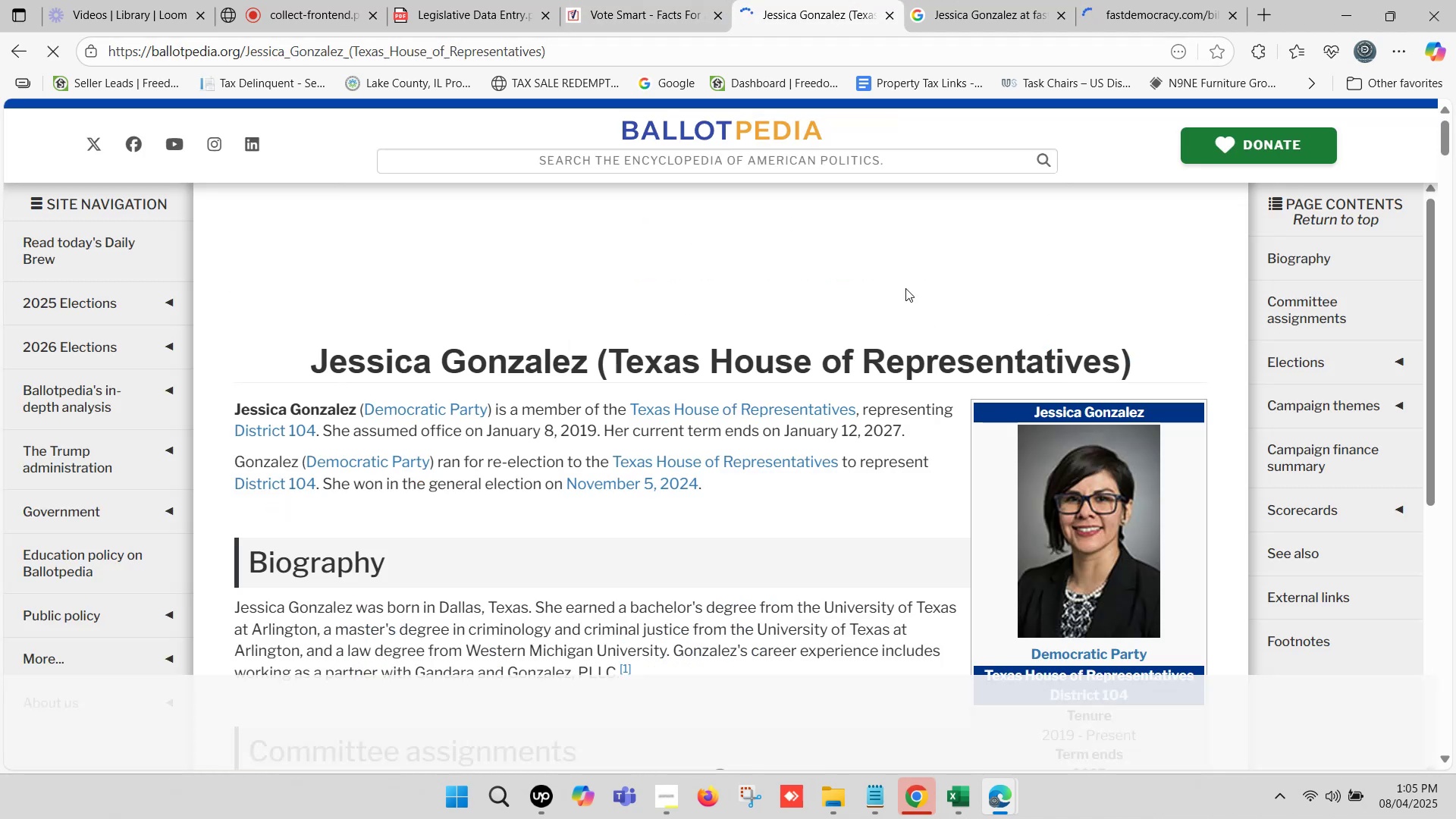 
scroll: coordinate [1083, 378], scroll_direction: down, amount: 6.0
 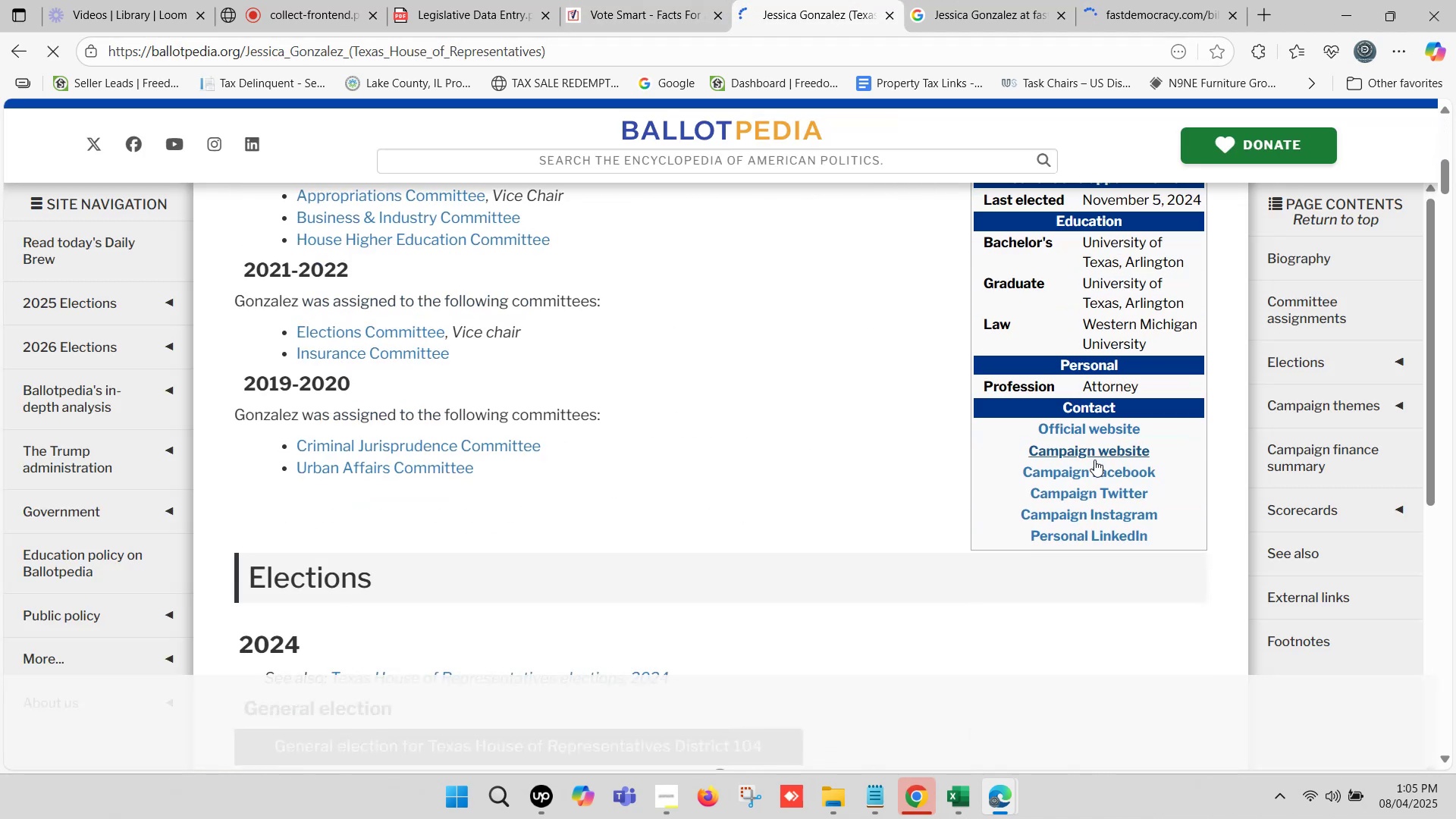 
hold_key(key=ControlLeft, duration=1.36)
left_click([1092, 427])
 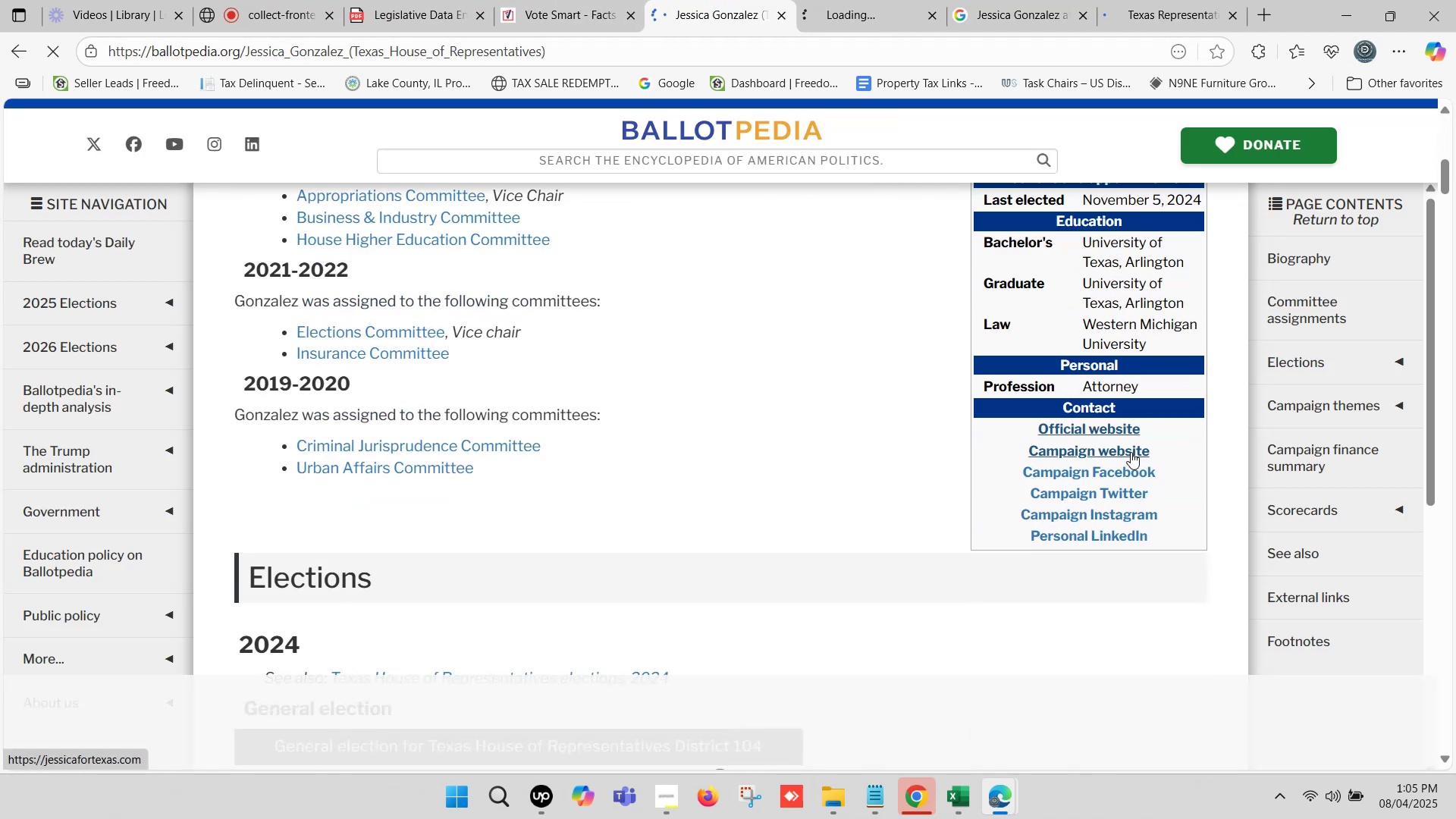 
left_click([1131, 452])
 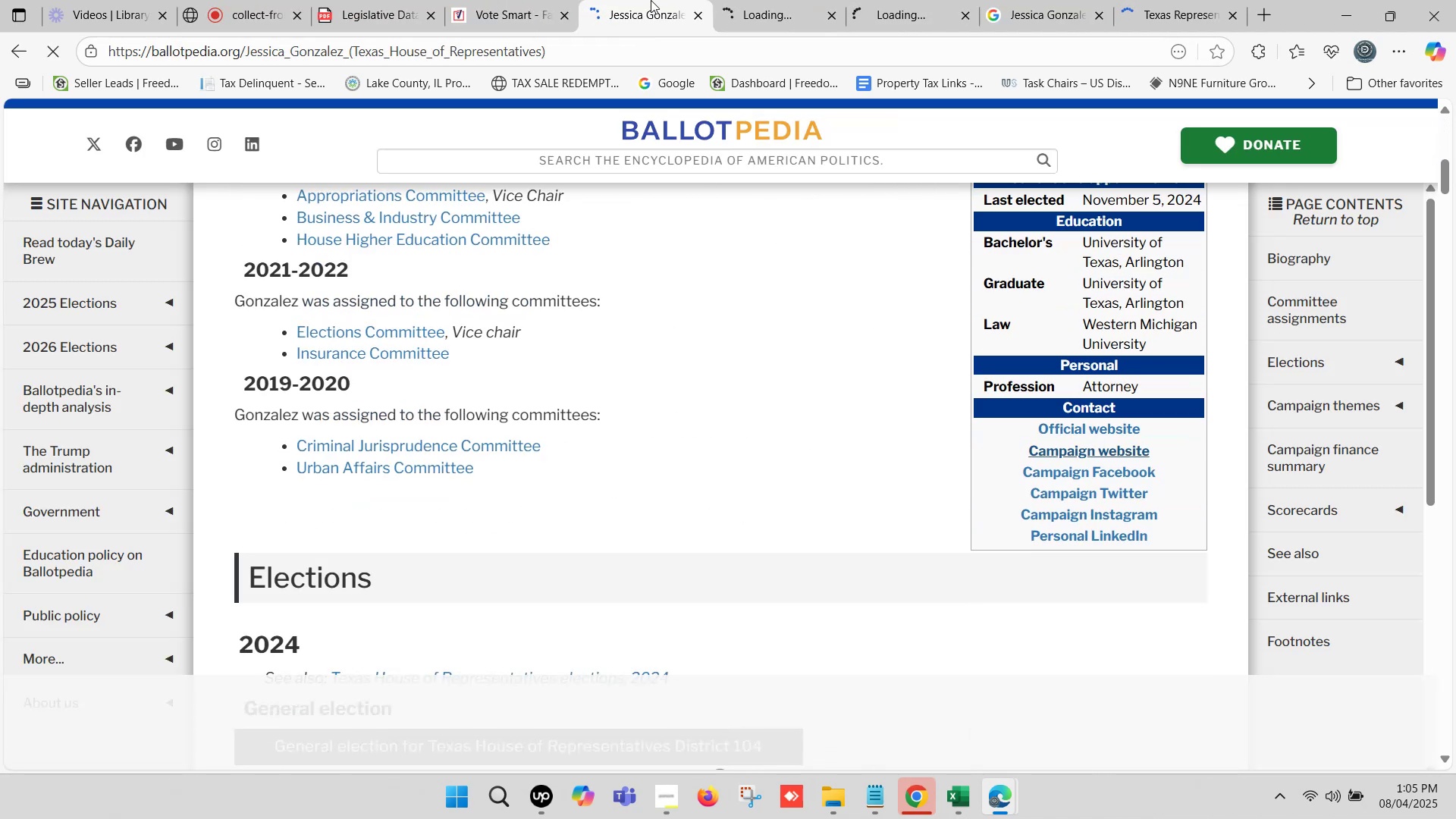 
left_click([654, 0])
 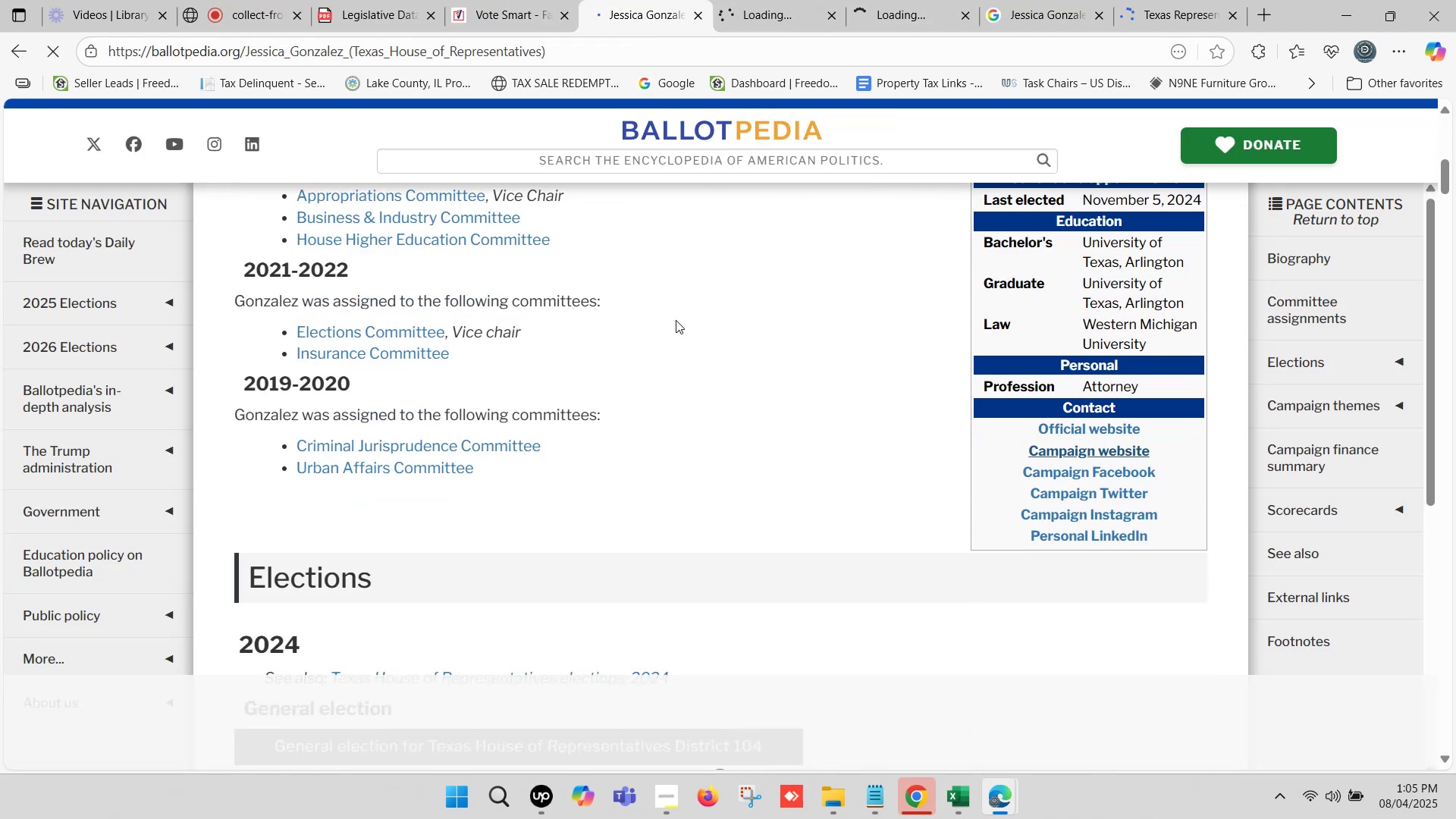 
scroll: coordinate [613, 310], scroll_direction: up, amount: 9.0
 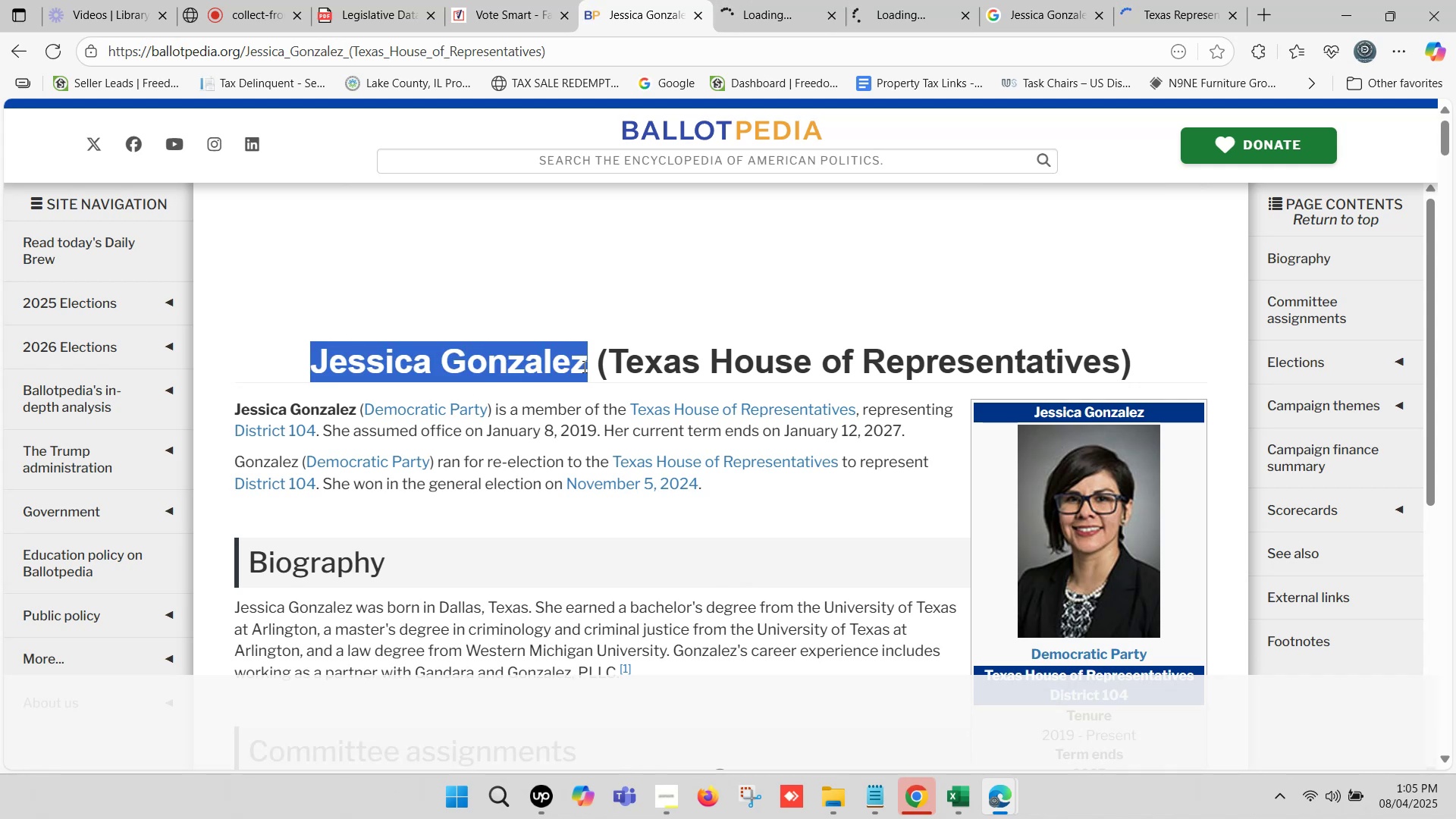 
key(Control+C)
 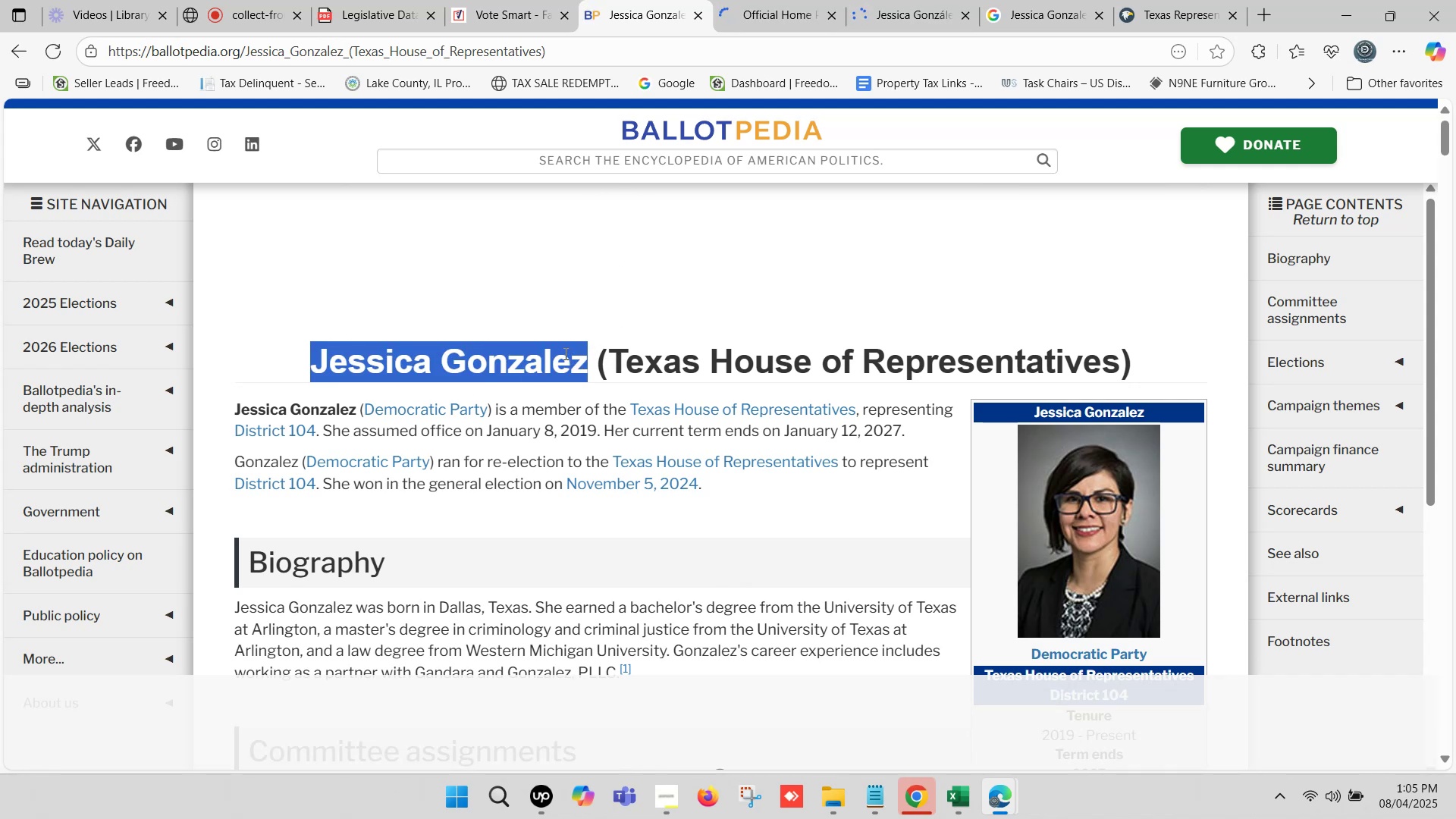 
key(Control+C)
 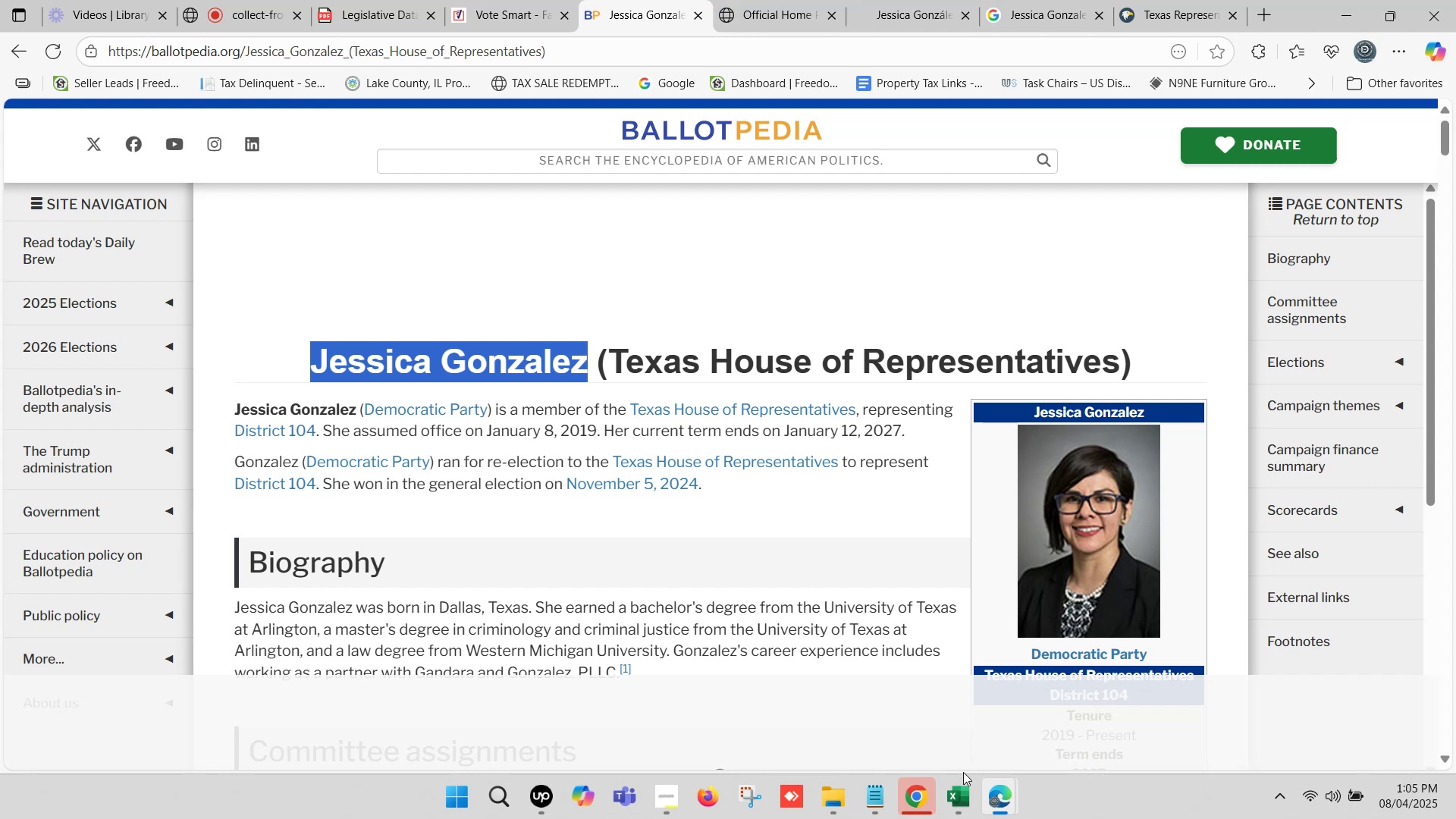 
left_click([962, 795])
 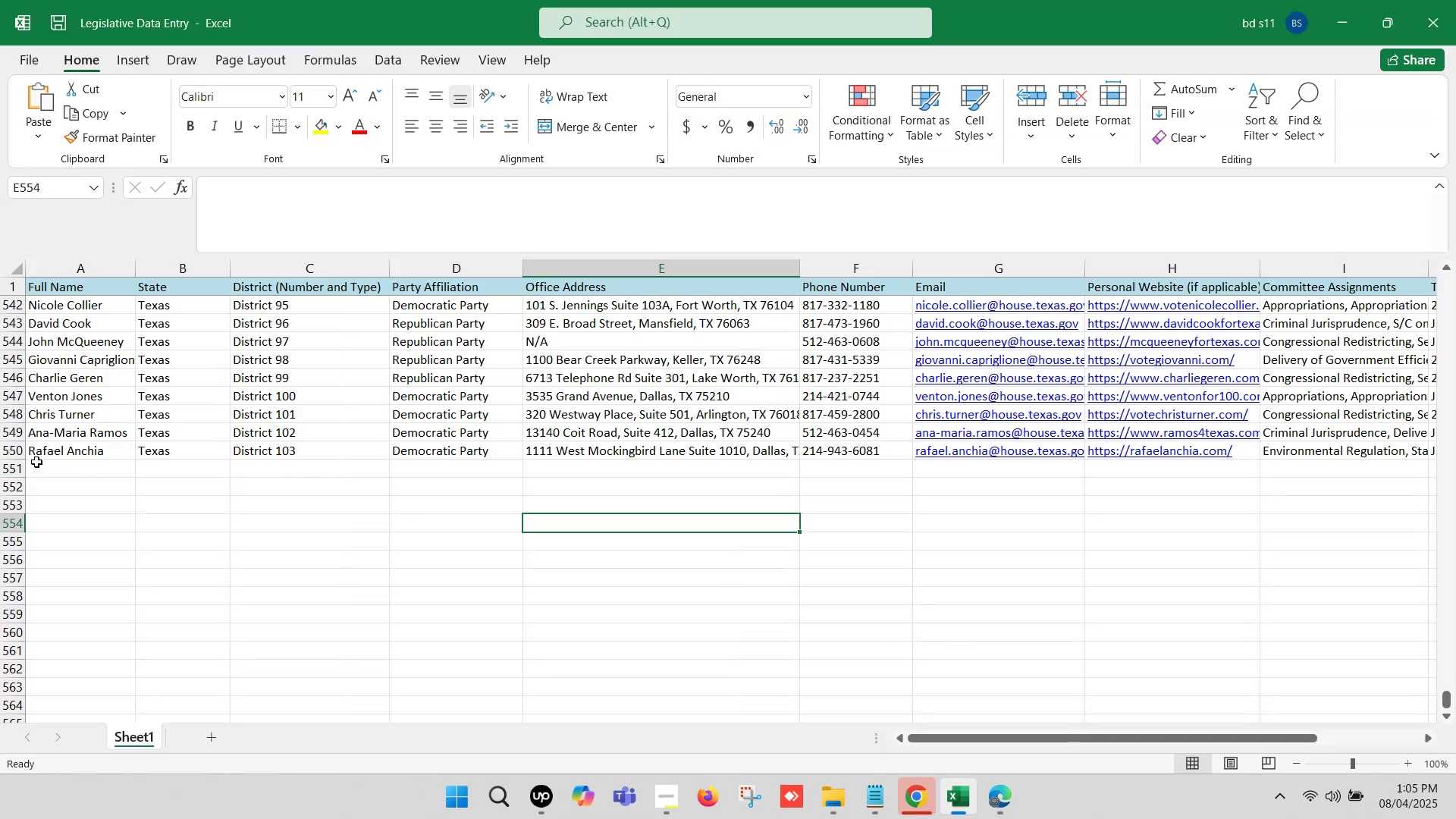 
wait(8.8)
 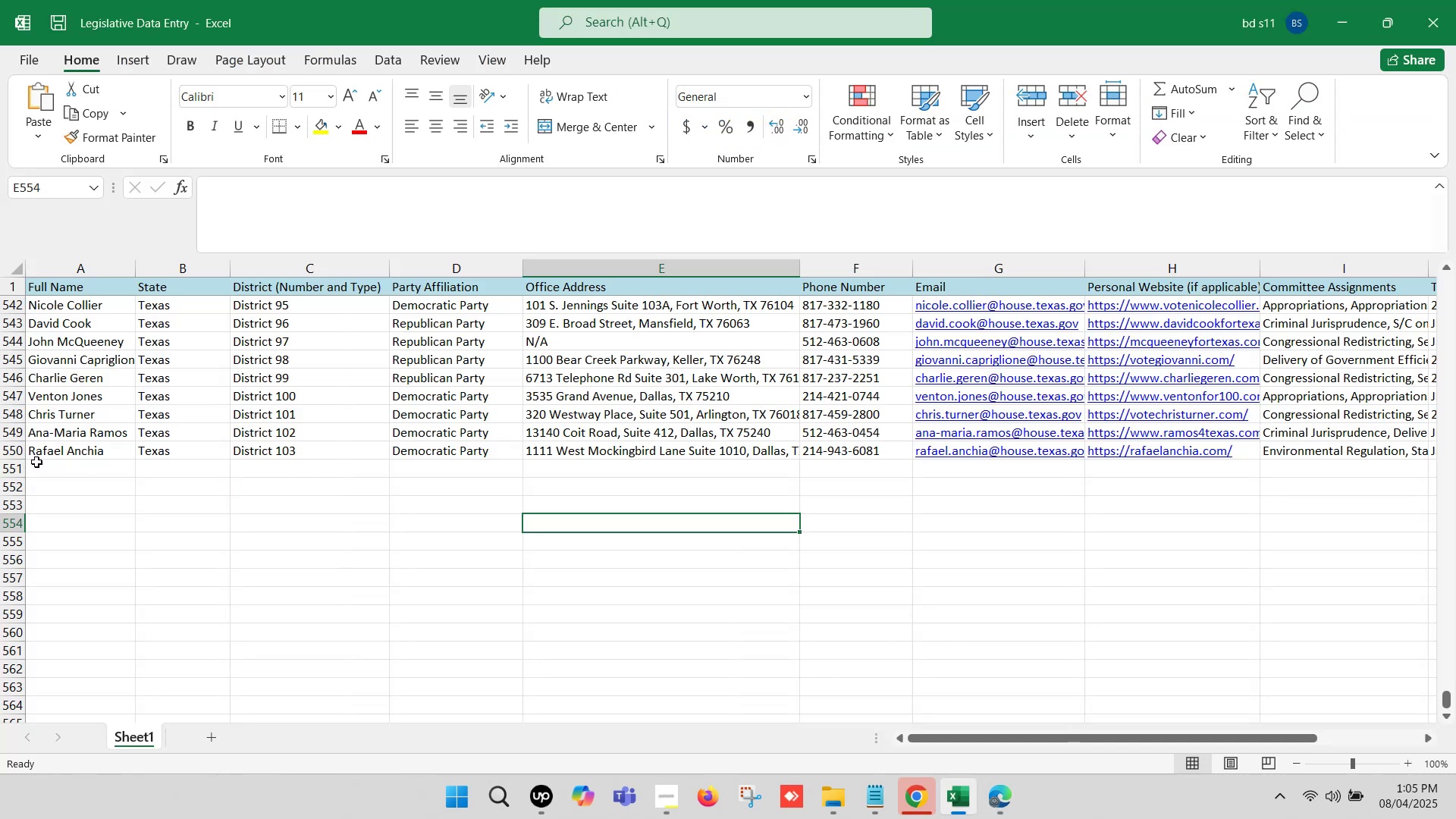 
double_click([46, 469])
 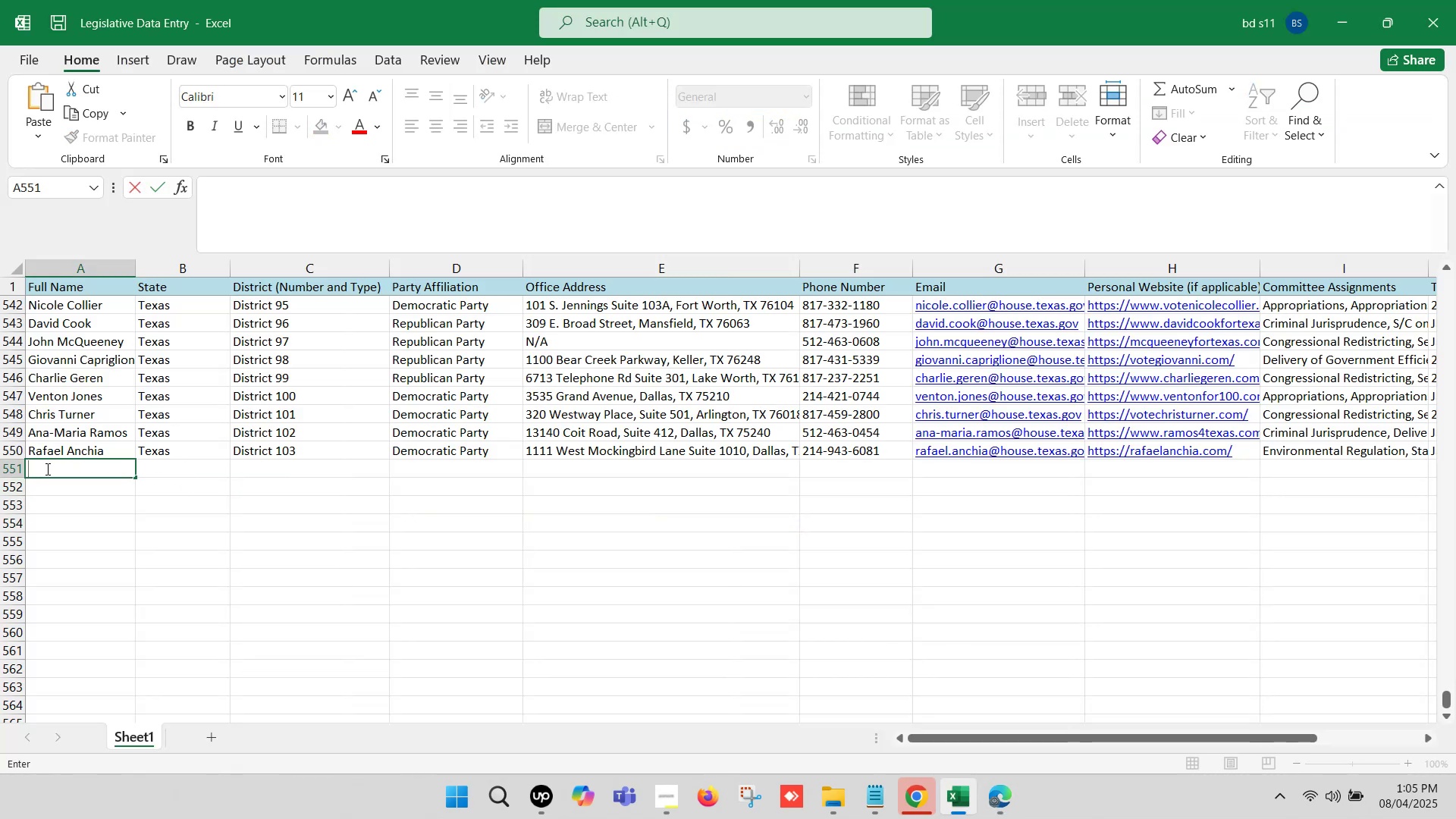 
key(Control+V)
 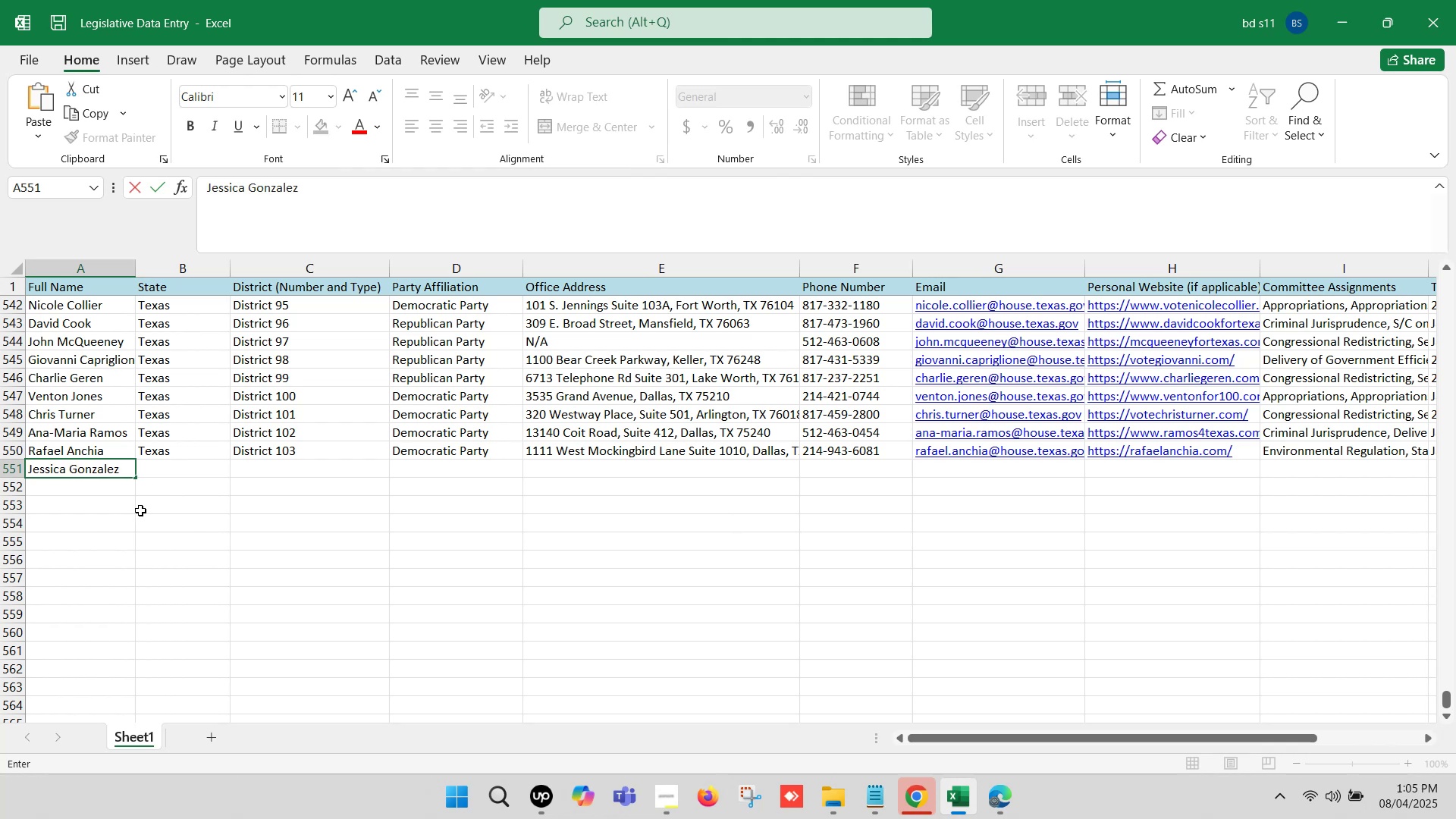 
left_click([139, 510])
 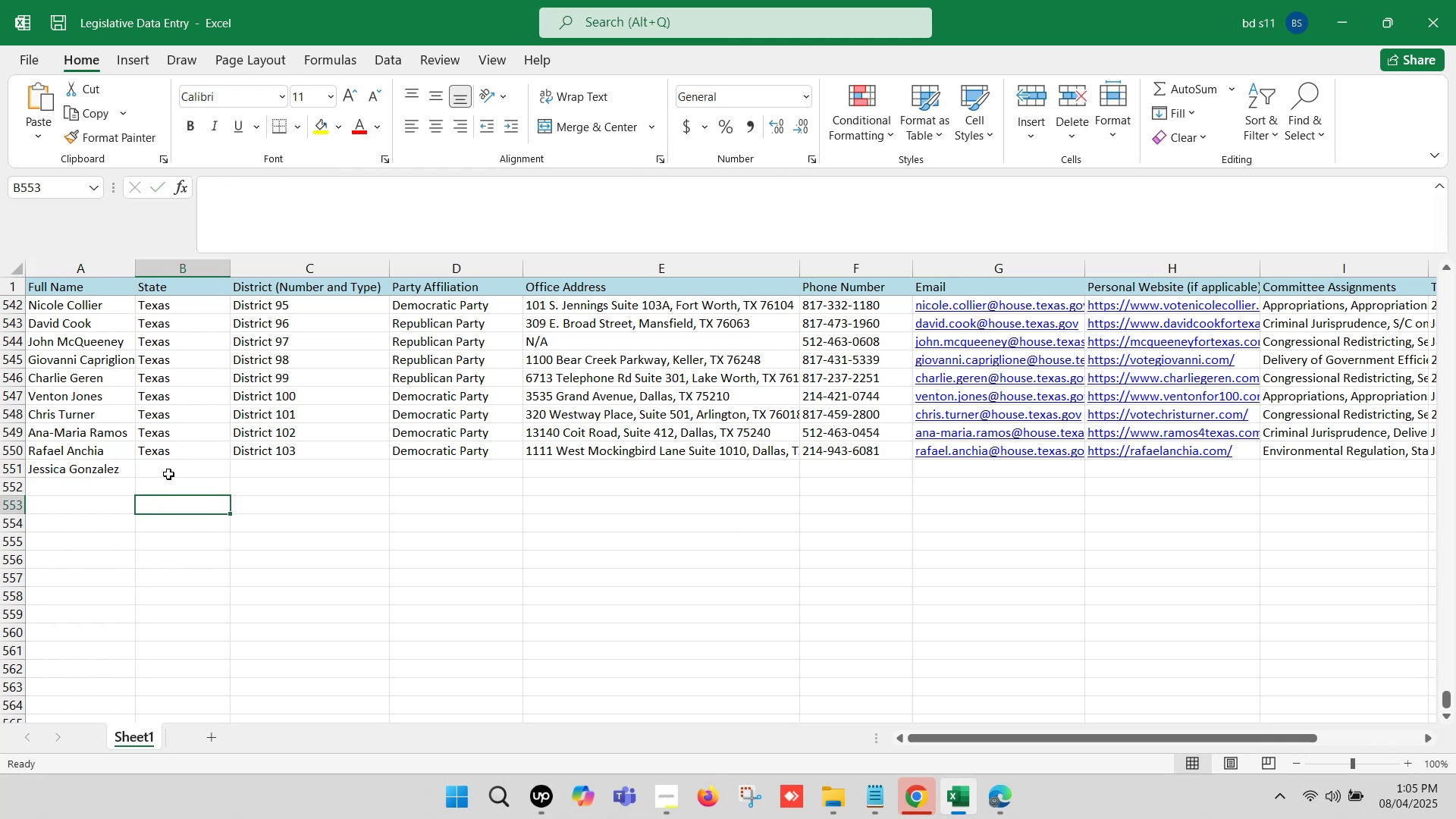 
left_click([170, 469])
 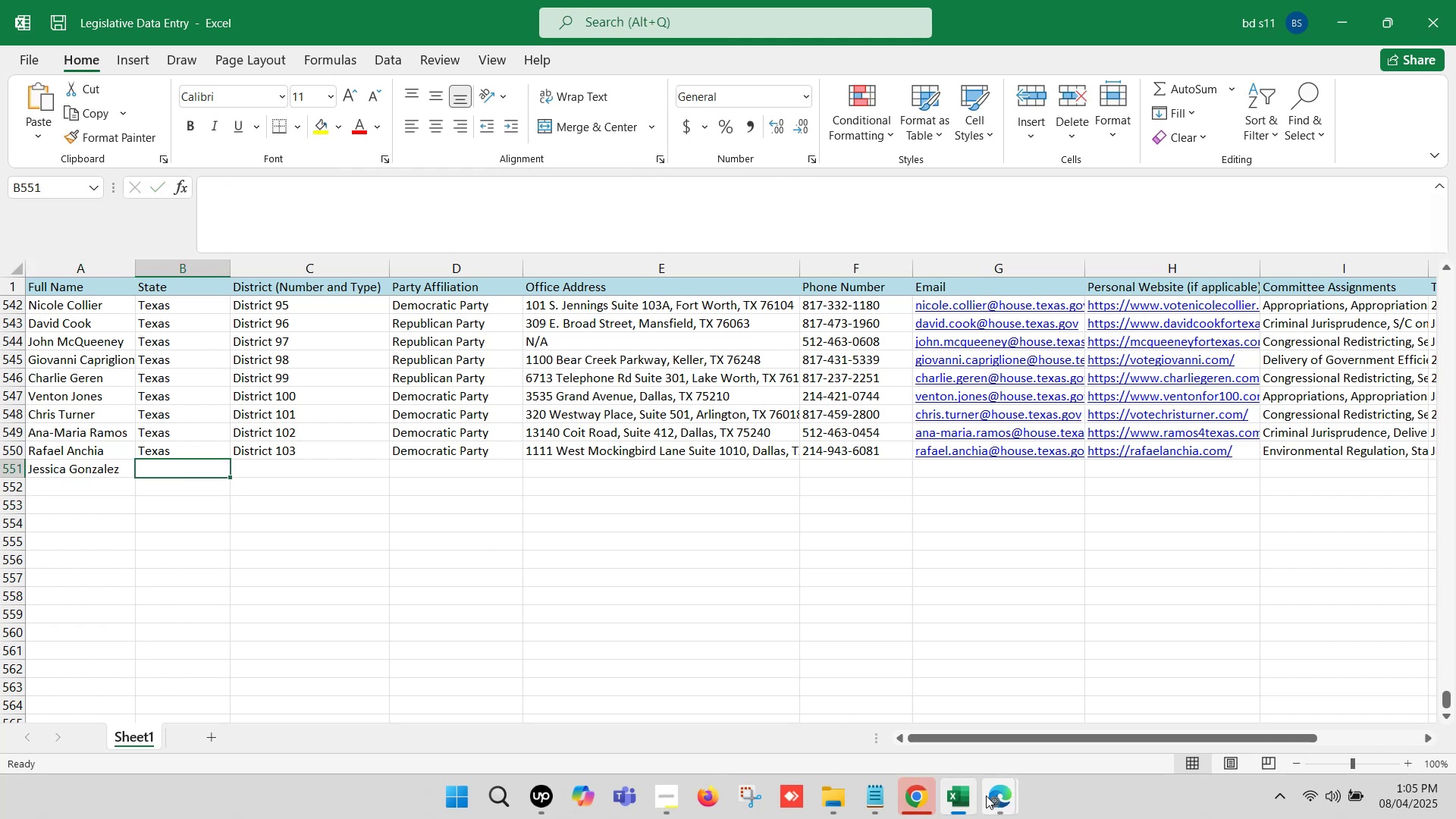 
left_click([996, 795])
 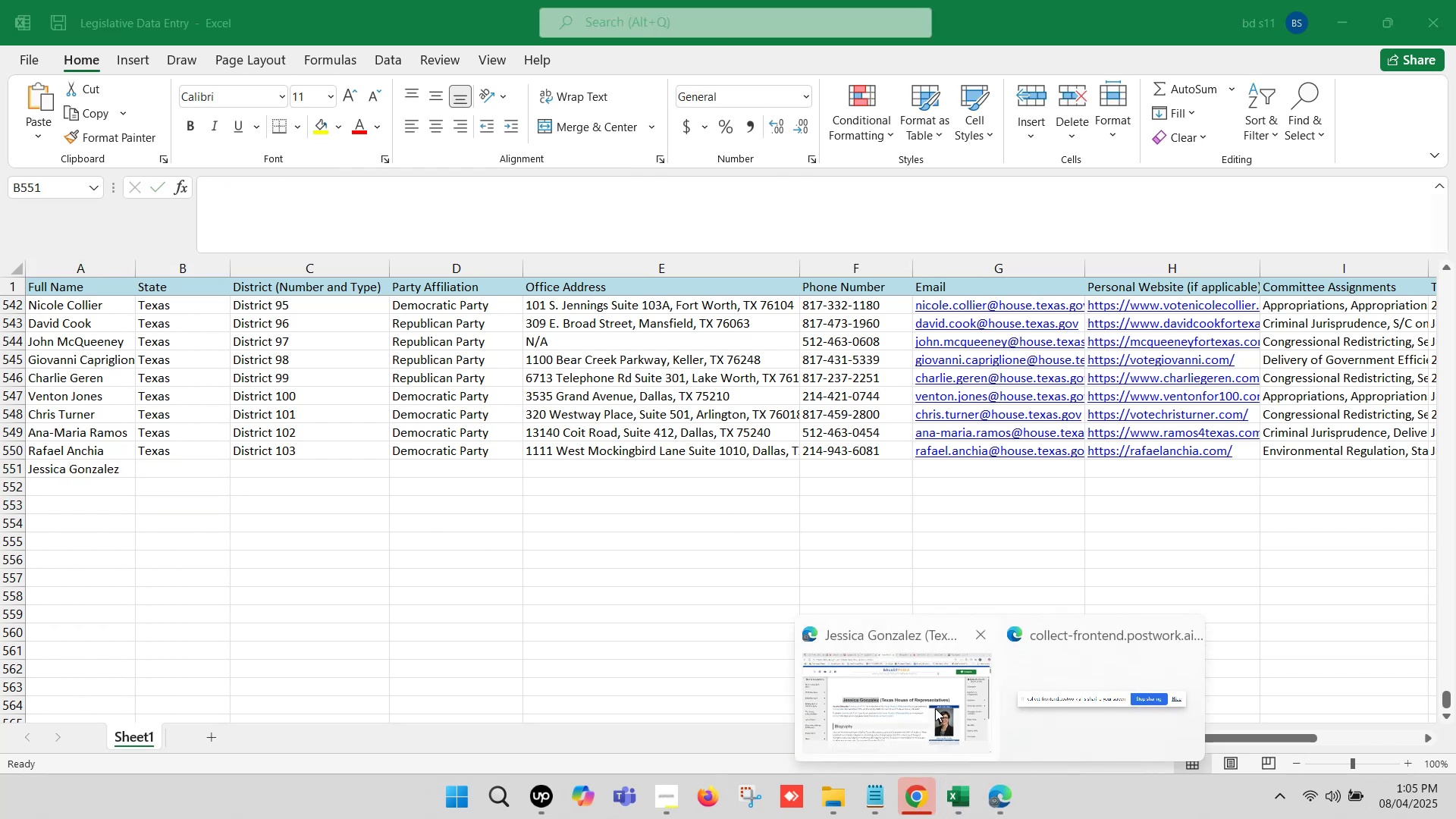 
left_click([934, 706])
 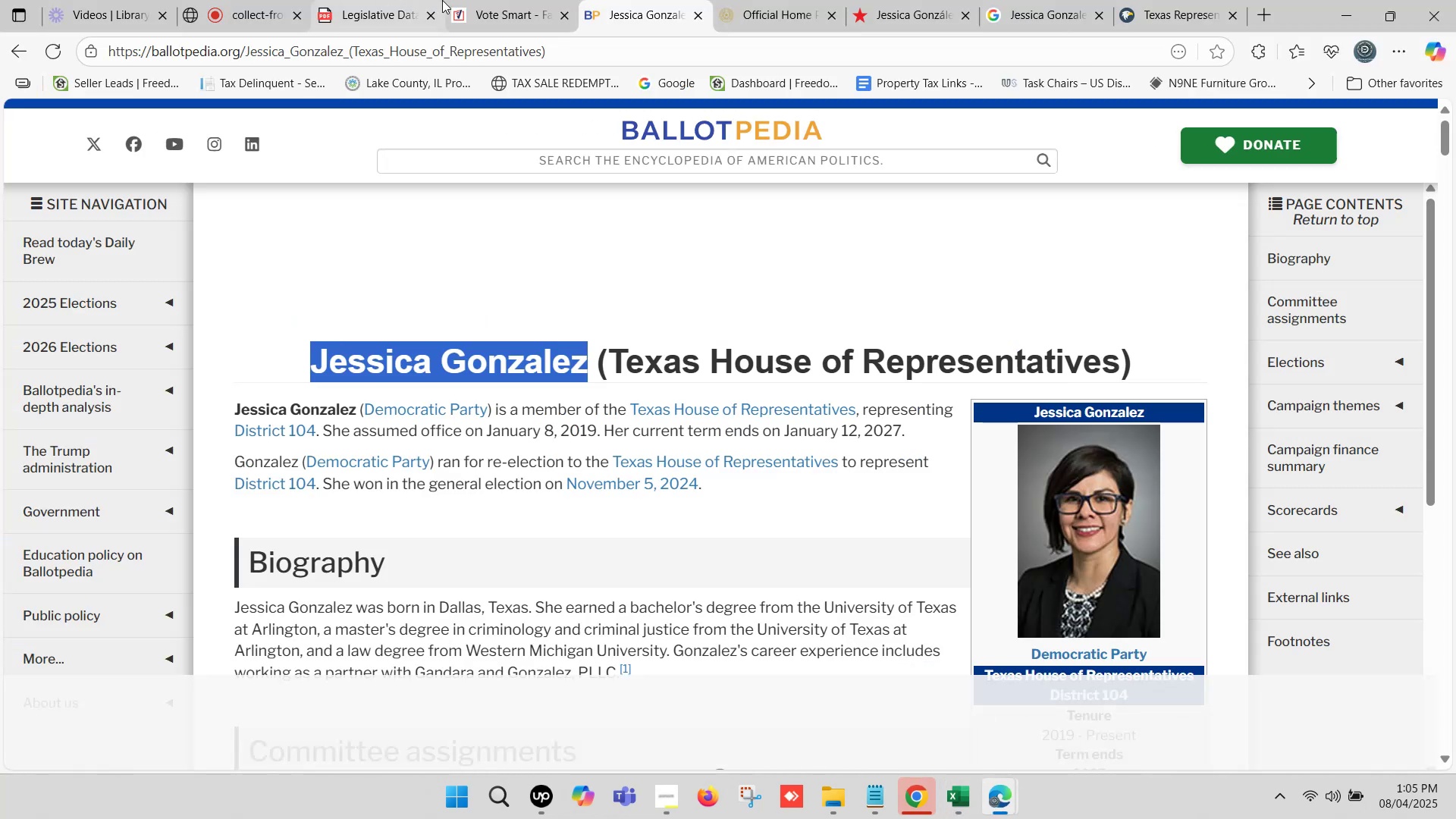 
left_click([481, 0])
 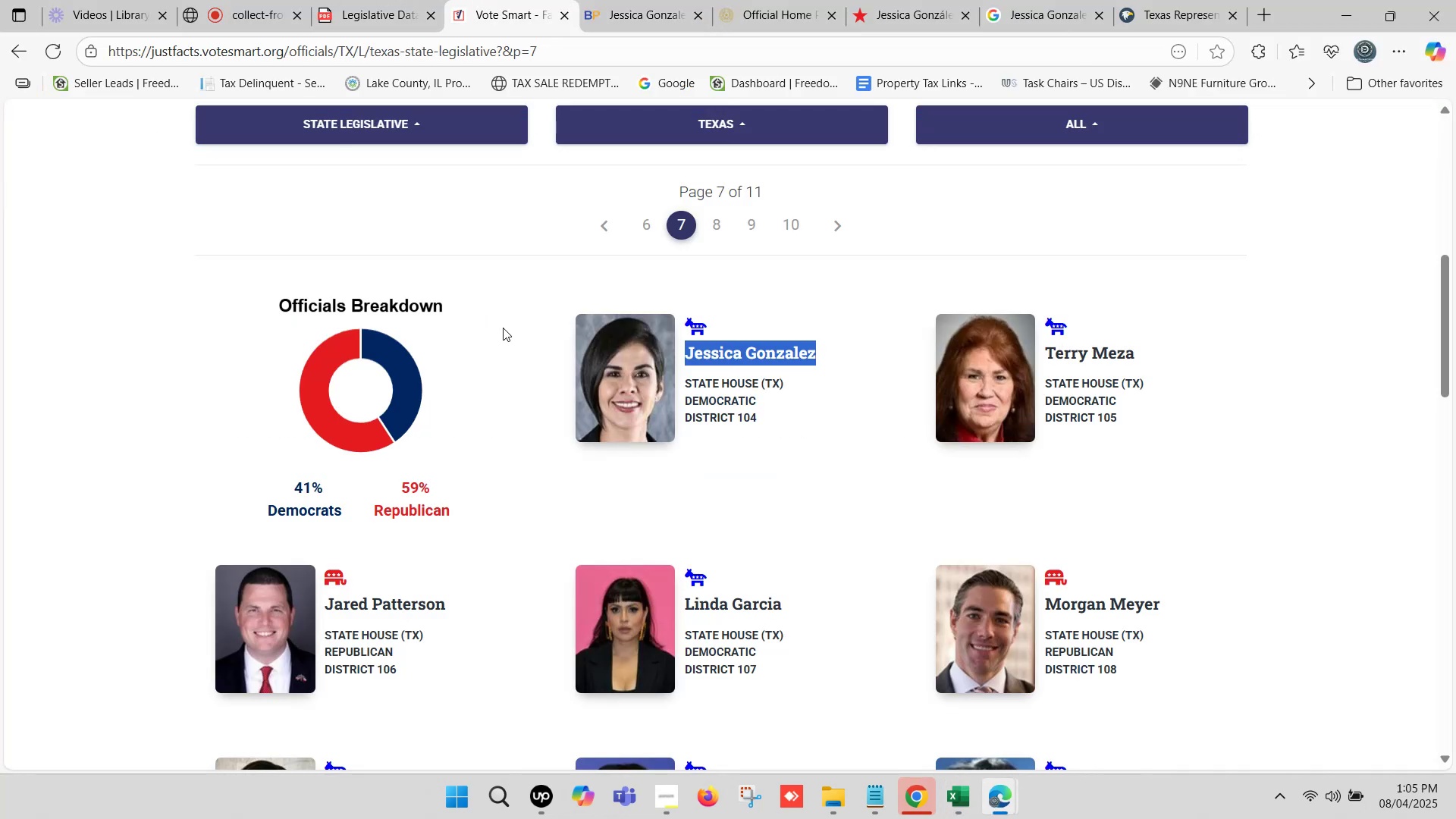 
scroll: coordinate [500, 327], scroll_direction: up, amount: 5.0
 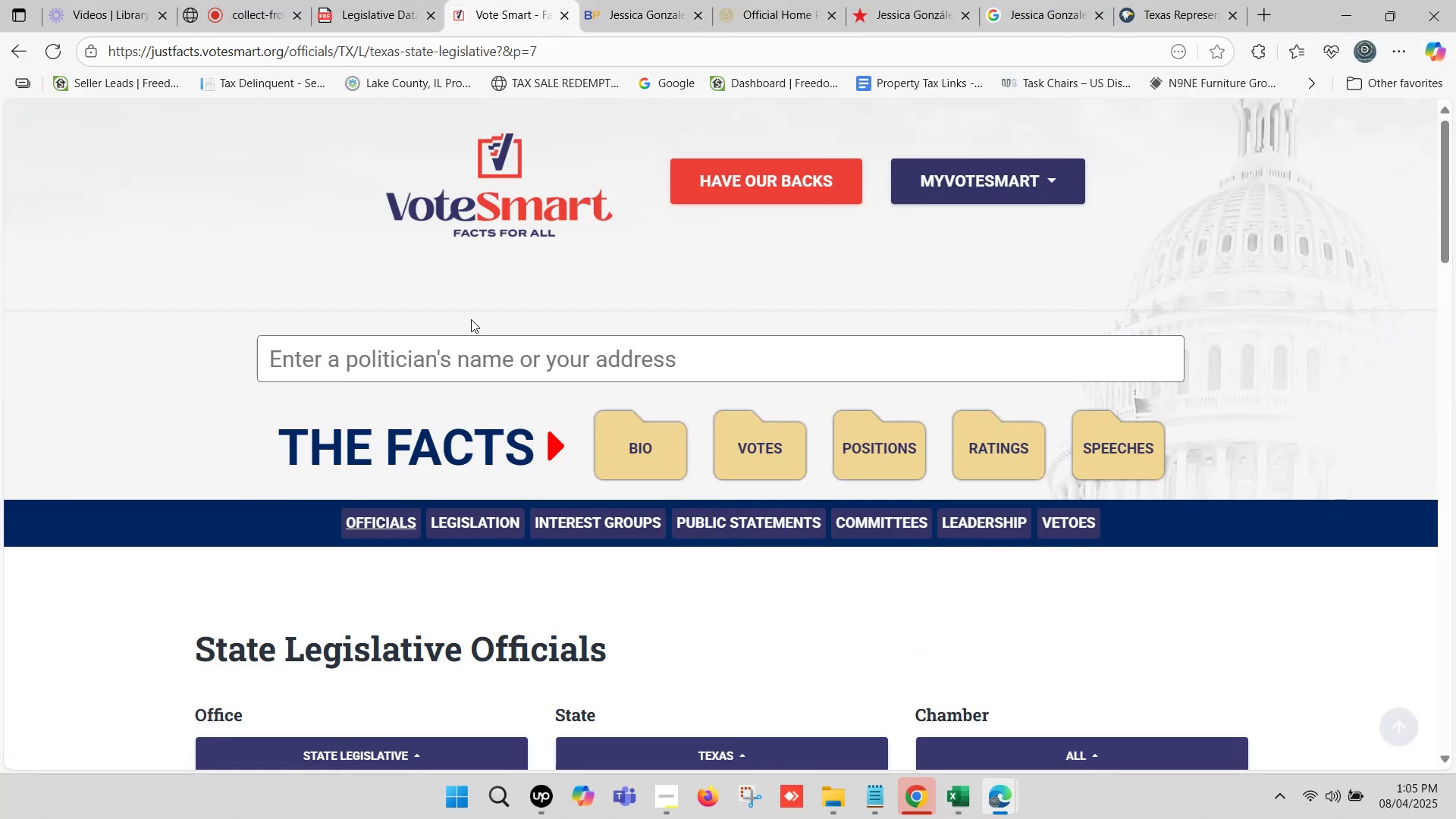 
scroll: coordinate [459, 317], scroll_direction: down, amount: 4.0
 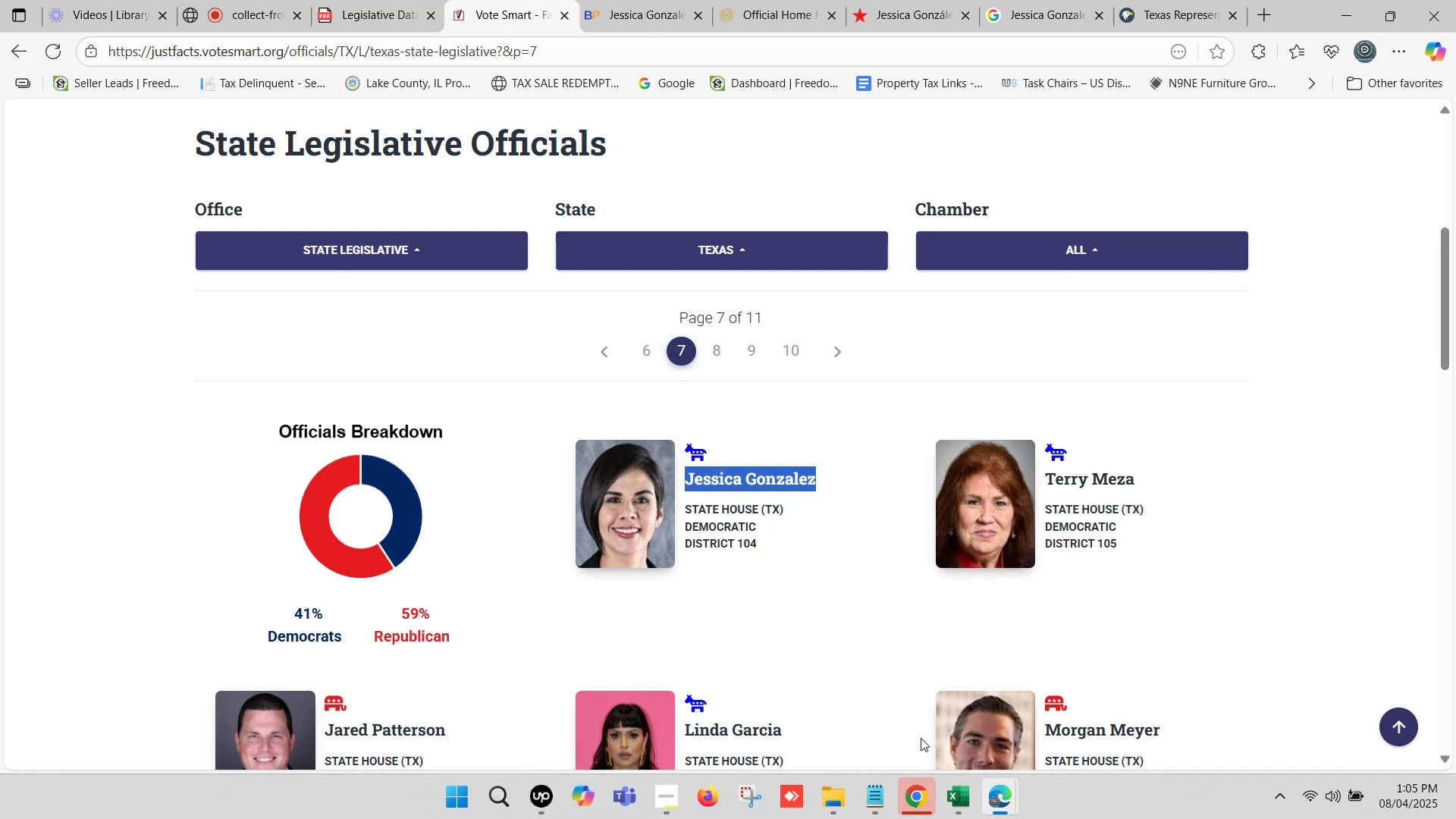 
left_click([946, 798])
 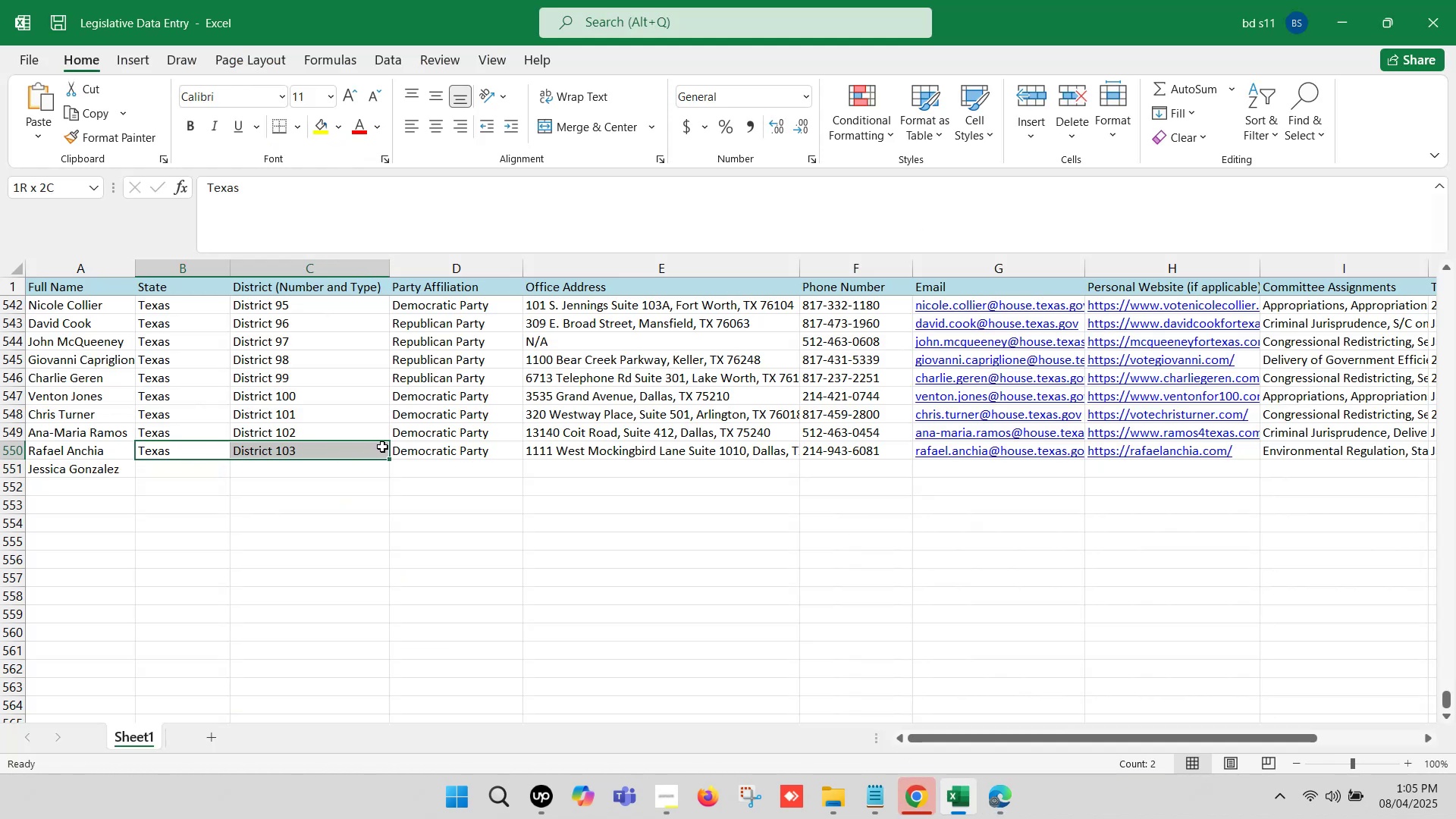 
key(Control+C)
 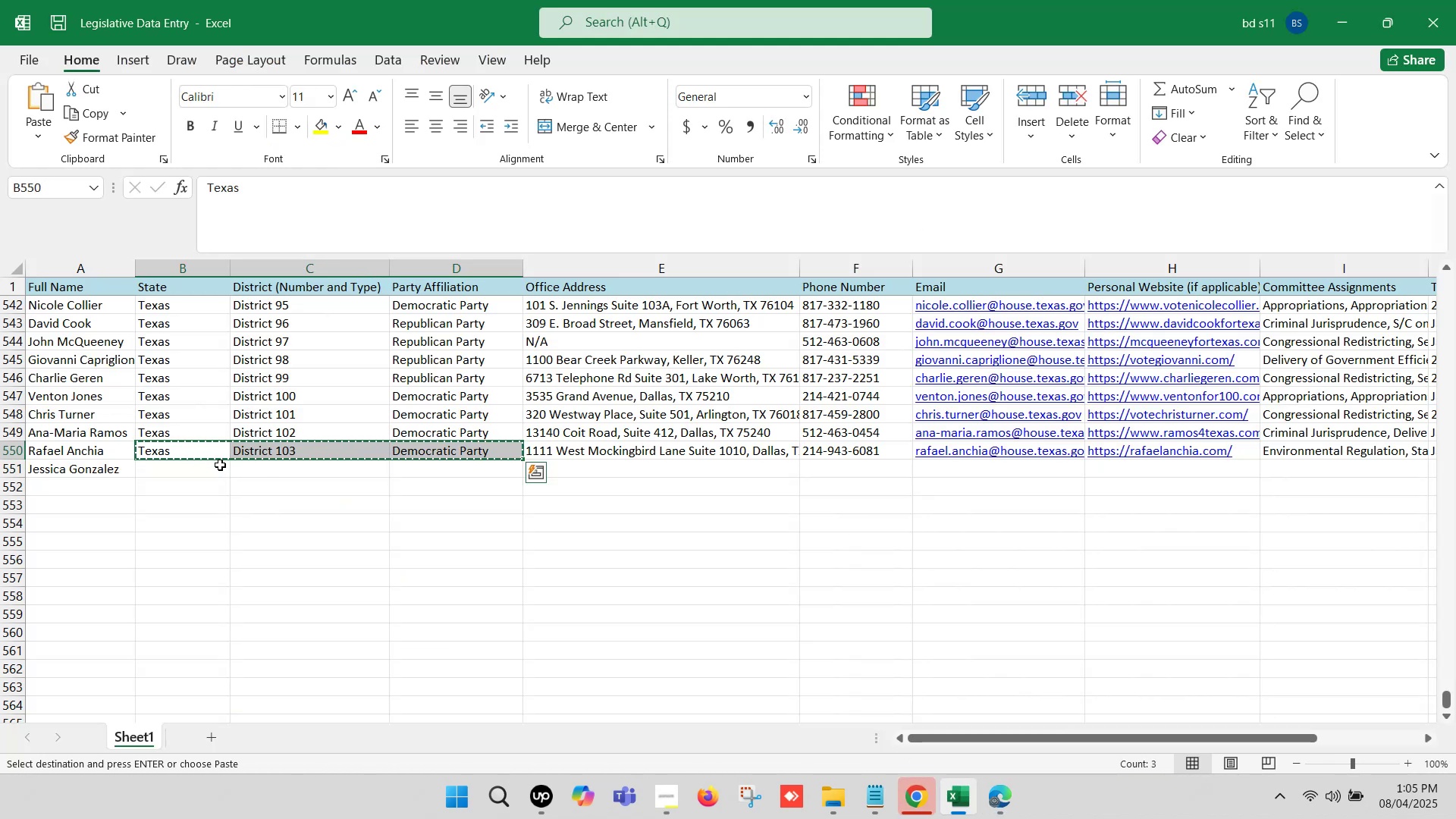 
left_click([174, 470])
 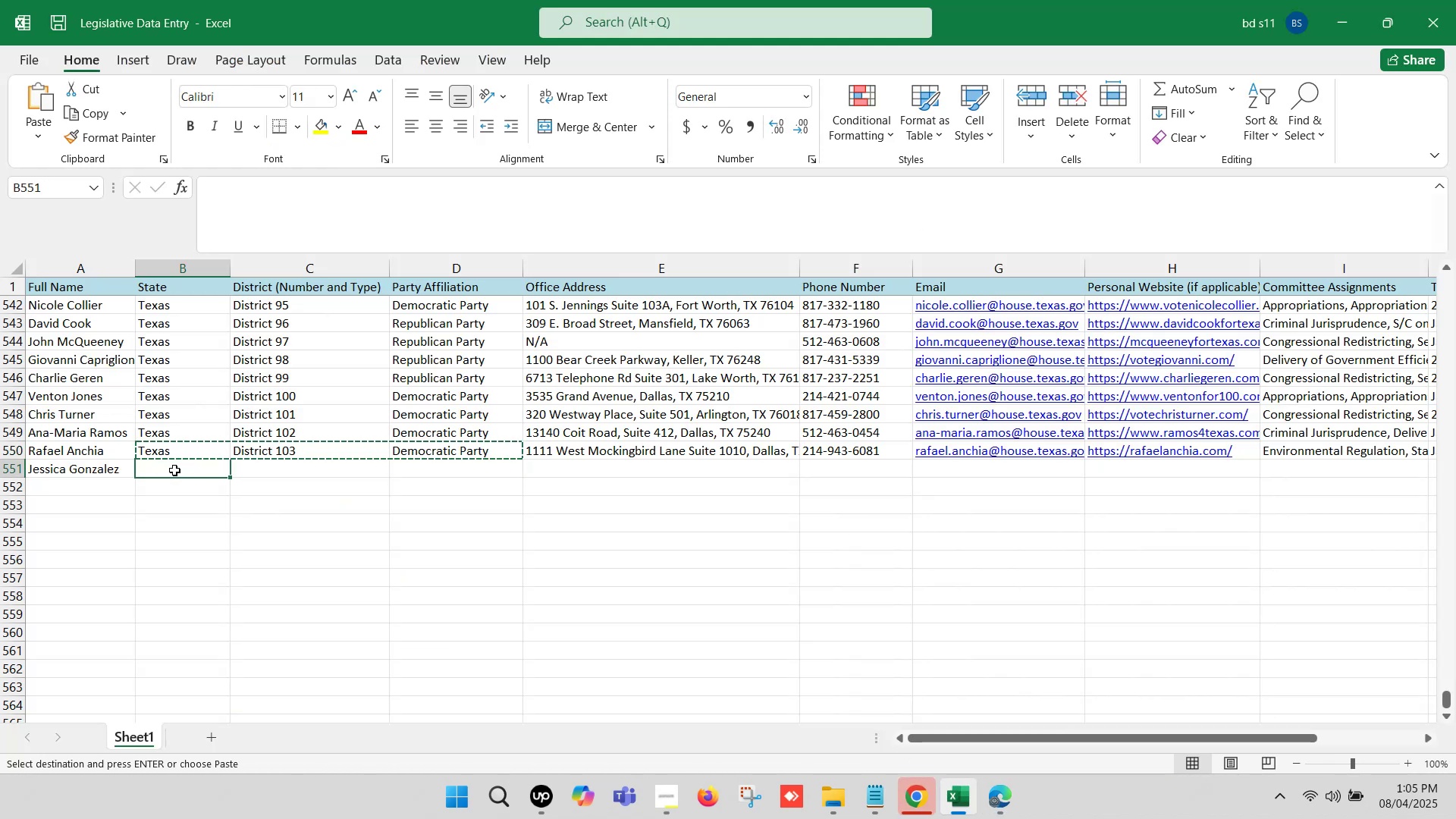 
key(Control+V)
 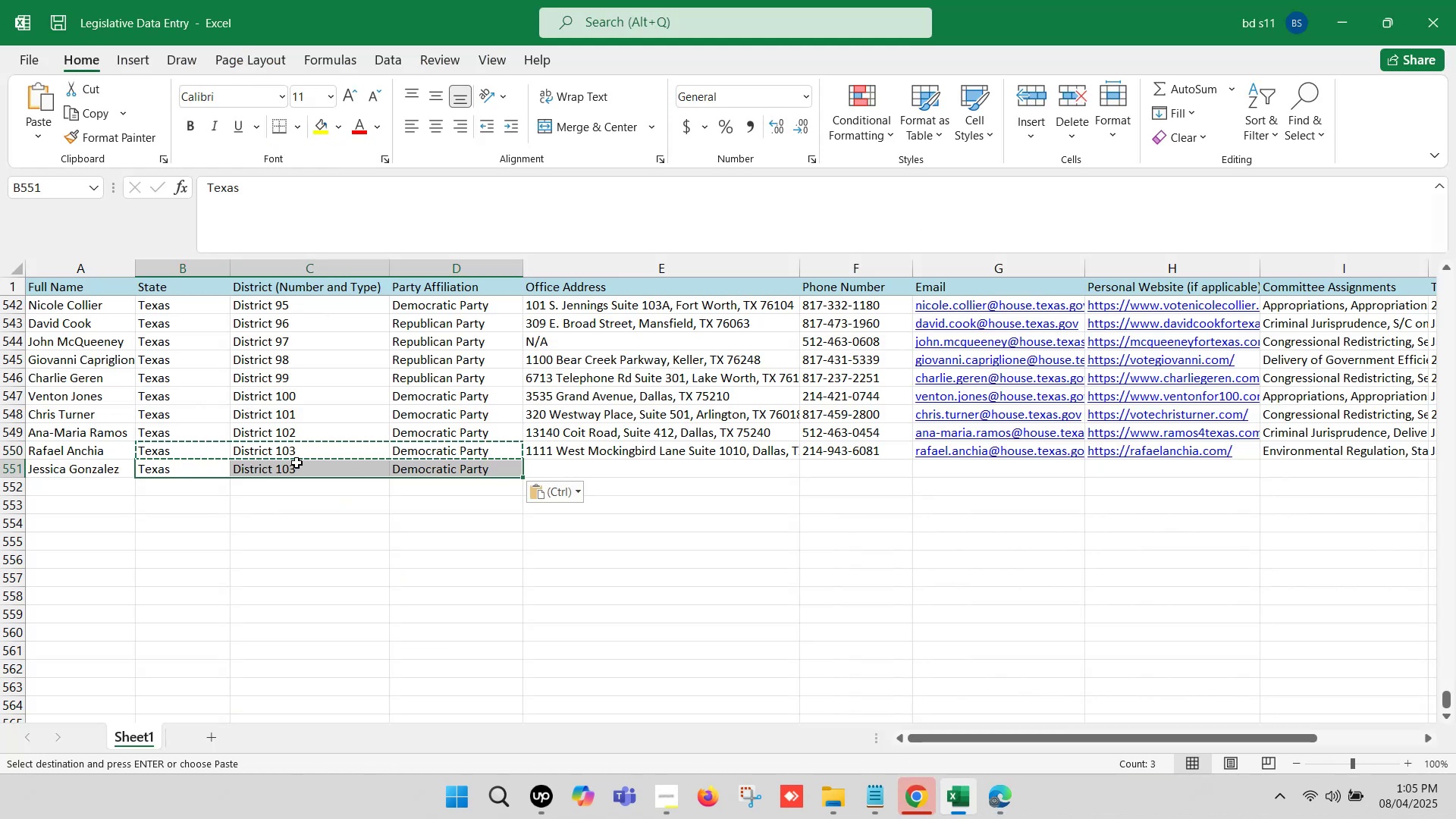 
double_click([297, 463])
 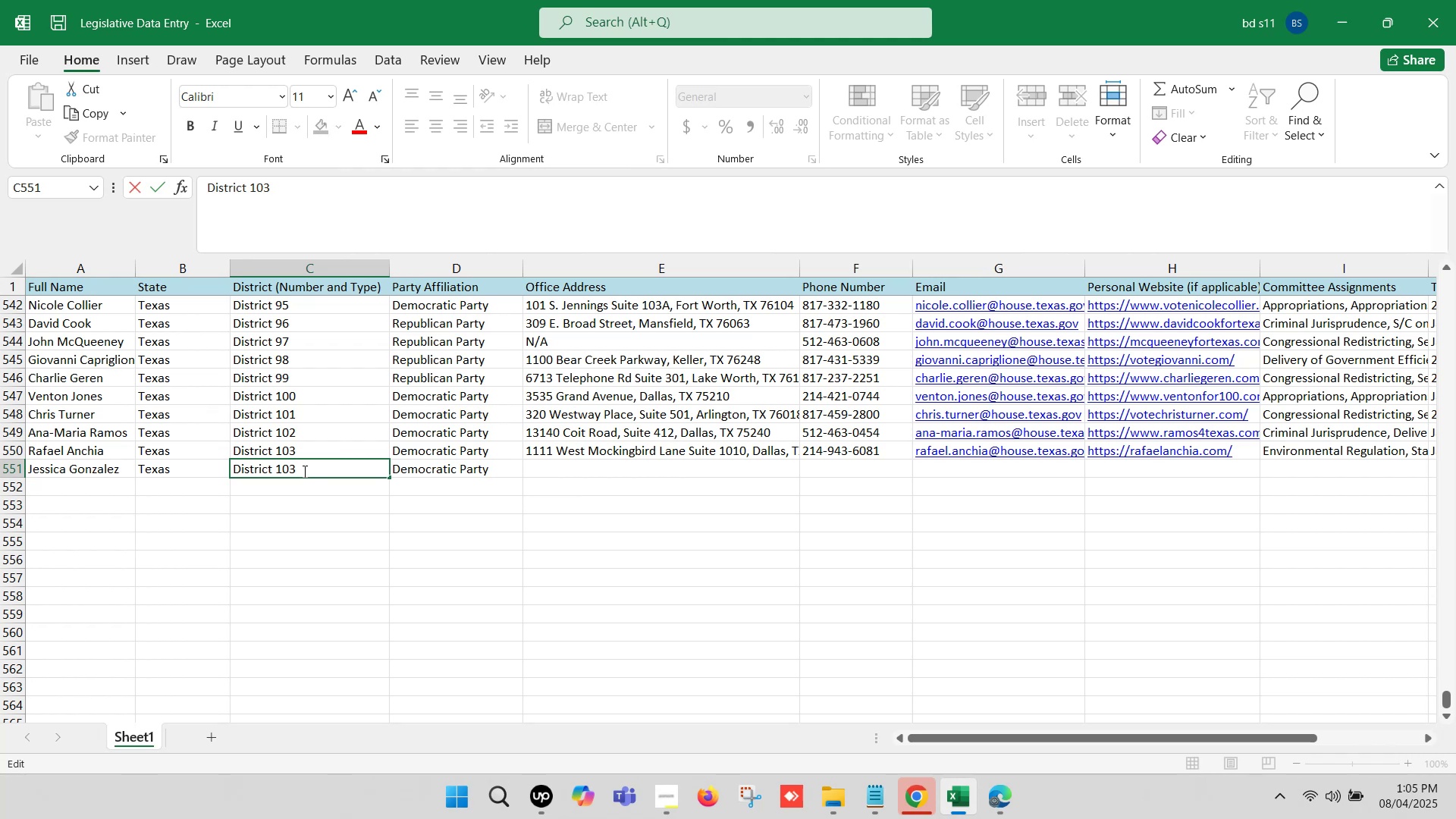 
key(Backspace)
 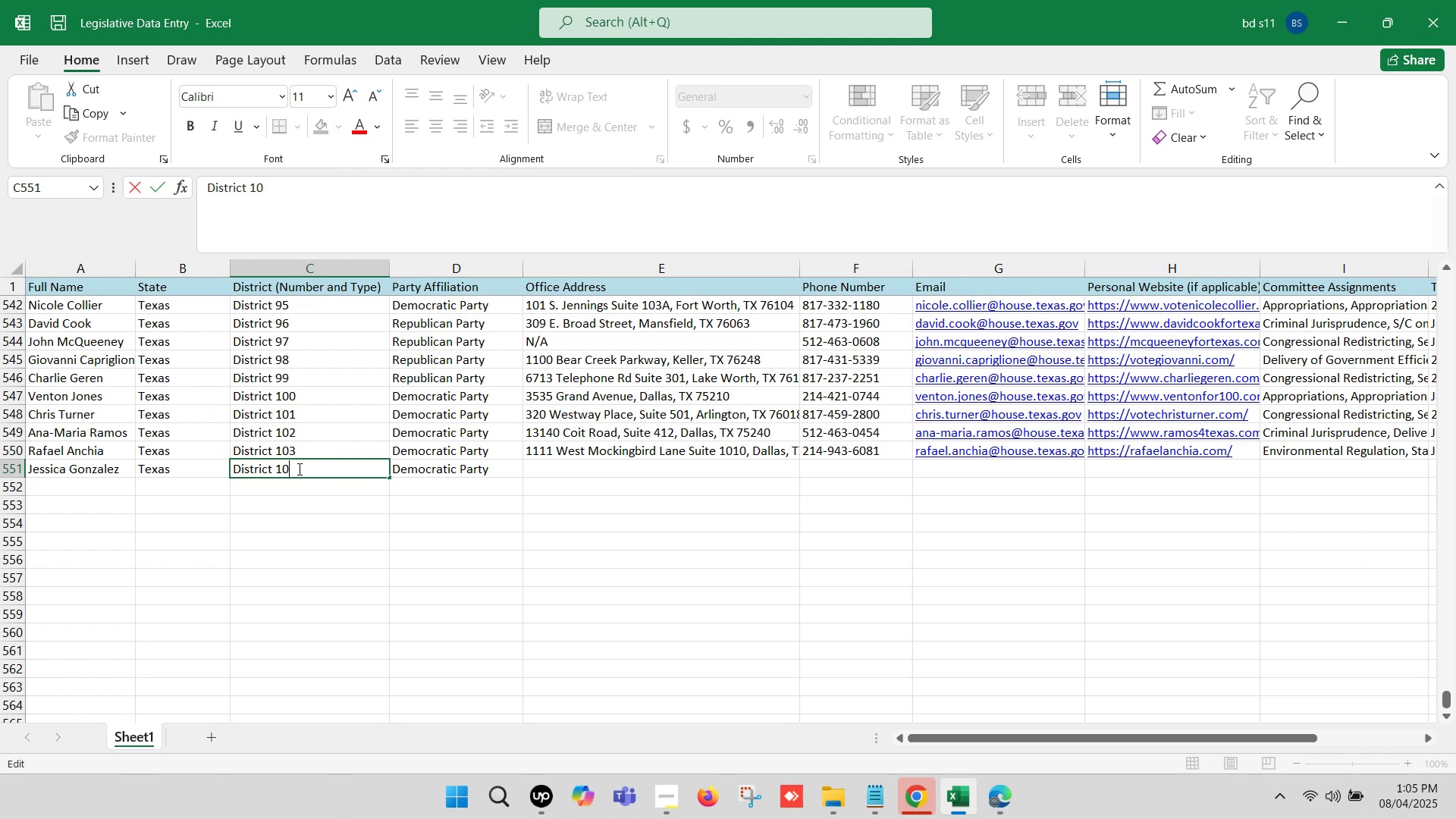 
key(4)
 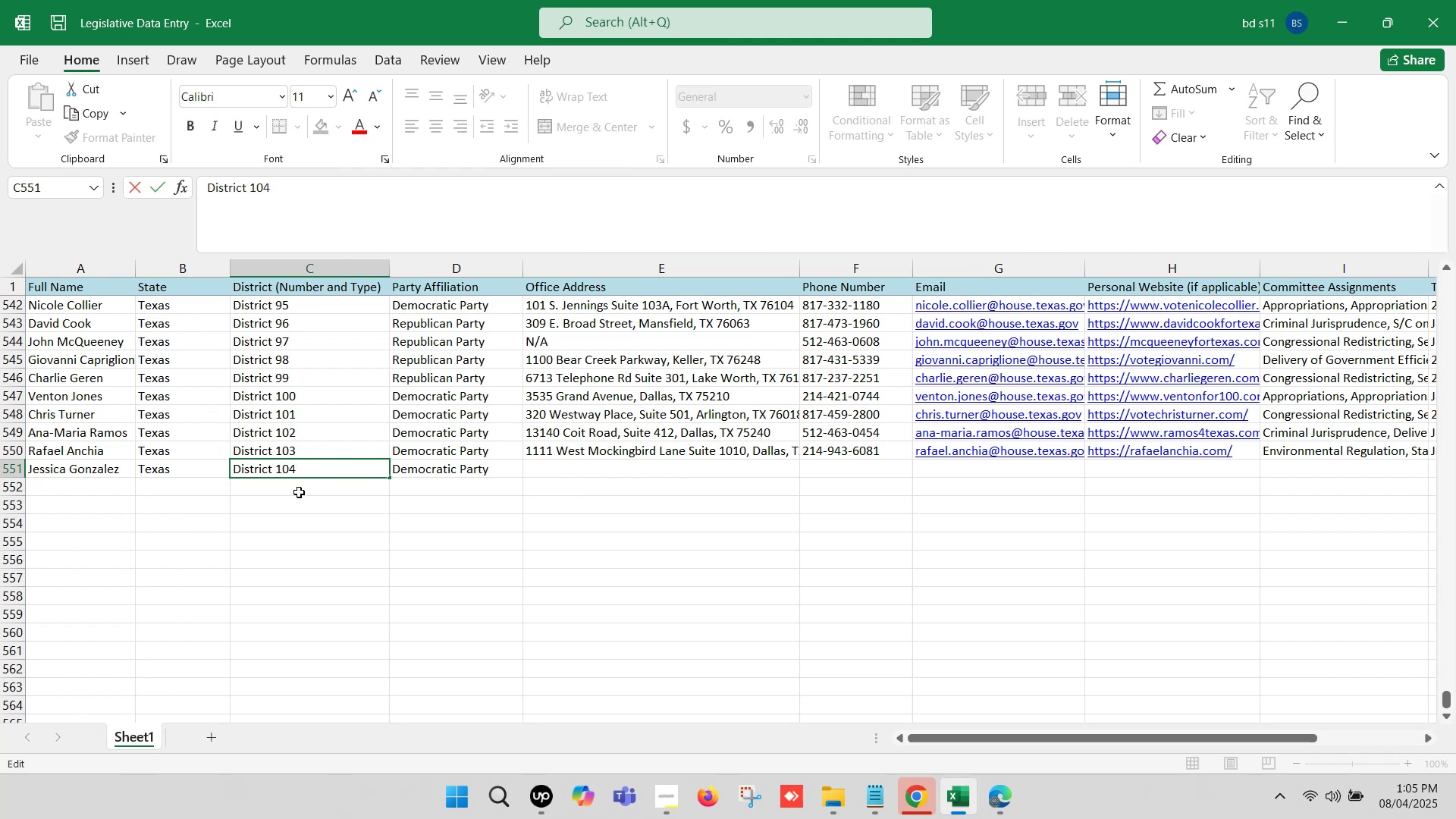 
left_click([289, 497])
 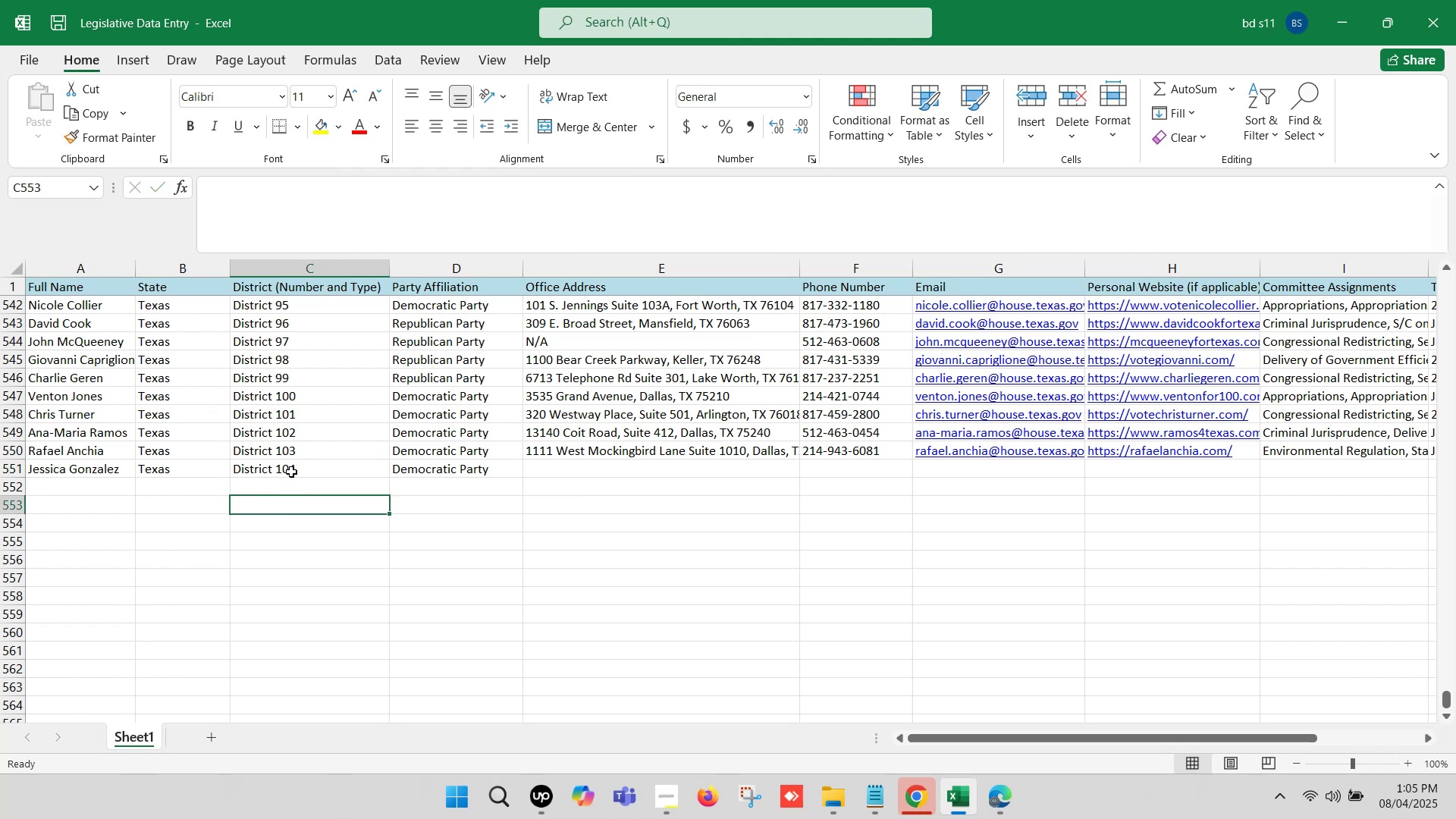 
left_click([291, 472])
 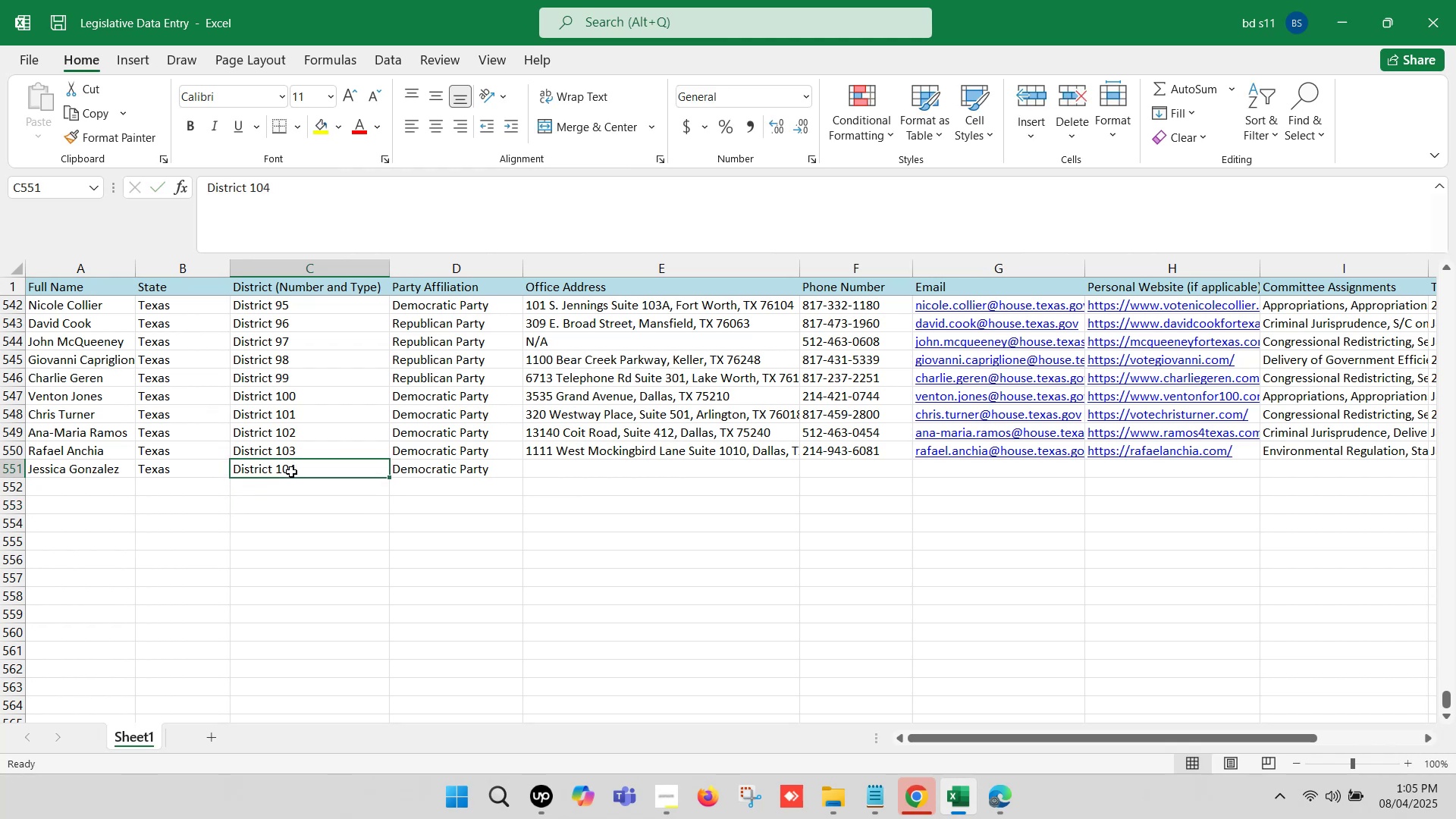 
key(Control+C)
 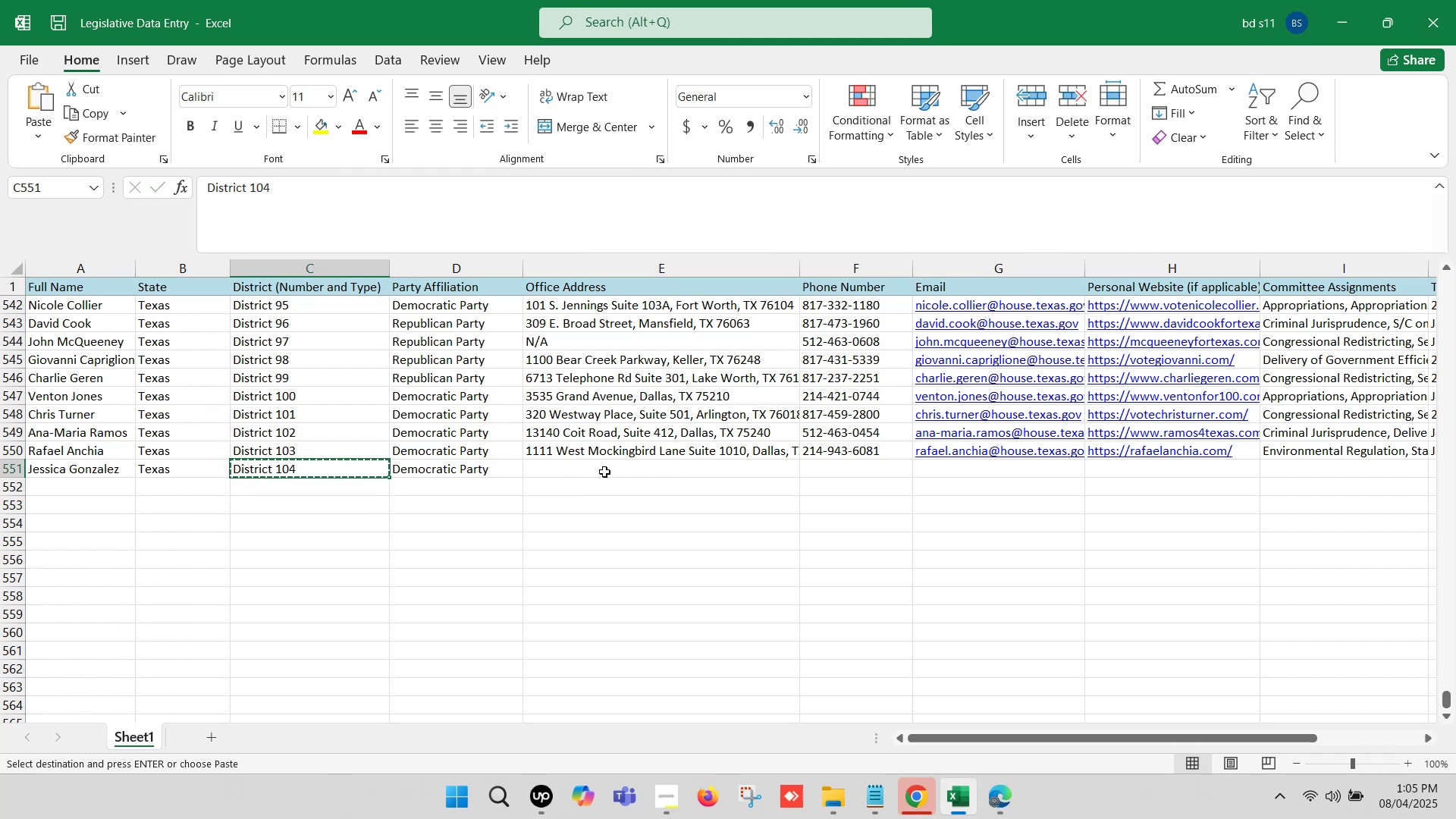 
left_click([600, 469])
 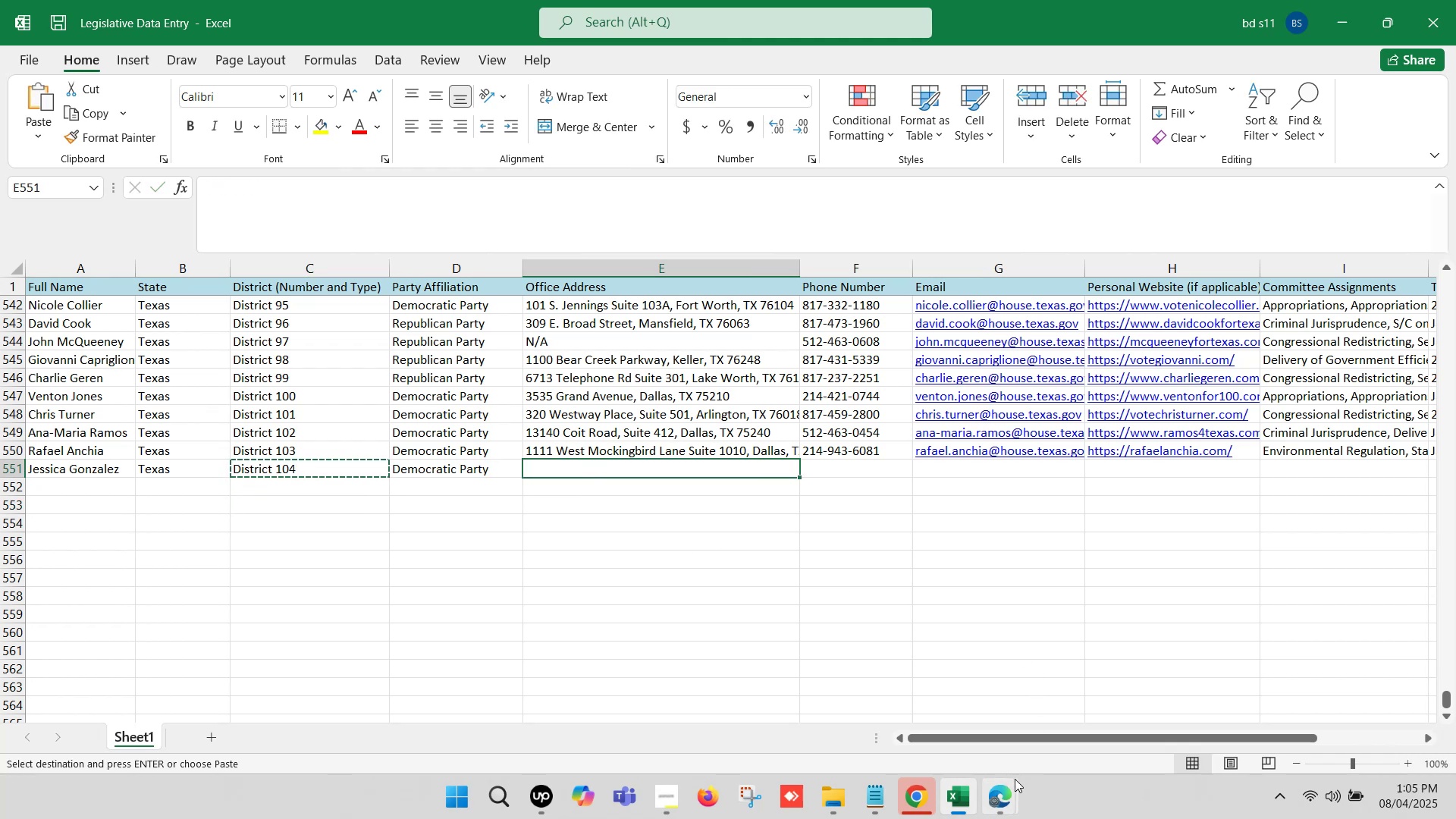 
left_click([1010, 792])
 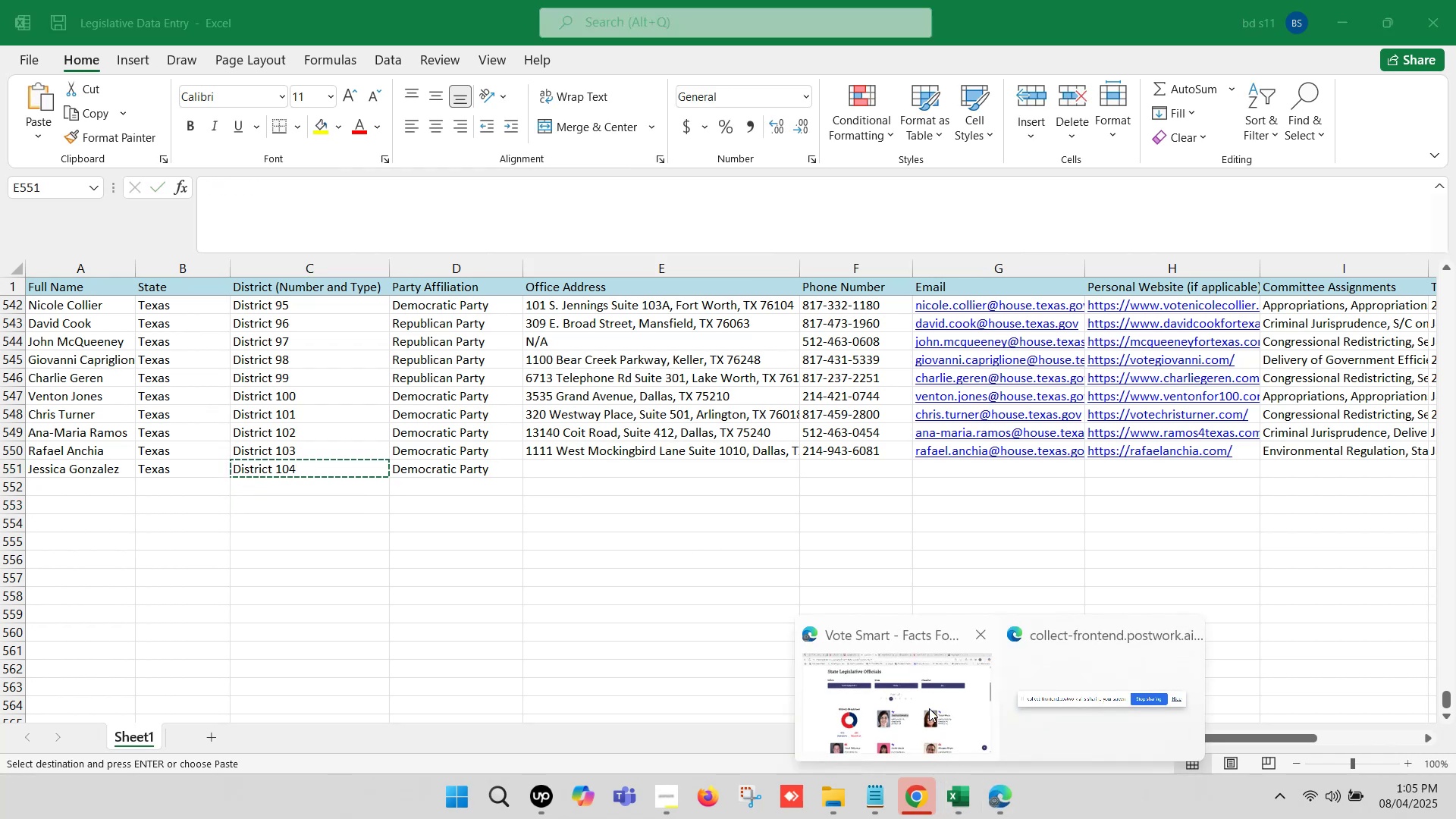 
left_click([927, 707])
 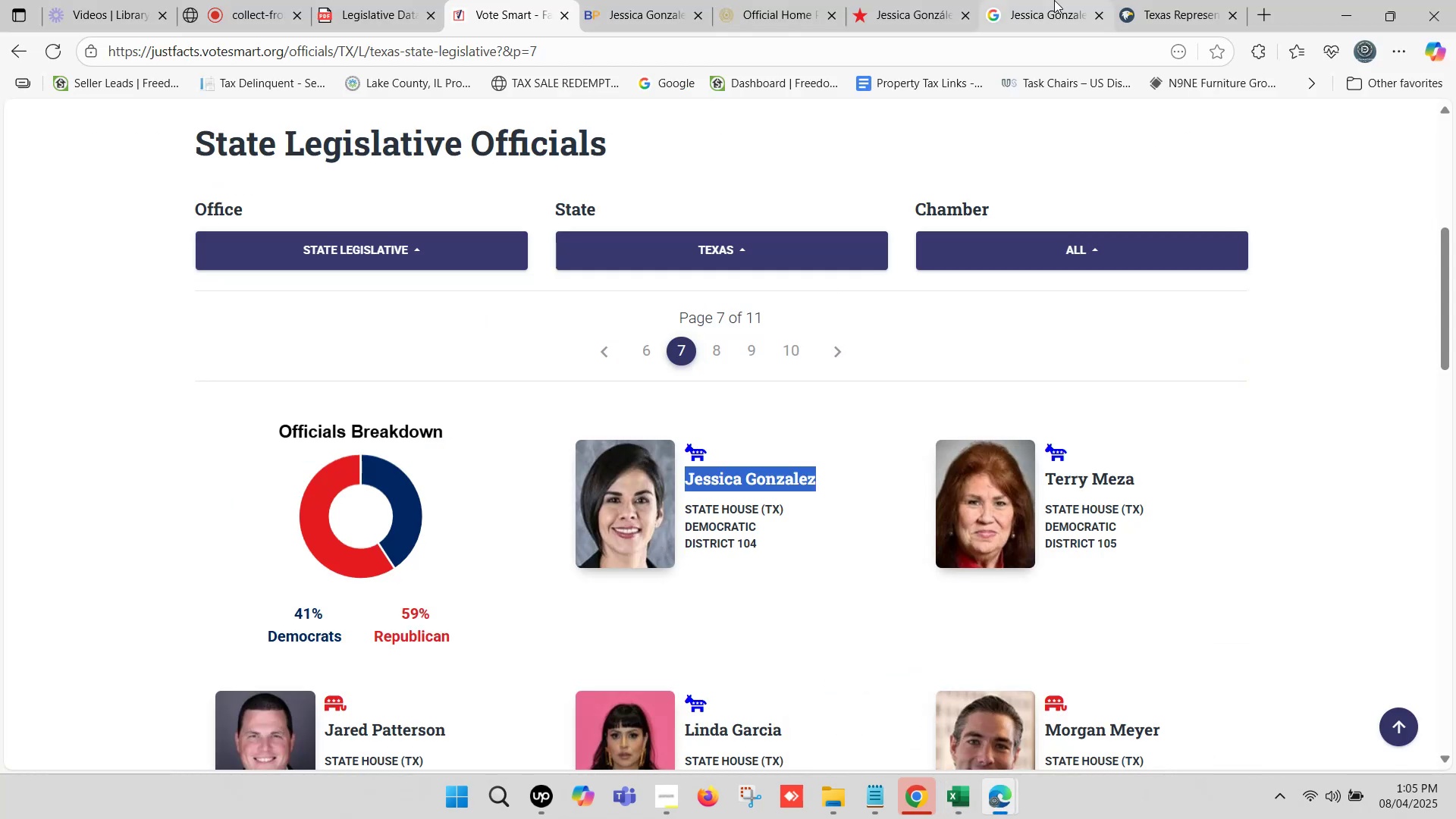 
left_click([1181, 0])
 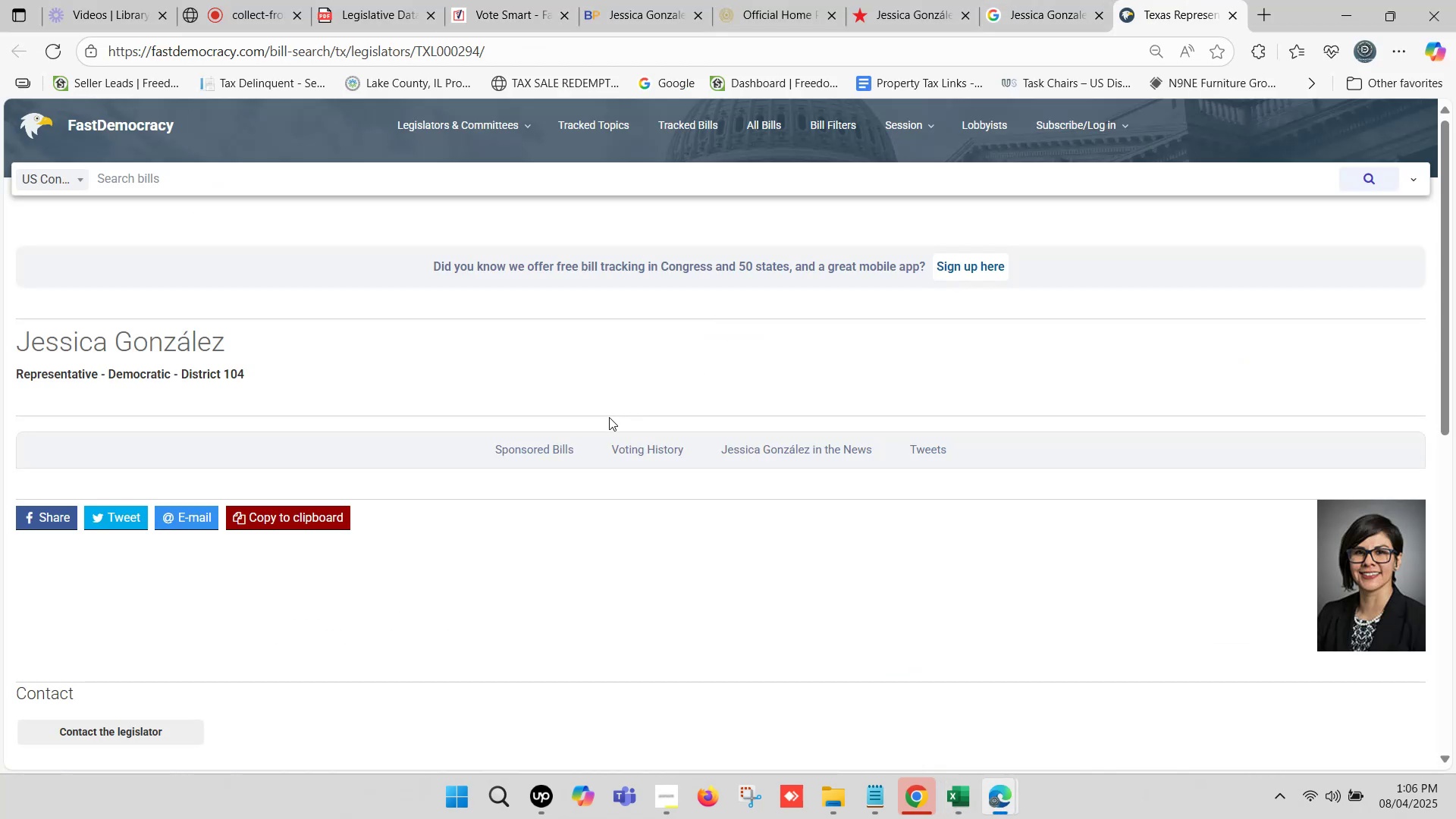 
scroll: coordinate [311, 390], scroll_direction: down, amount: 5.0
 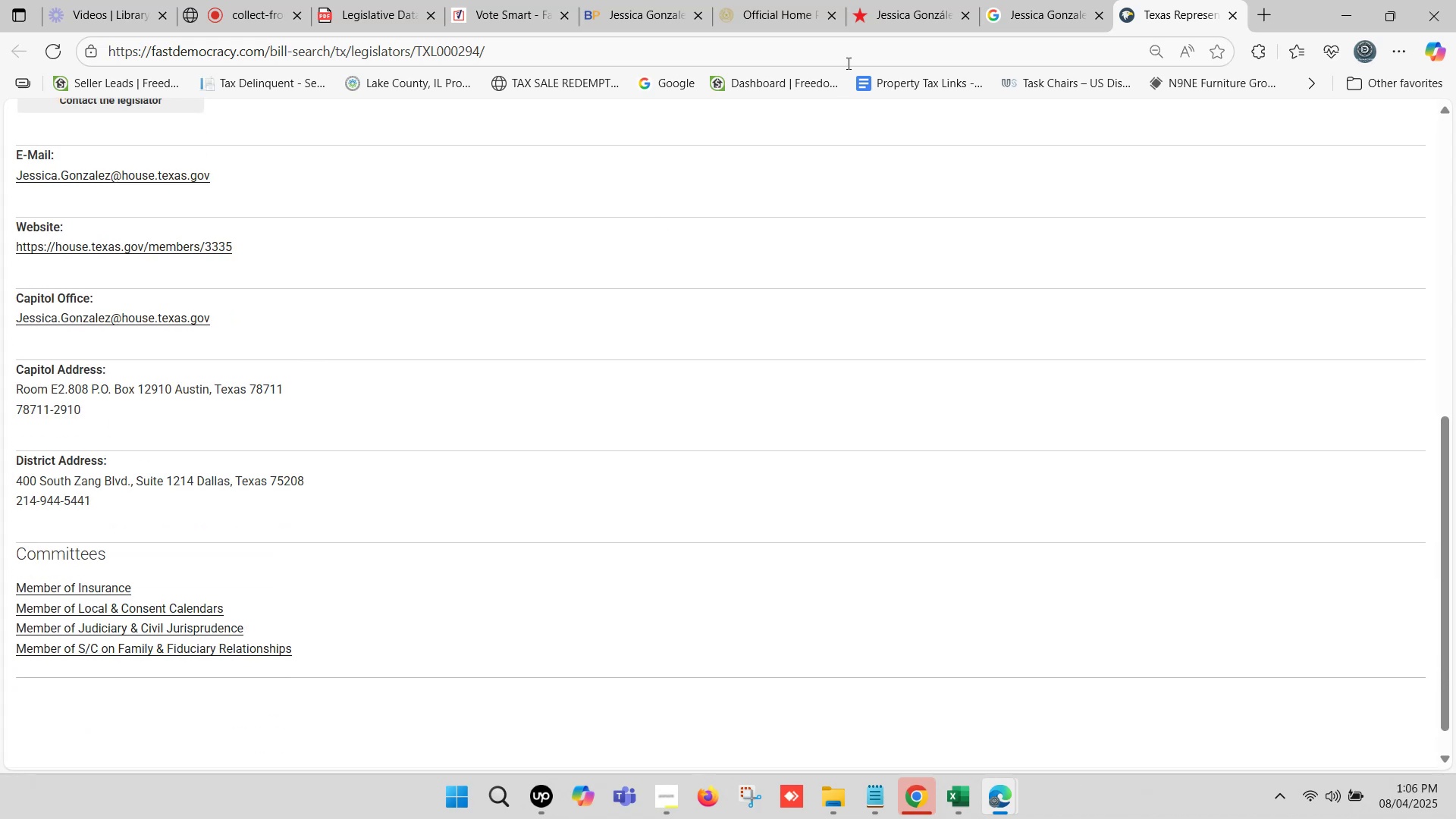 
left_click([801, 0])
 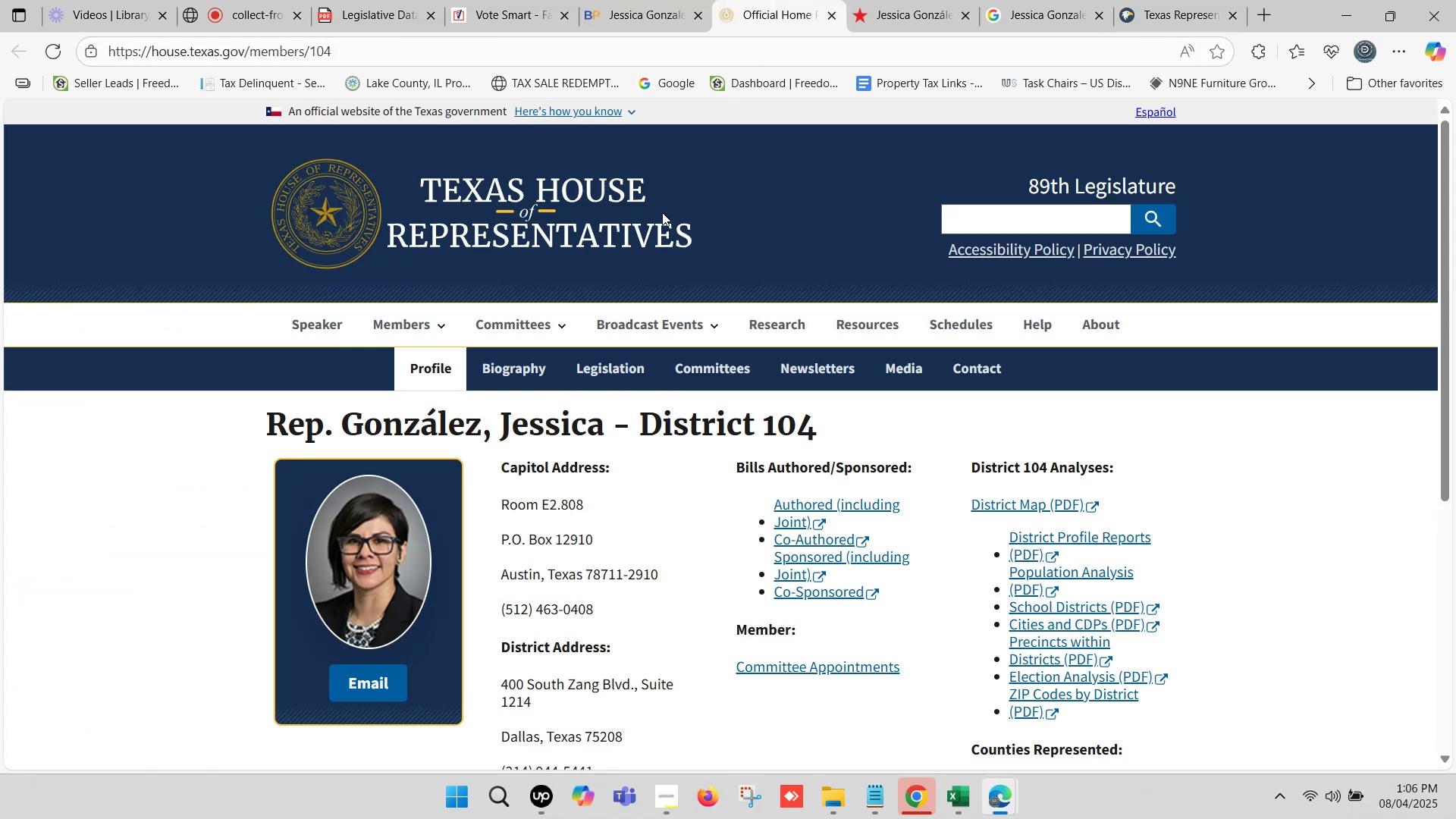 
scroll: coordinate [668, 261], scroll_direction: down, amount: 1.0
 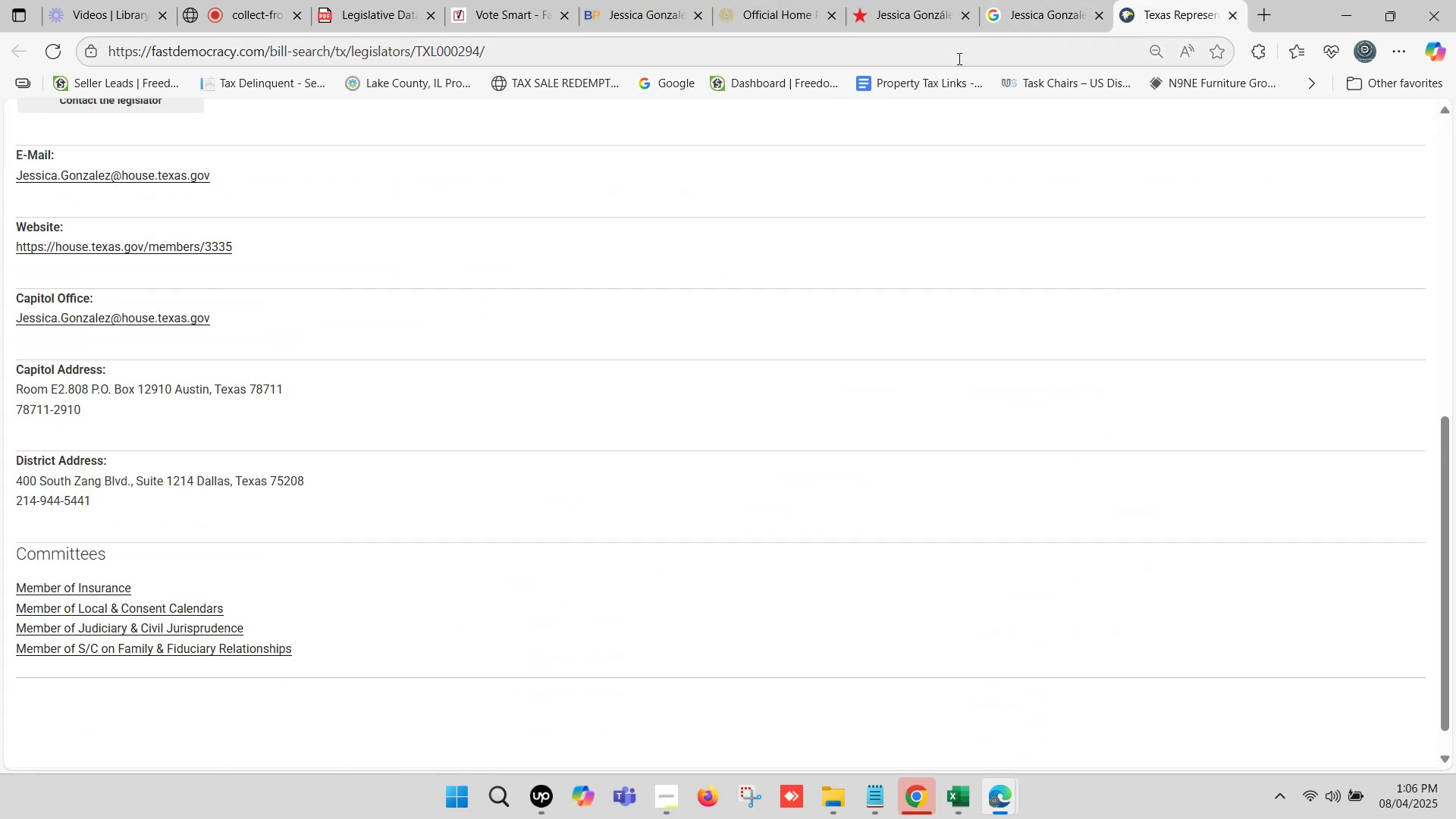 
left_click([827, 0])
 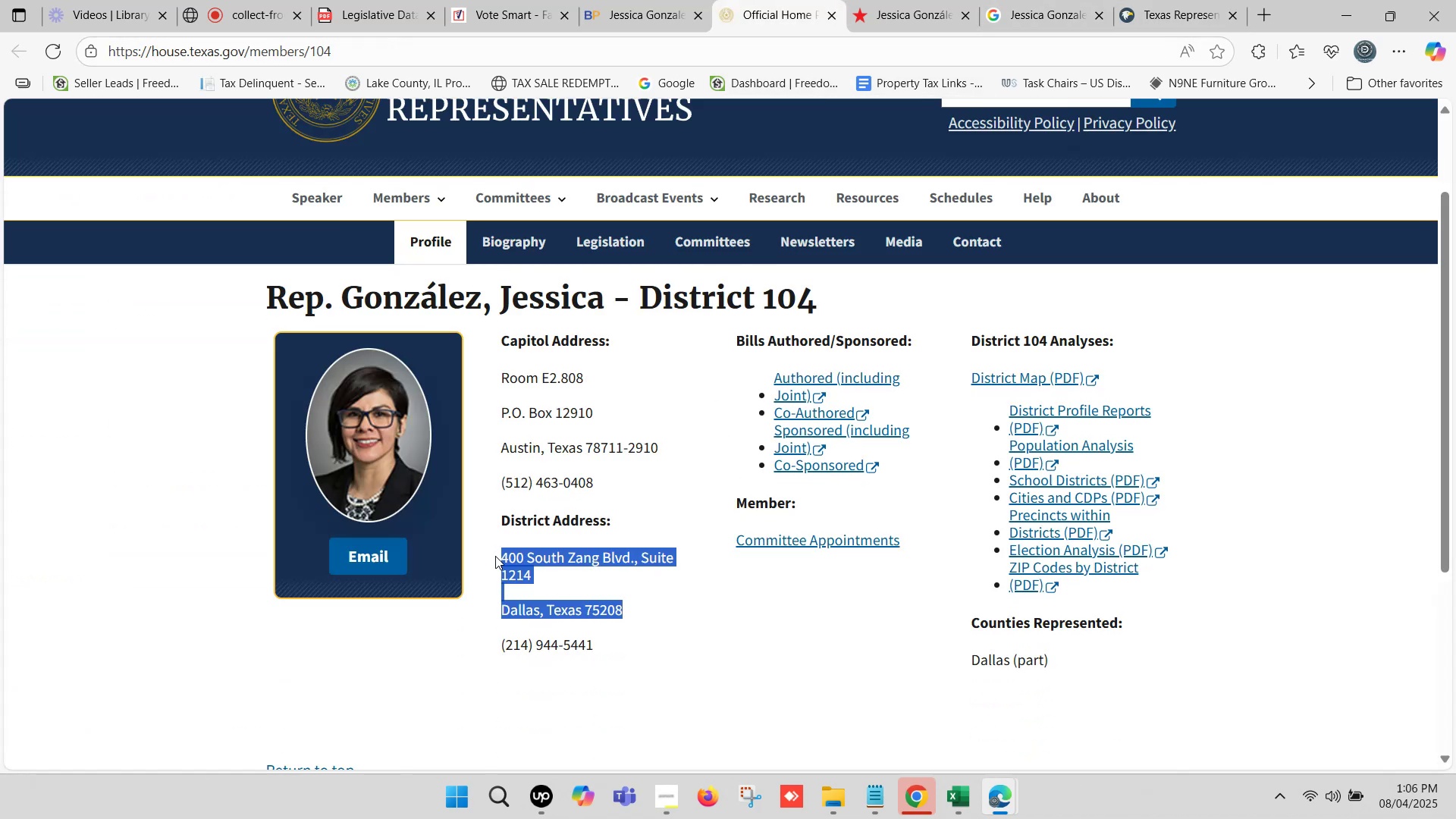 
key(Control+ControlLeft)
 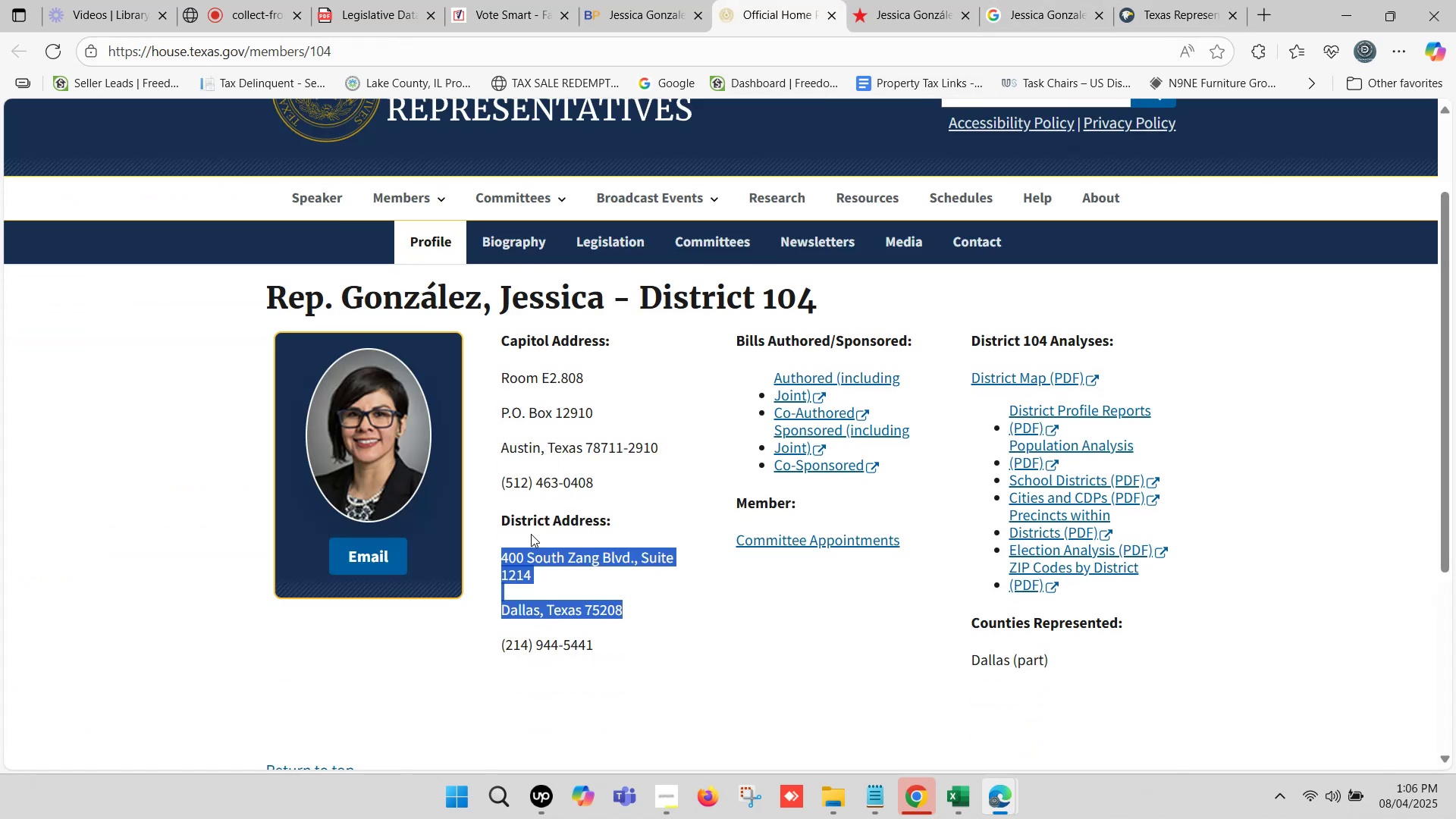 
key(Control+C)
 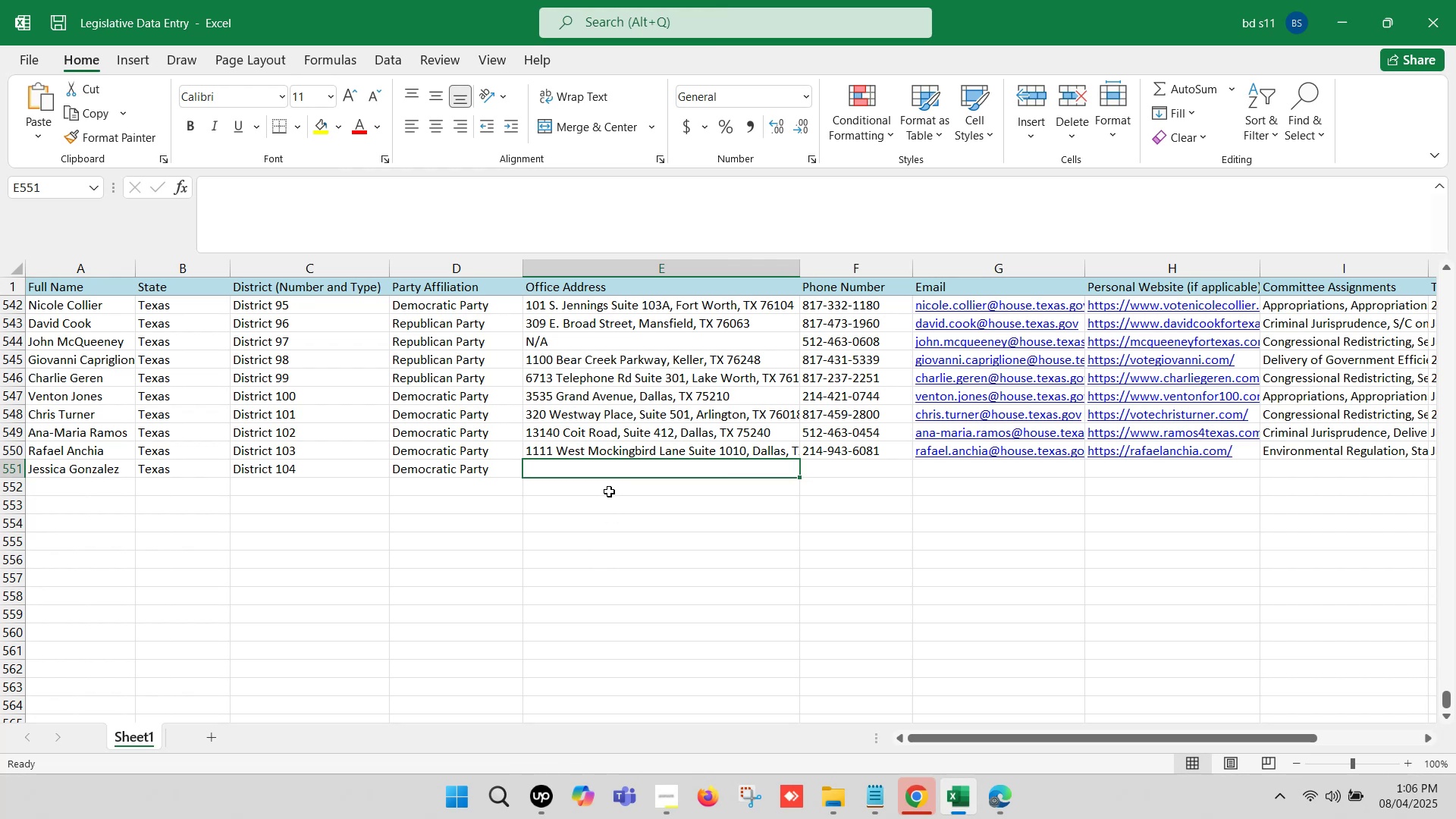 
double_click([606, 466])
 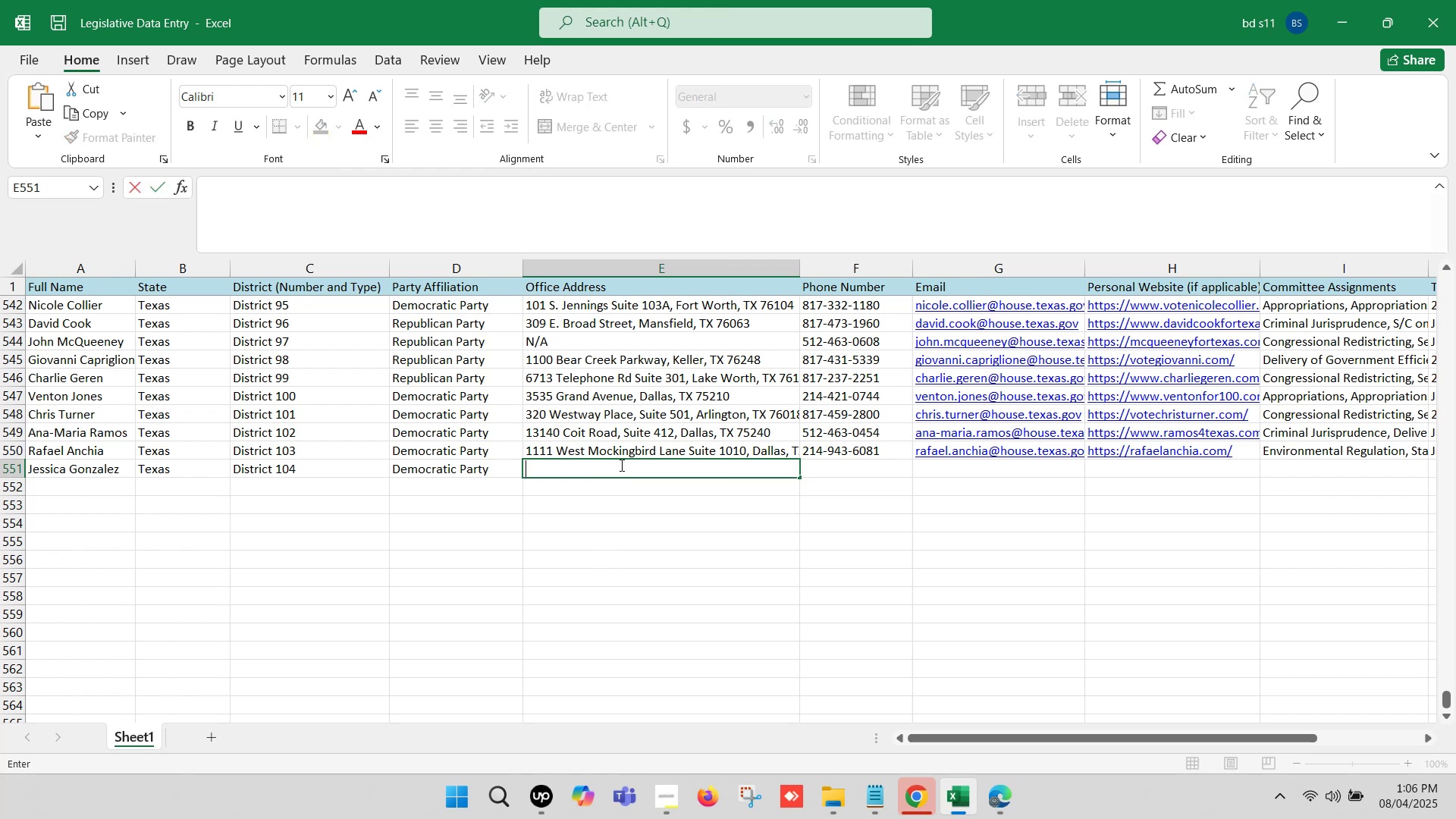 
key(Control+ControlLeft)
 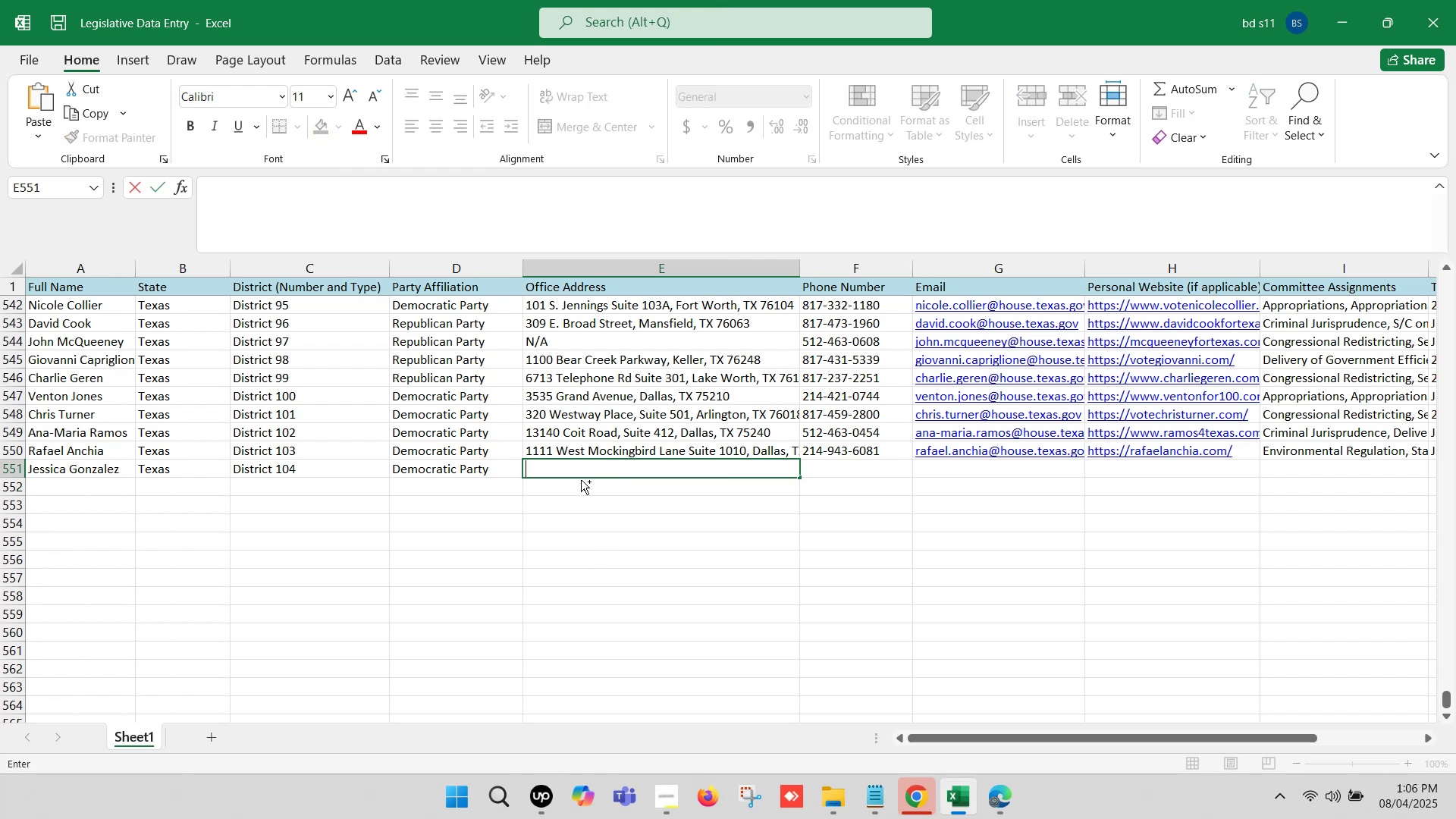 
key(Control+V)
 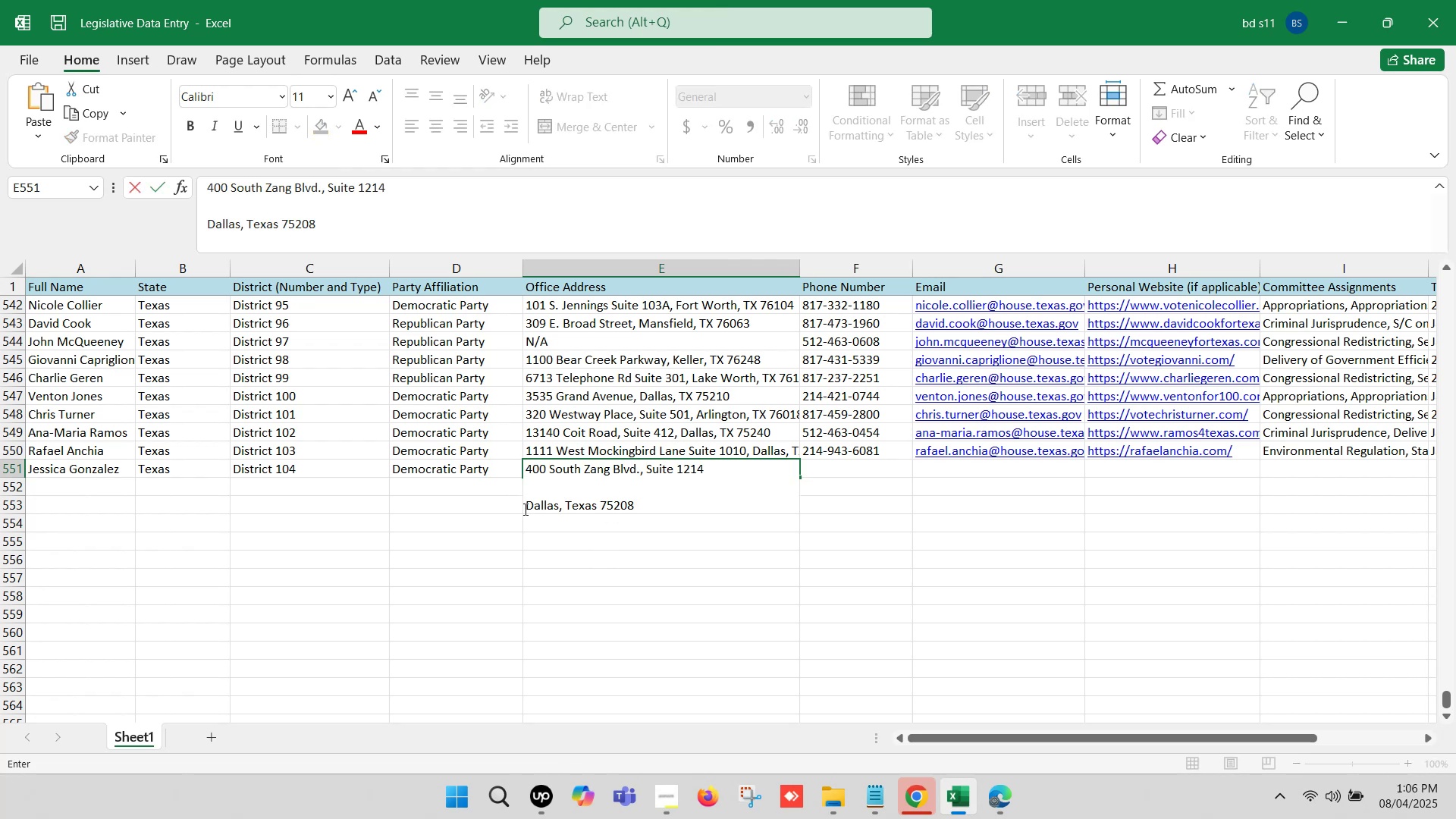 
left_click([524, 509])
 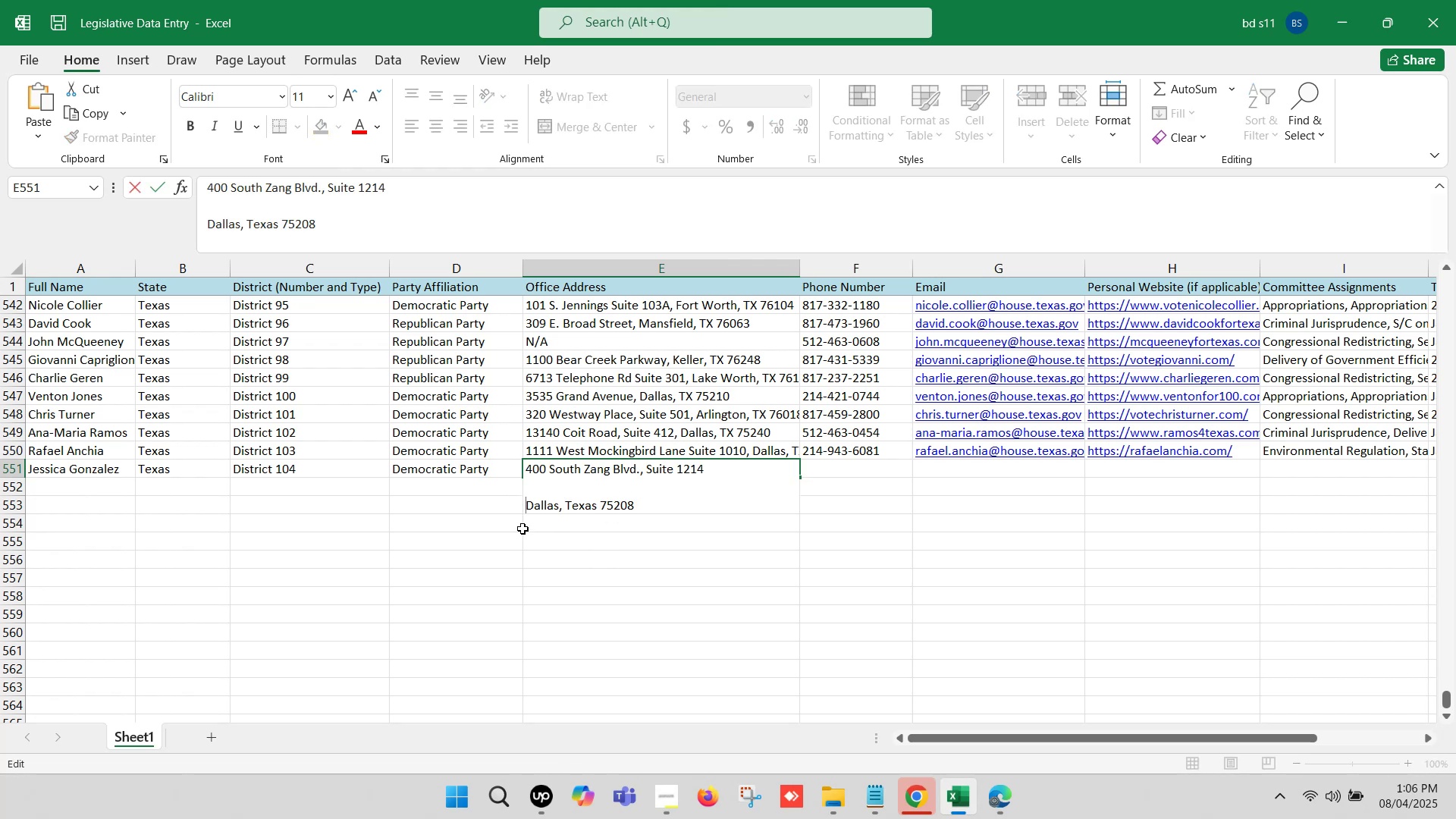 
key(Backspace)
 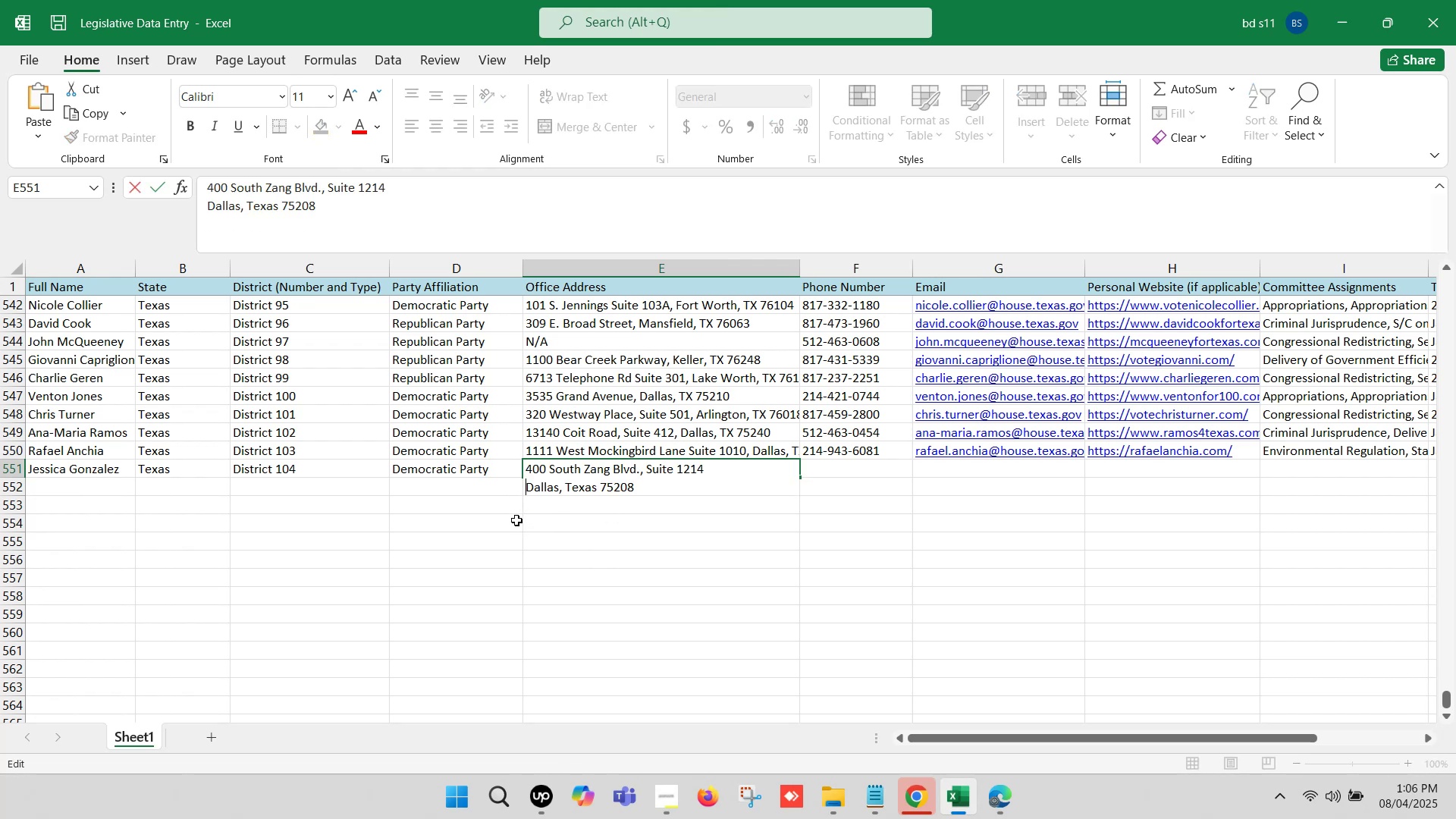 
key(Backspace)
 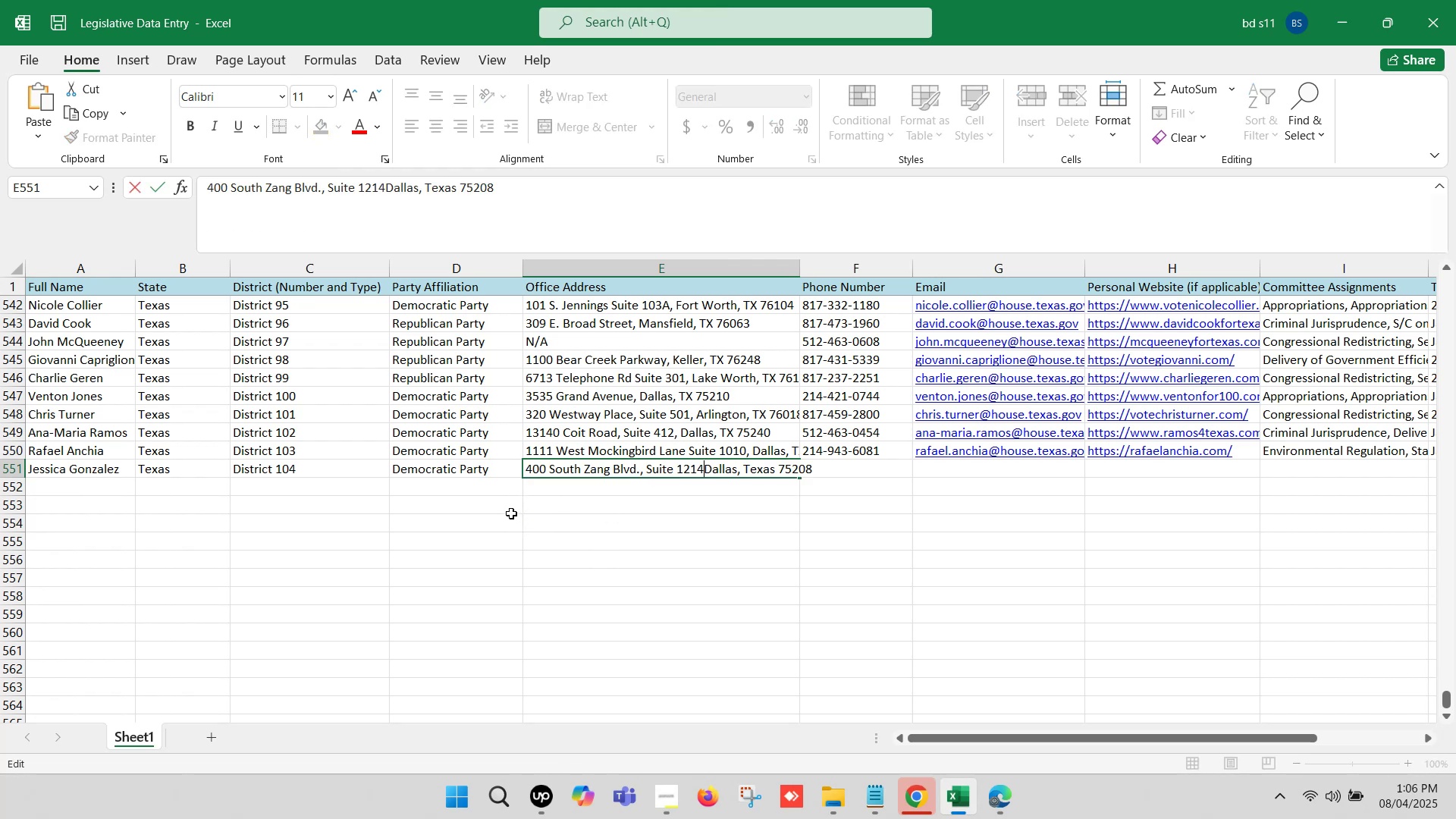 
key(Comma)
 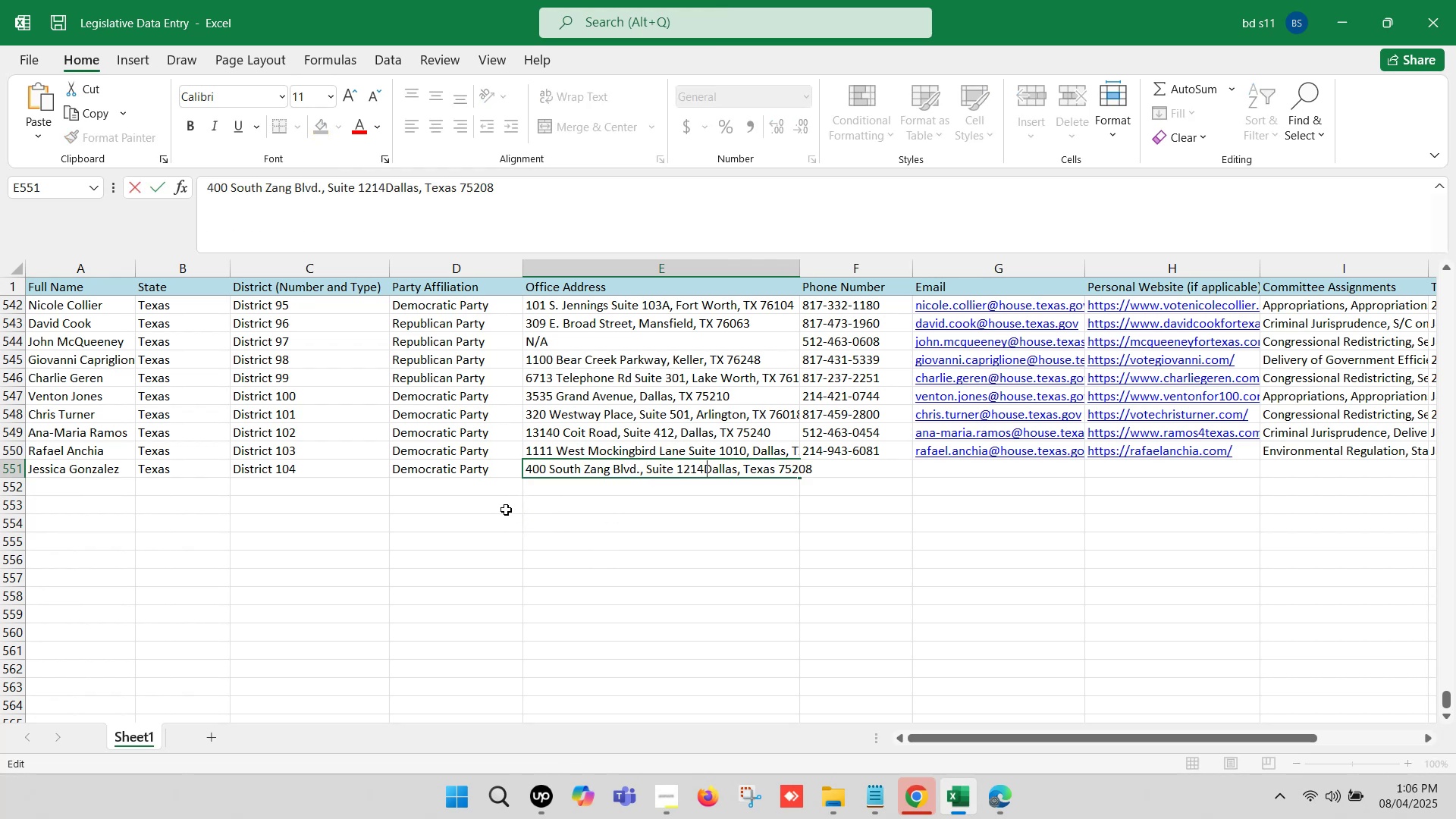 
key(Space)
 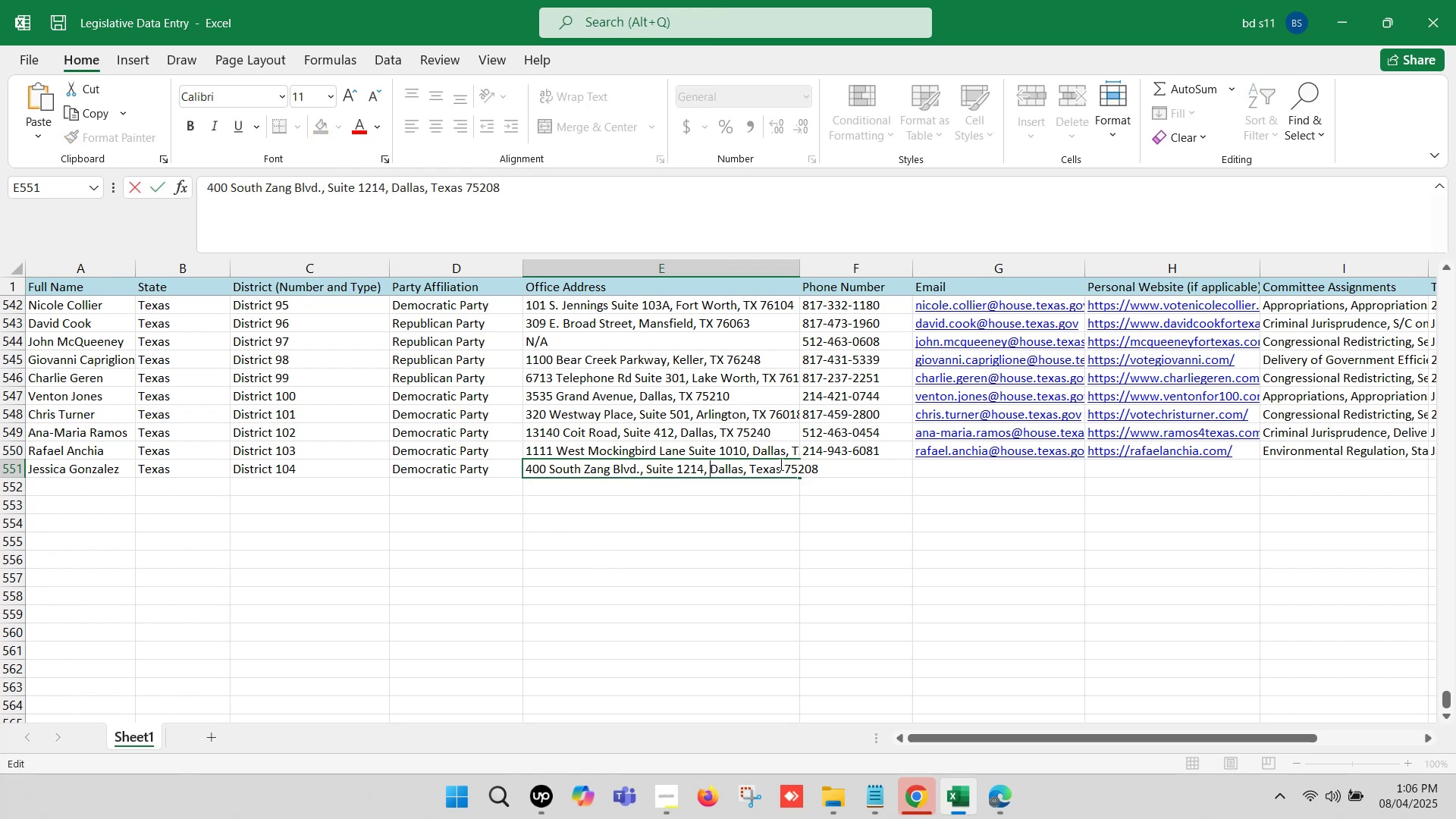 
left_click([780, 463])
 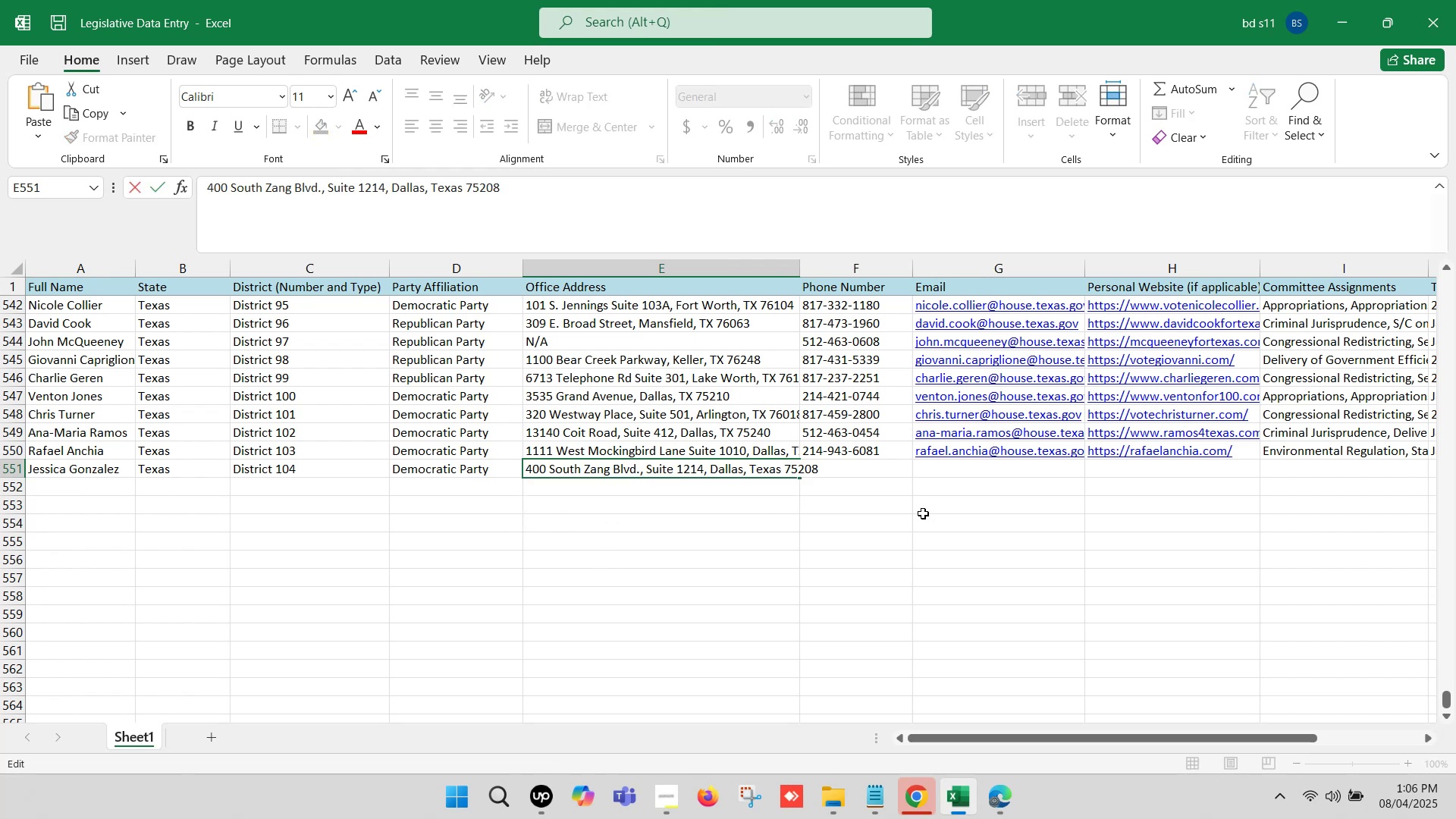 
key(Backspace)
 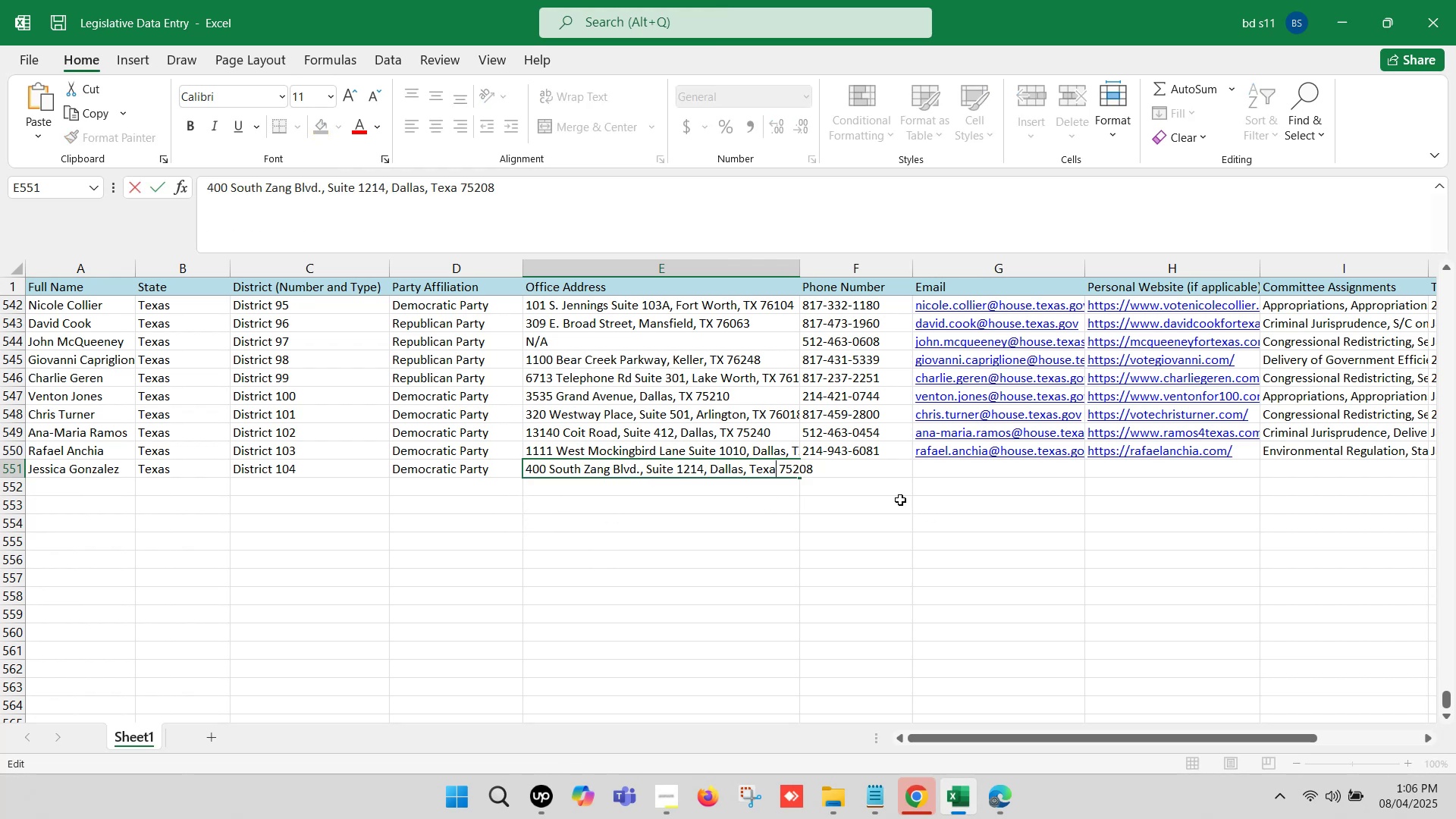 
key(Backspace)
 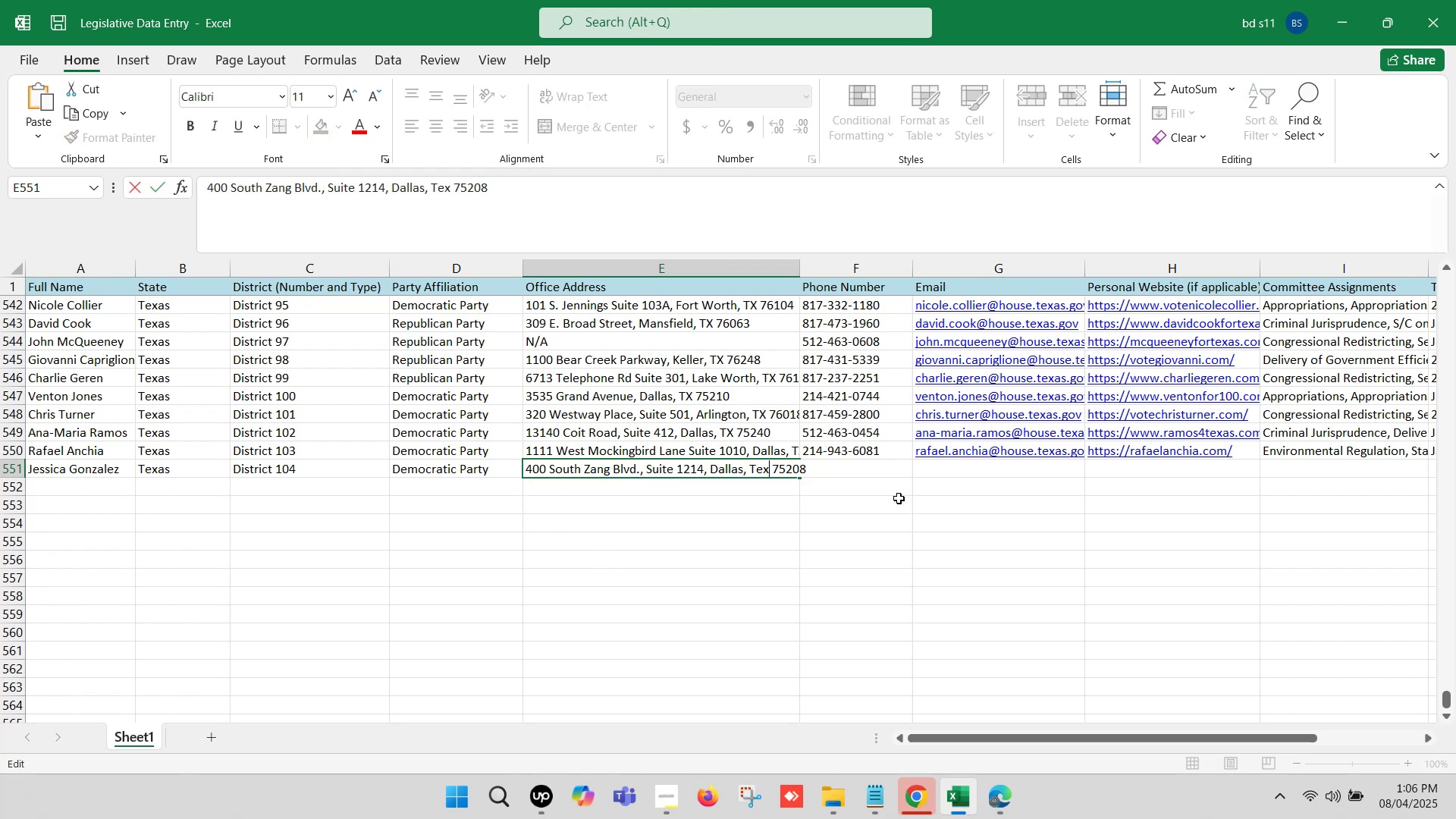 
key(Backspace)
 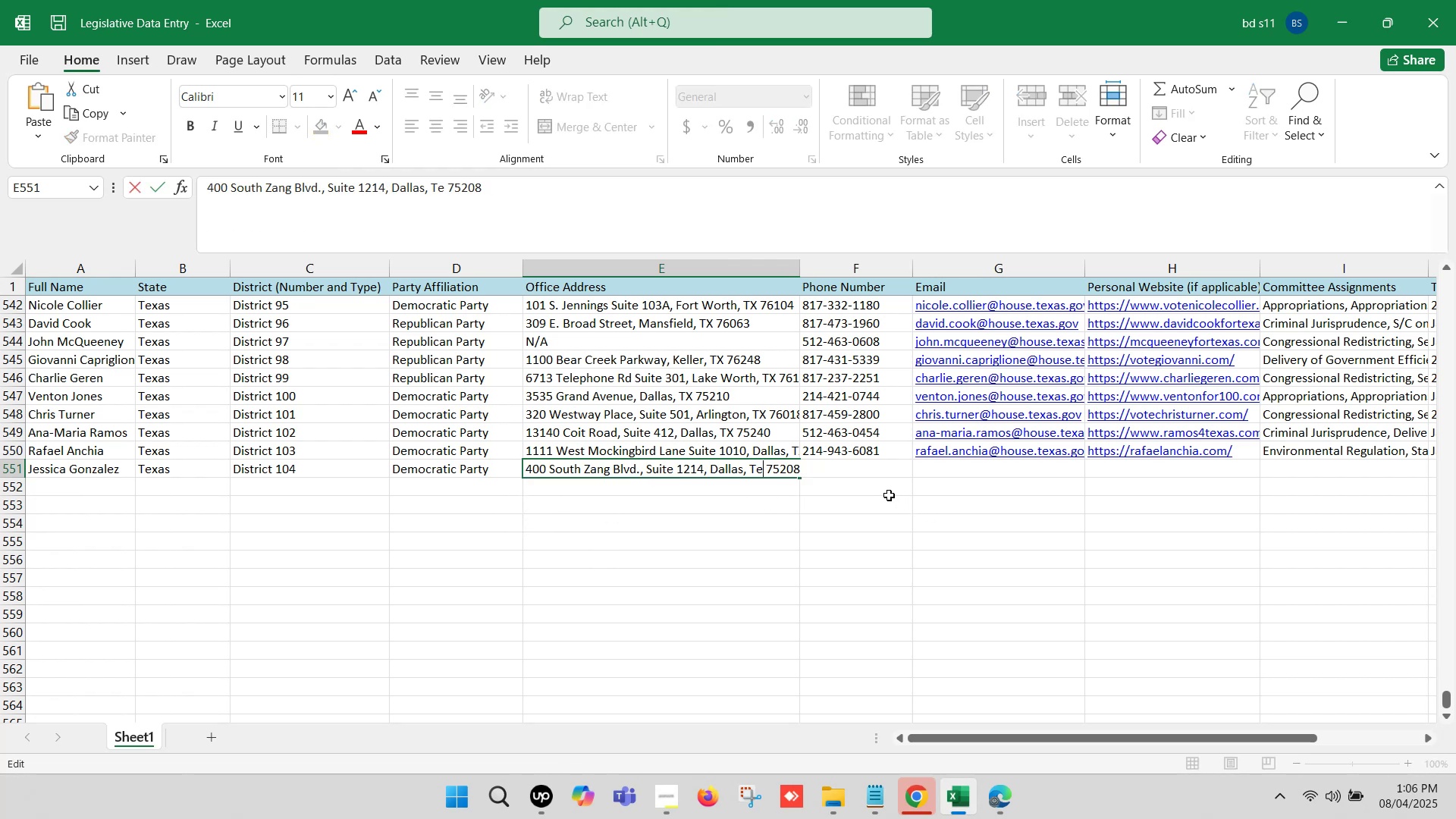 
key(Backspace)
 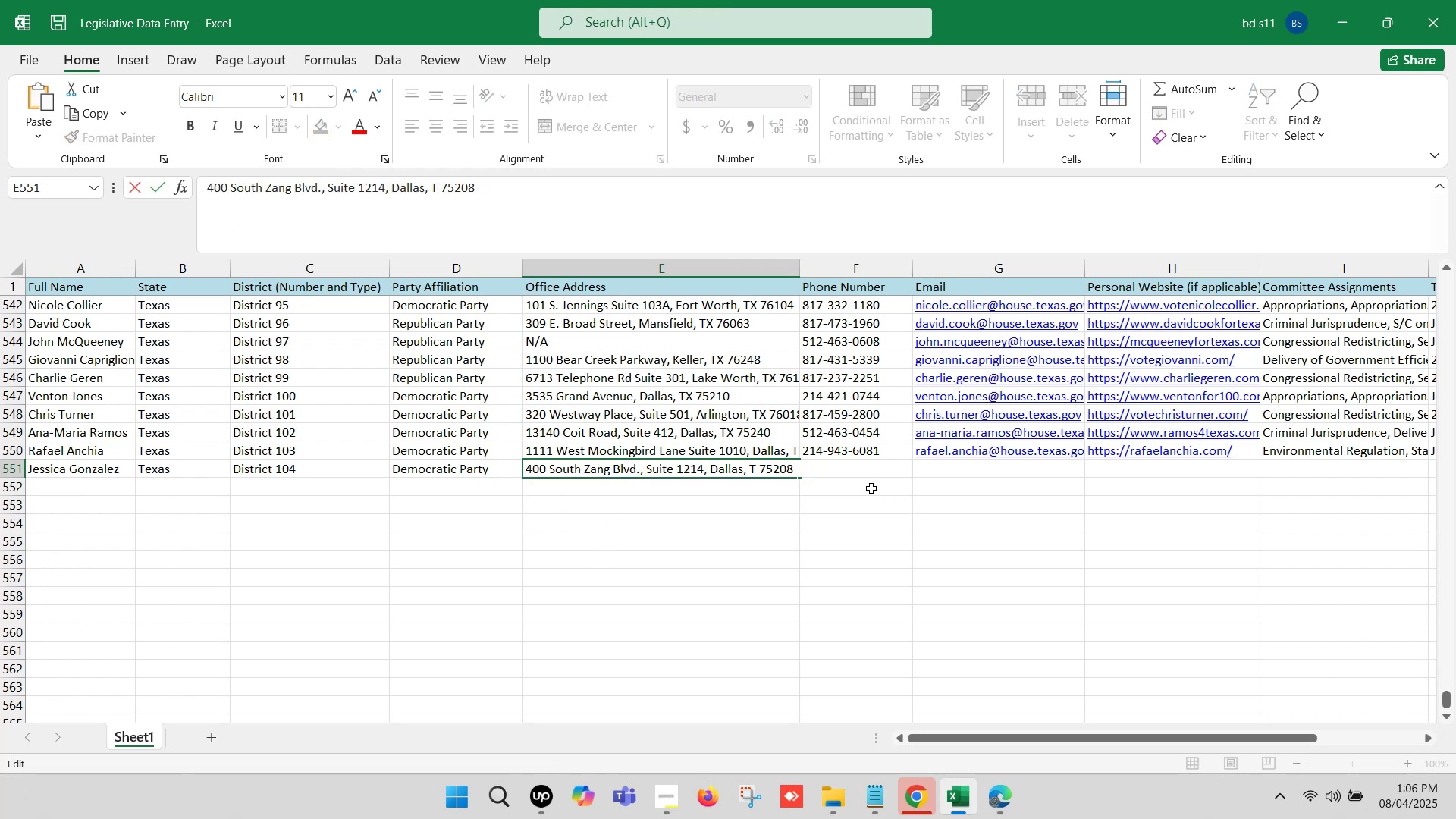 
key(Shift+X)
 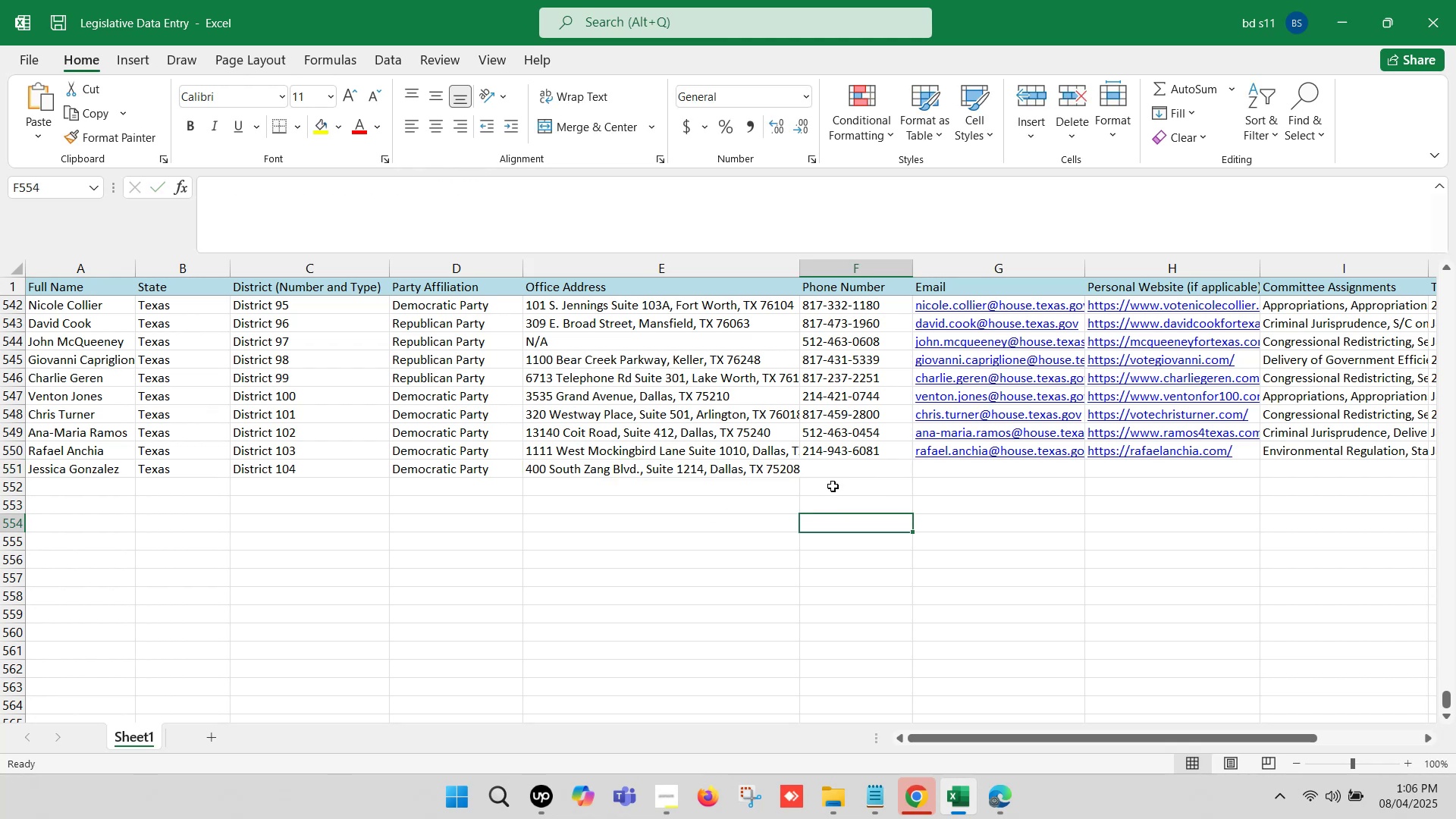 
left_click([834, 476])
 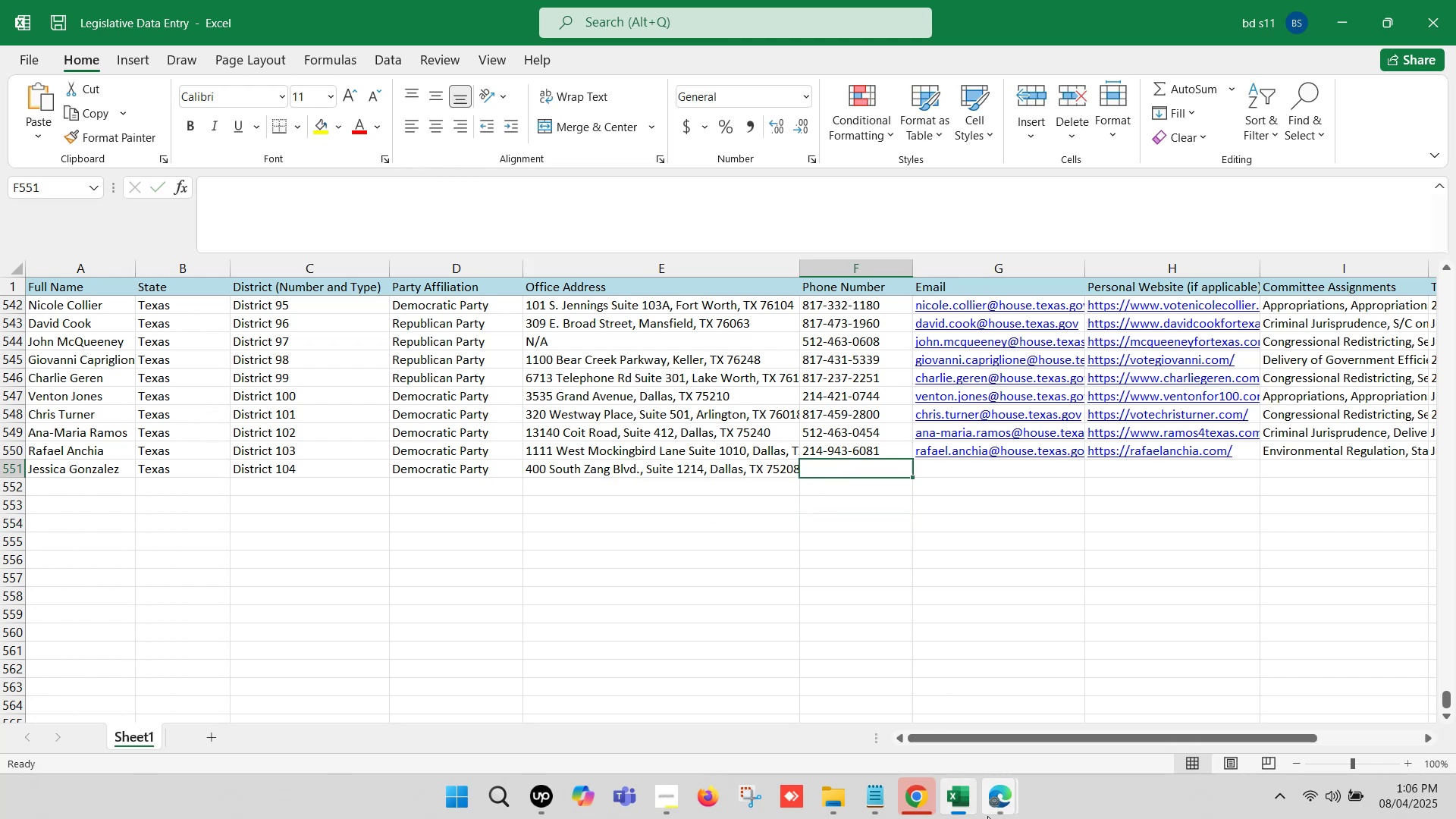 
left_click([996, 805])
 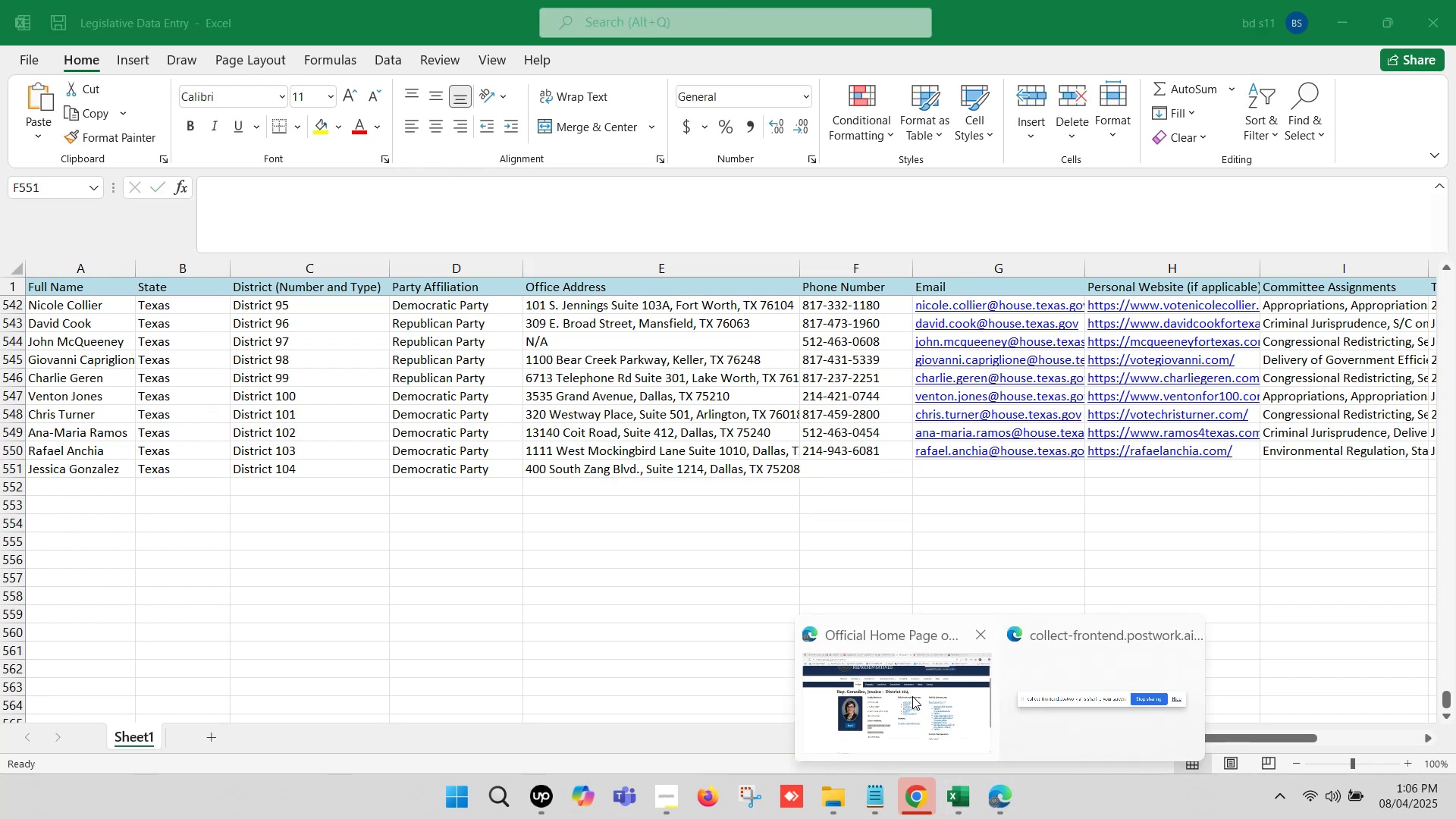 
left_click([912, 694])
 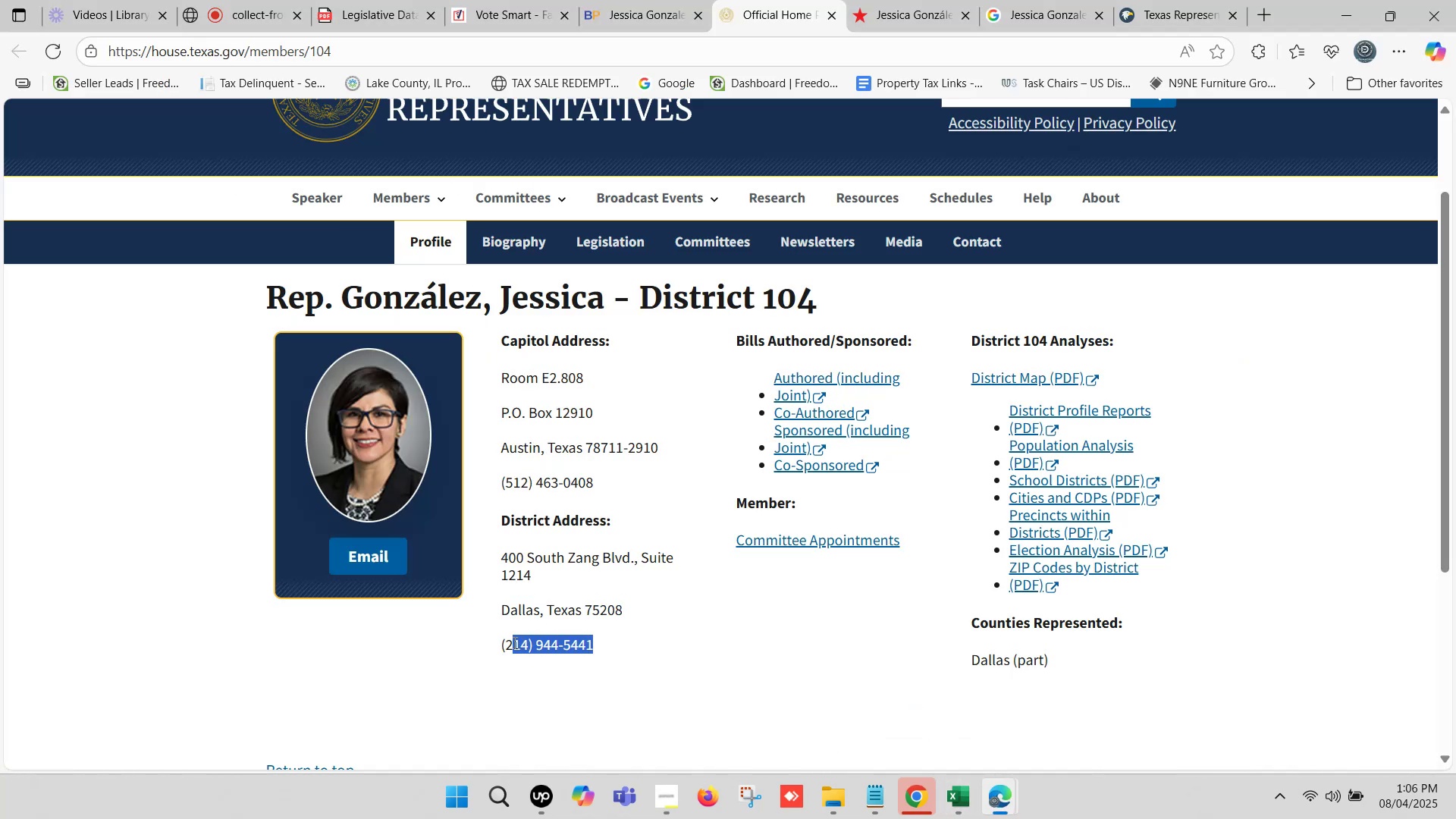 
key(Control+ControlLeft)
 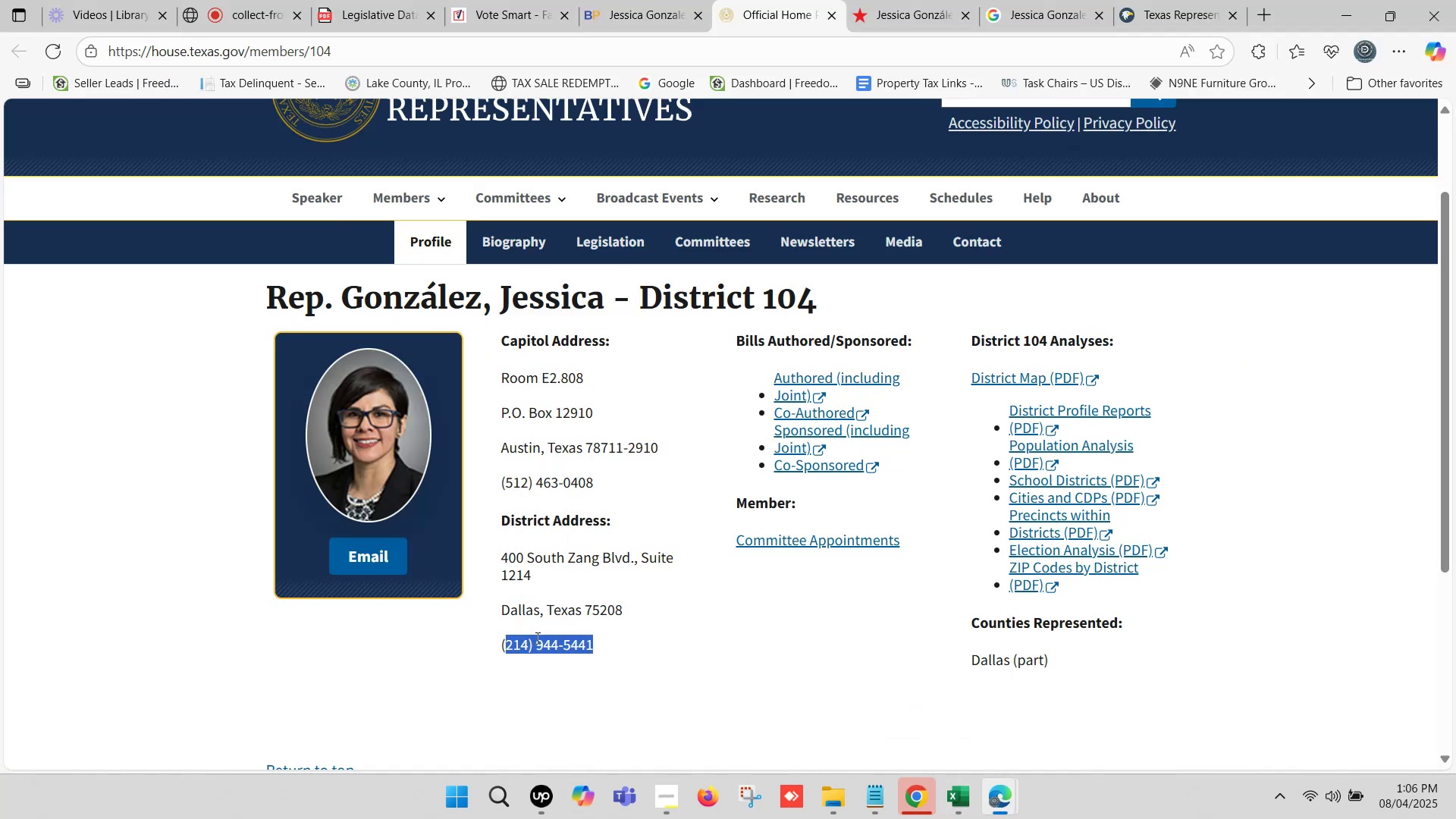 
key(Control+C)
 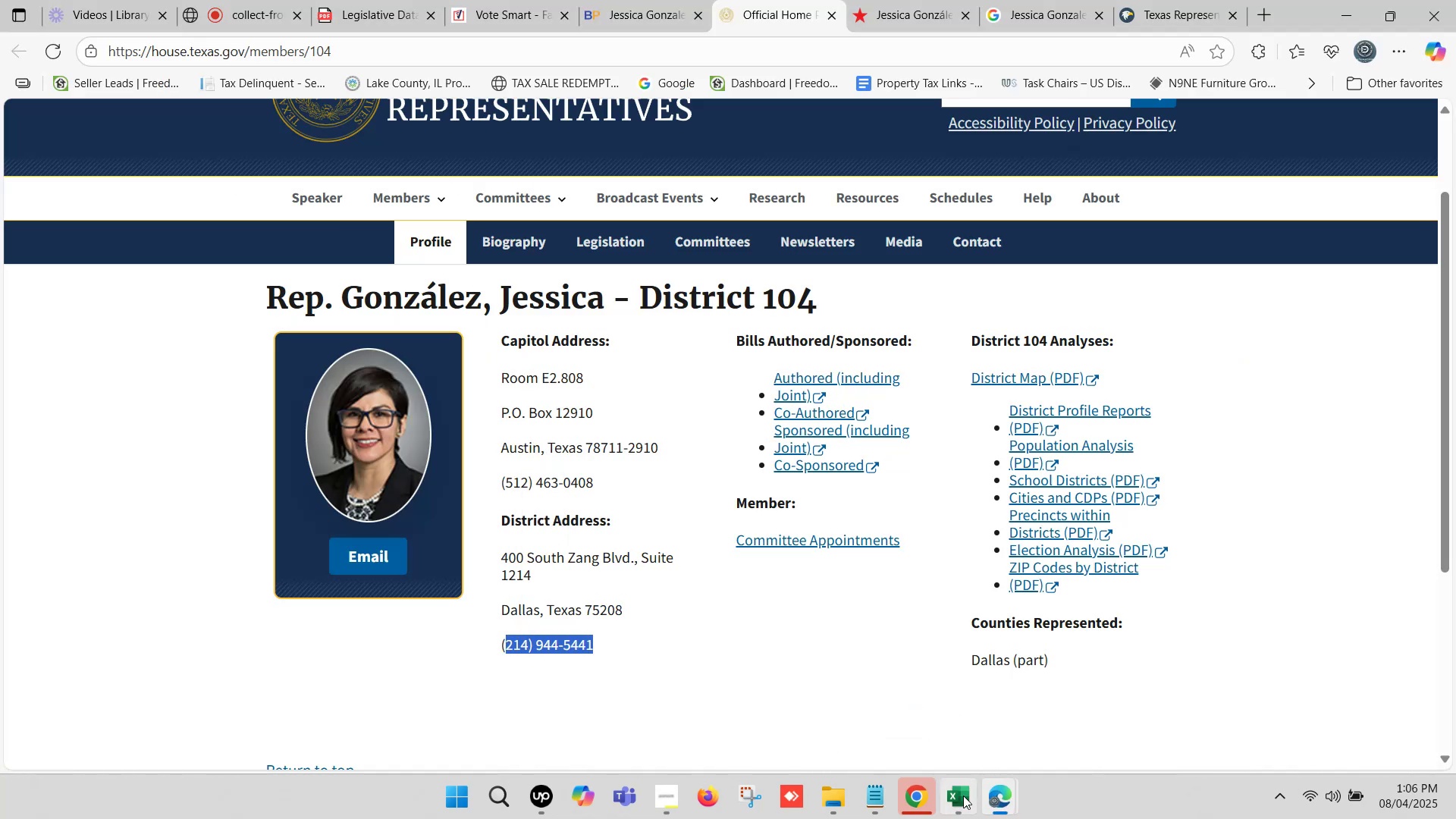 
left_click([963, 797])
 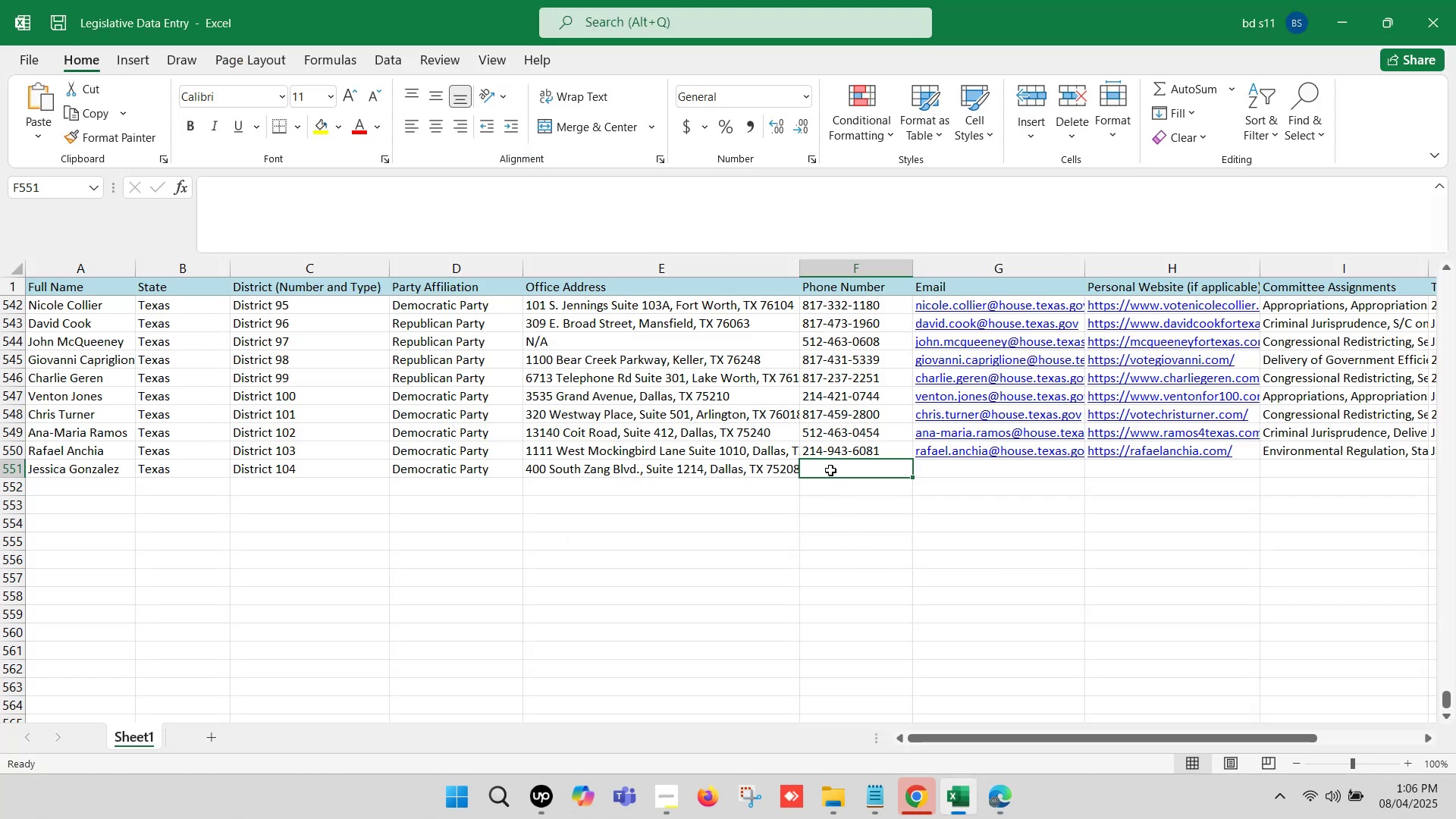 
double_click([830, 470])
 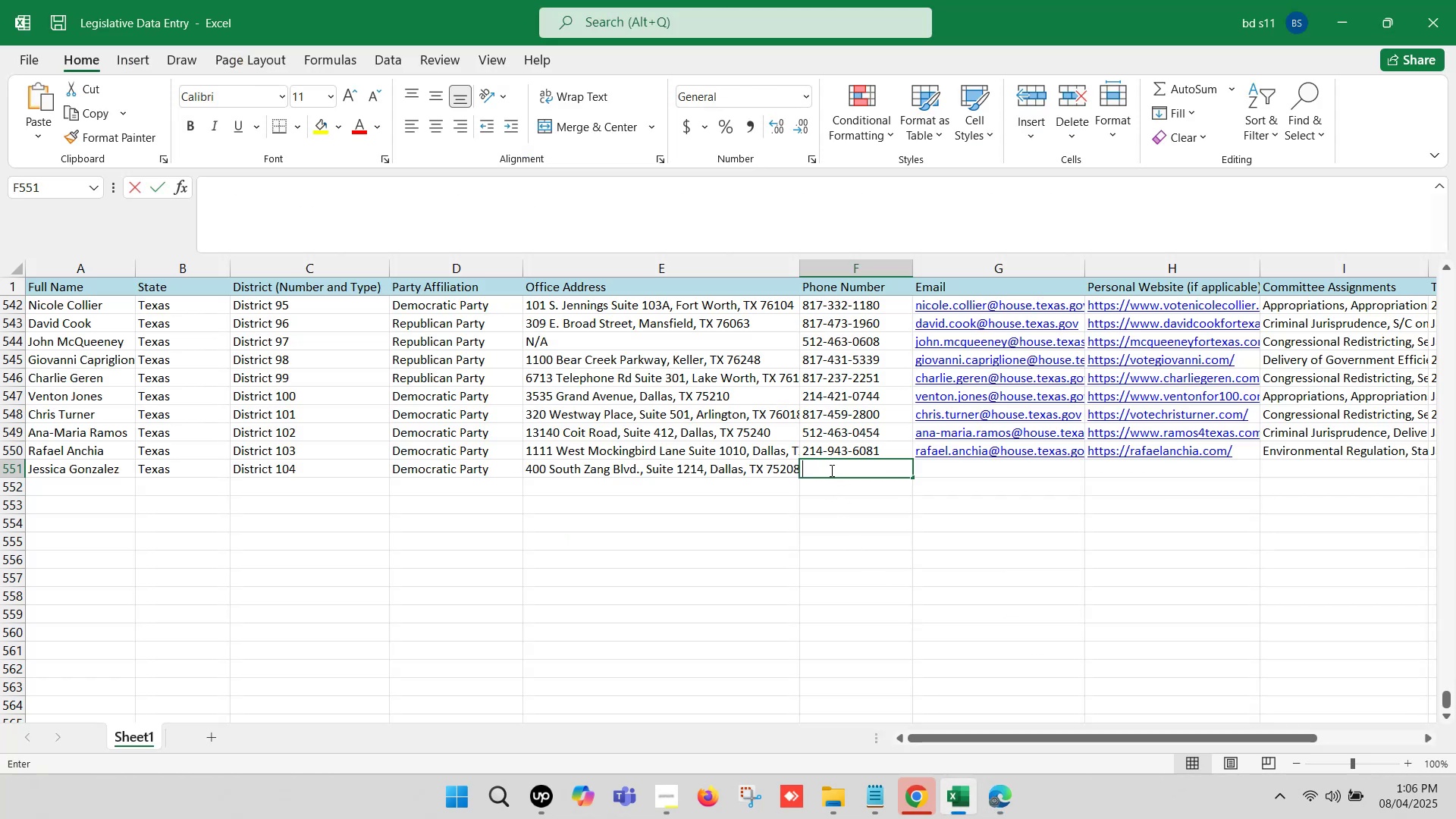 
key(Control+V)
 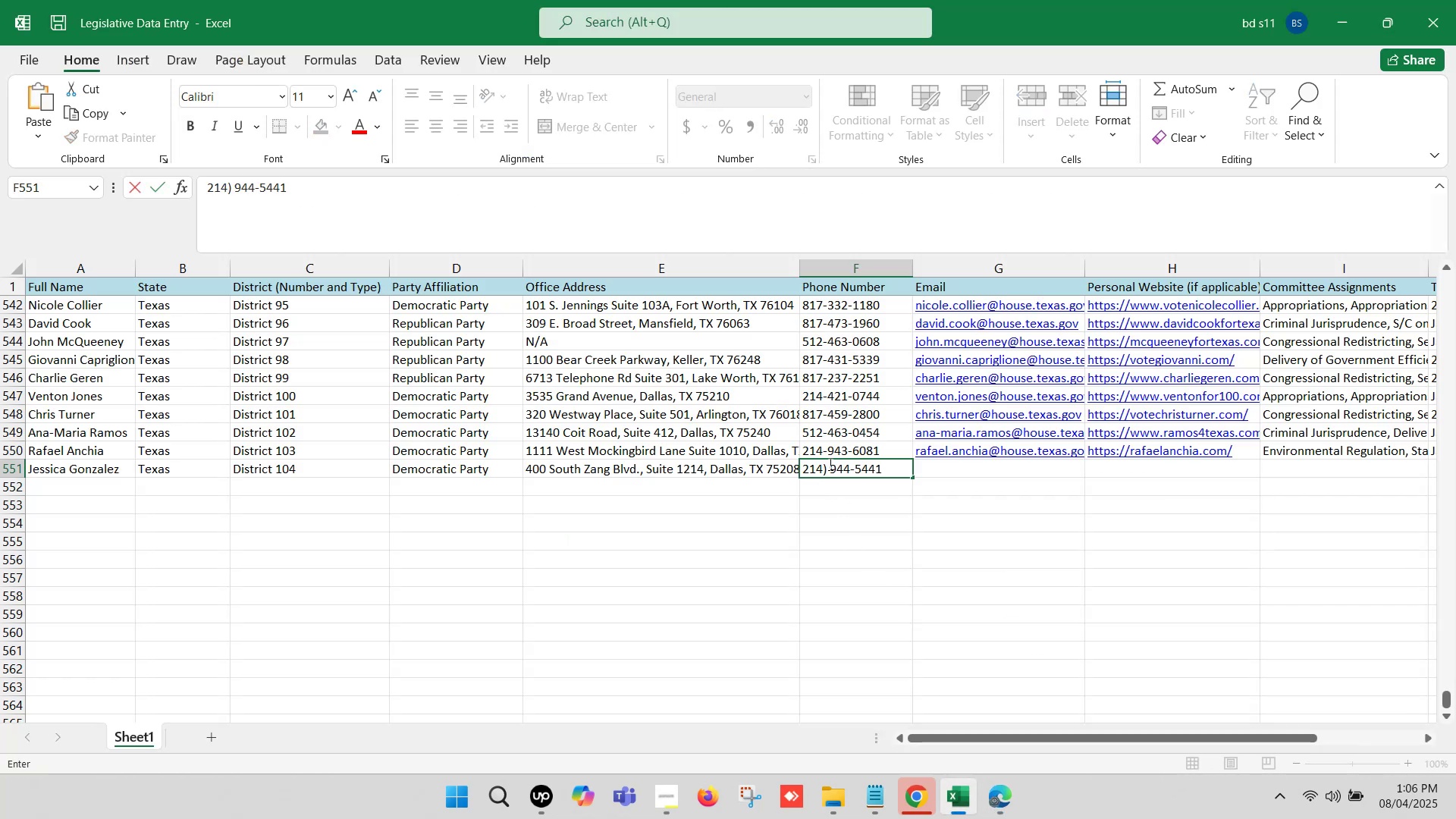 
left_click([830, 466])
 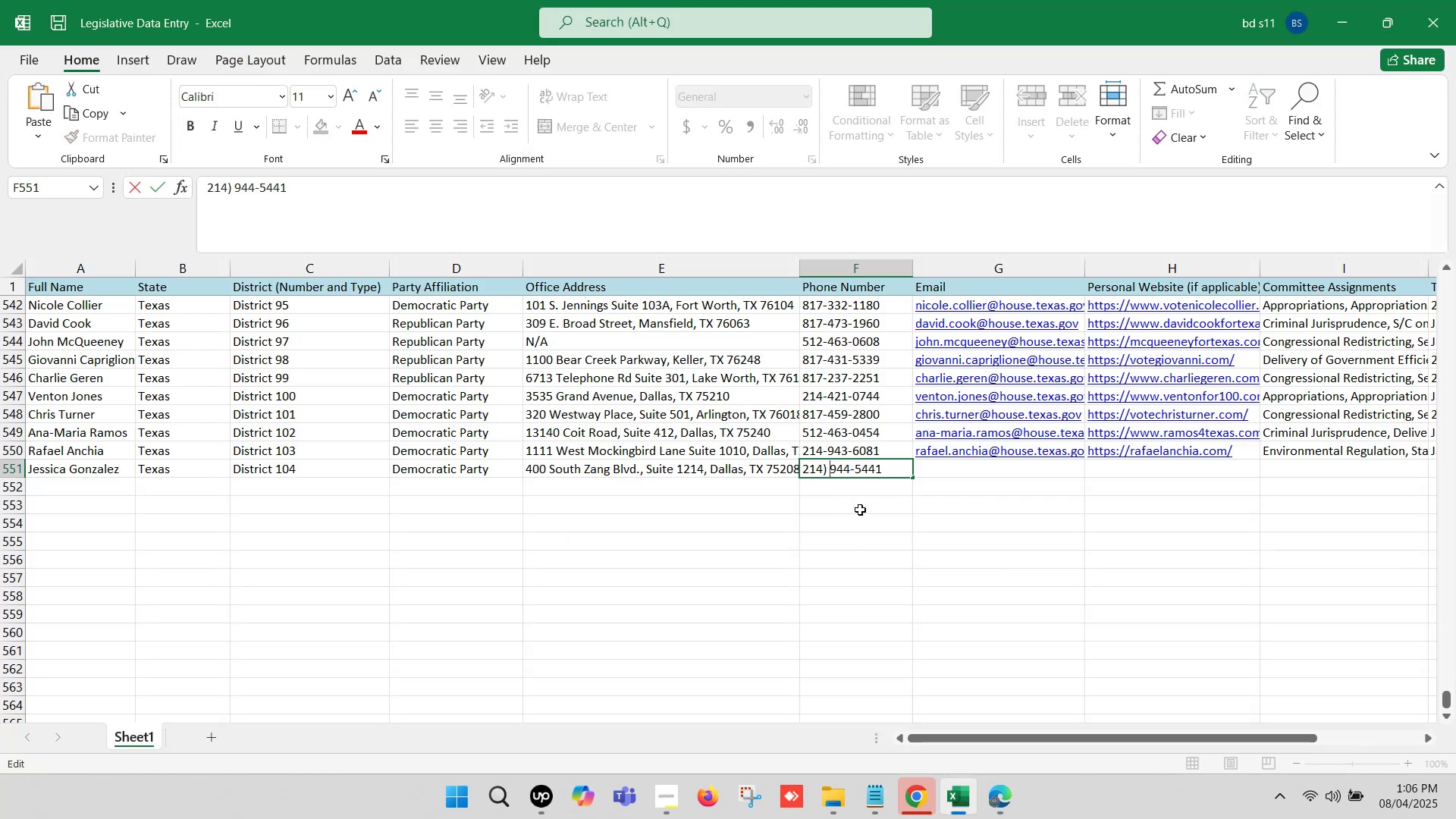 
key(Backspace)
 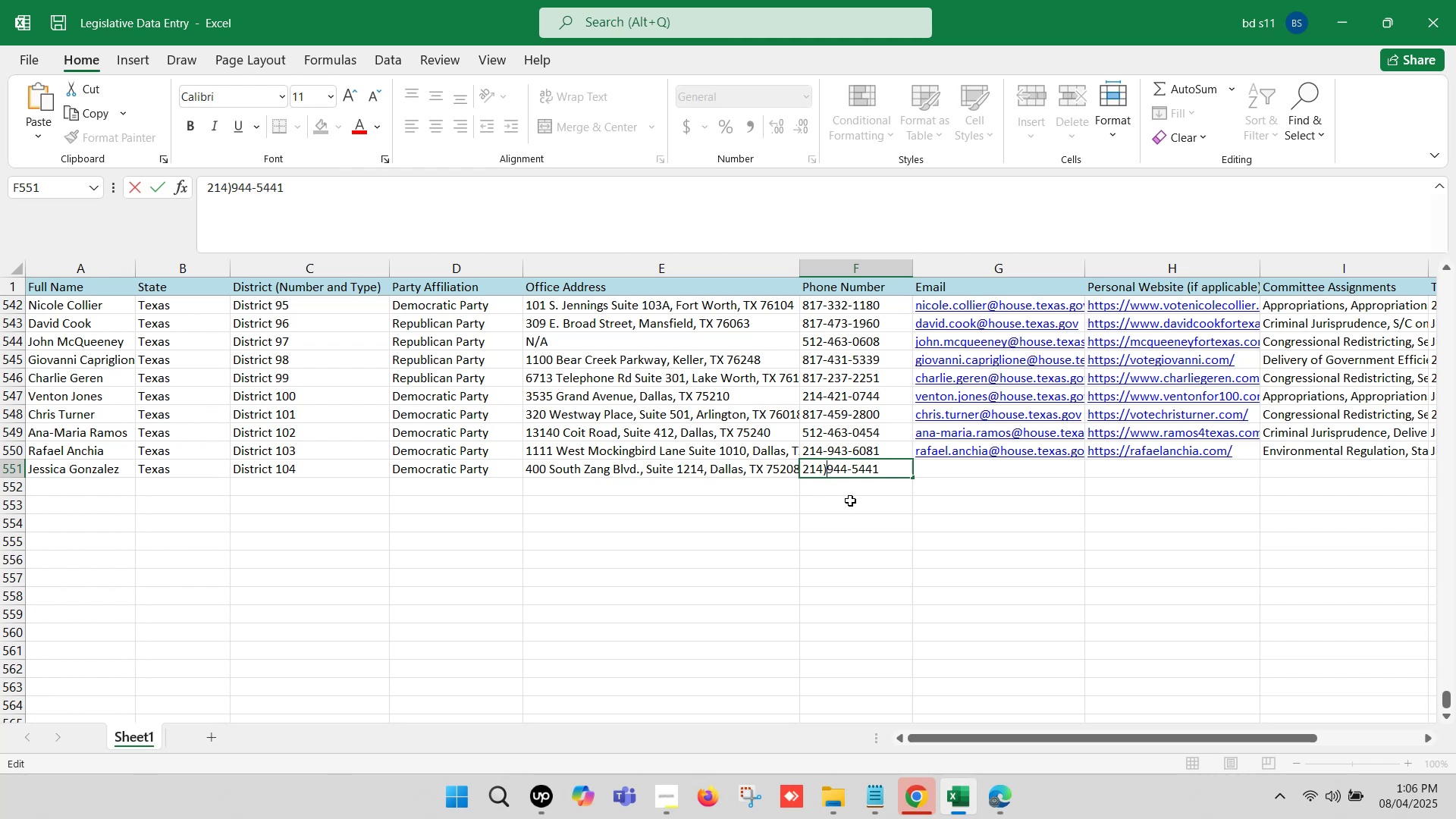 
key(Backspace)
 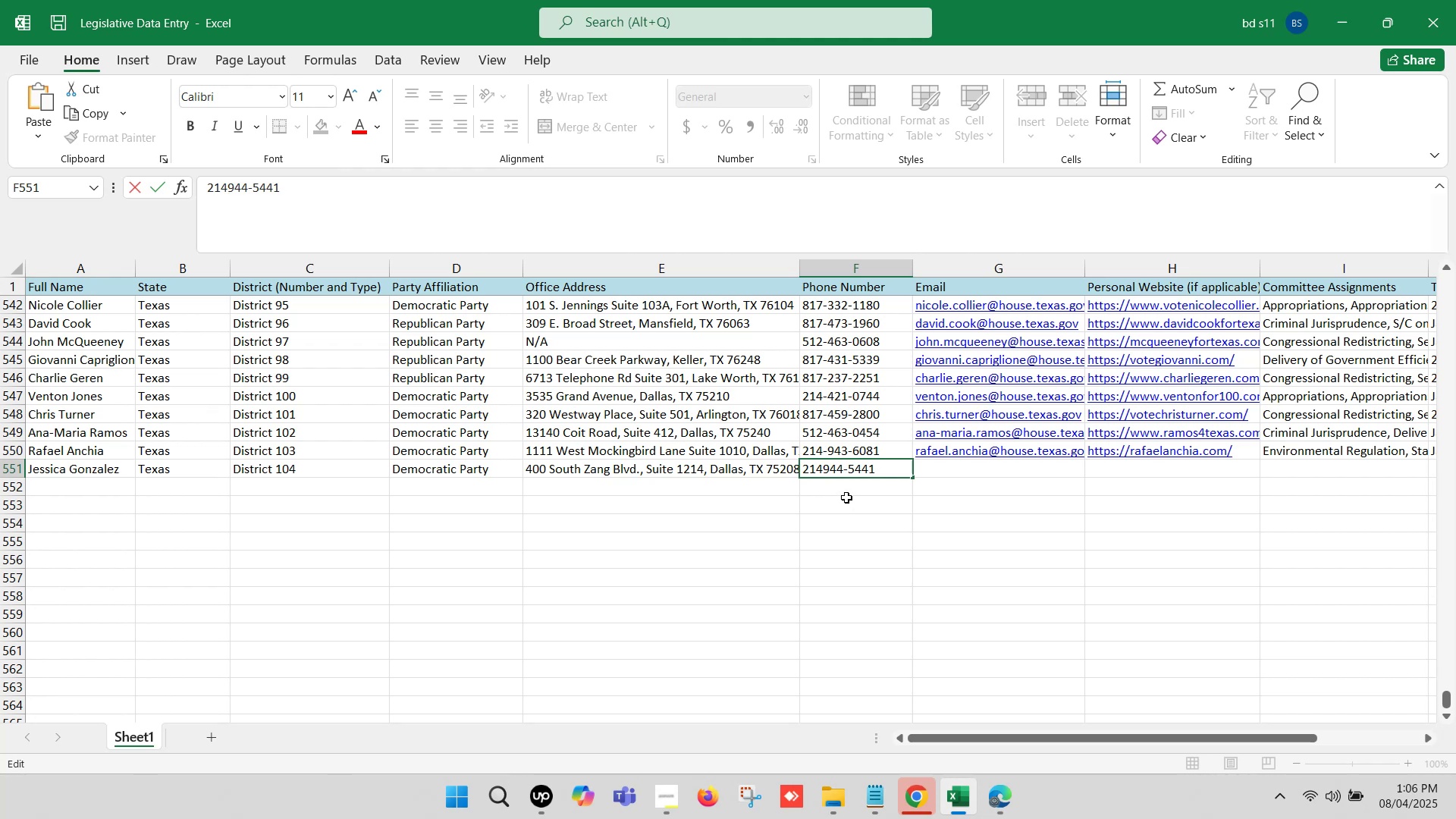 
key(Minus)
 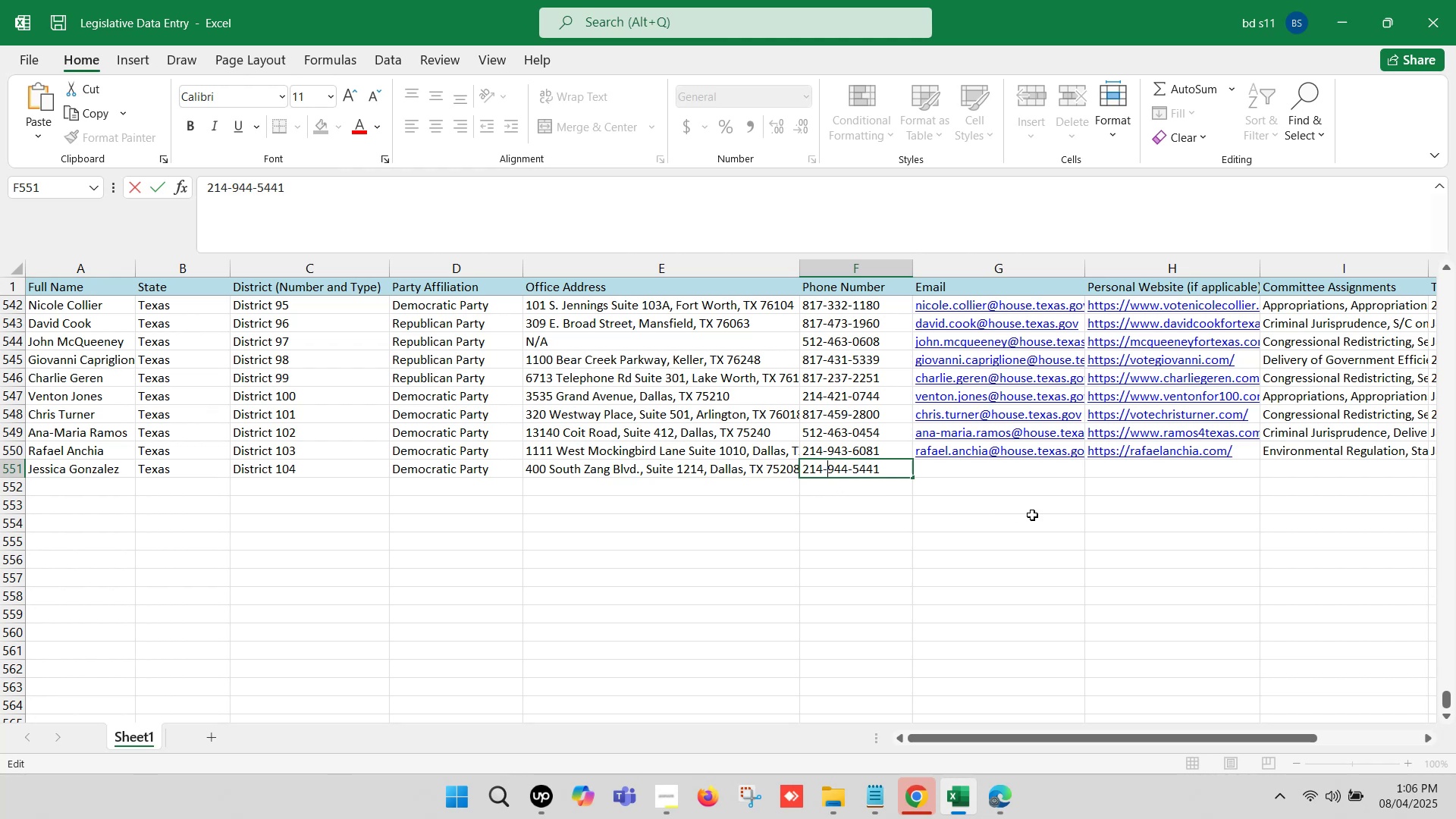 
left_click([1034, 514])
 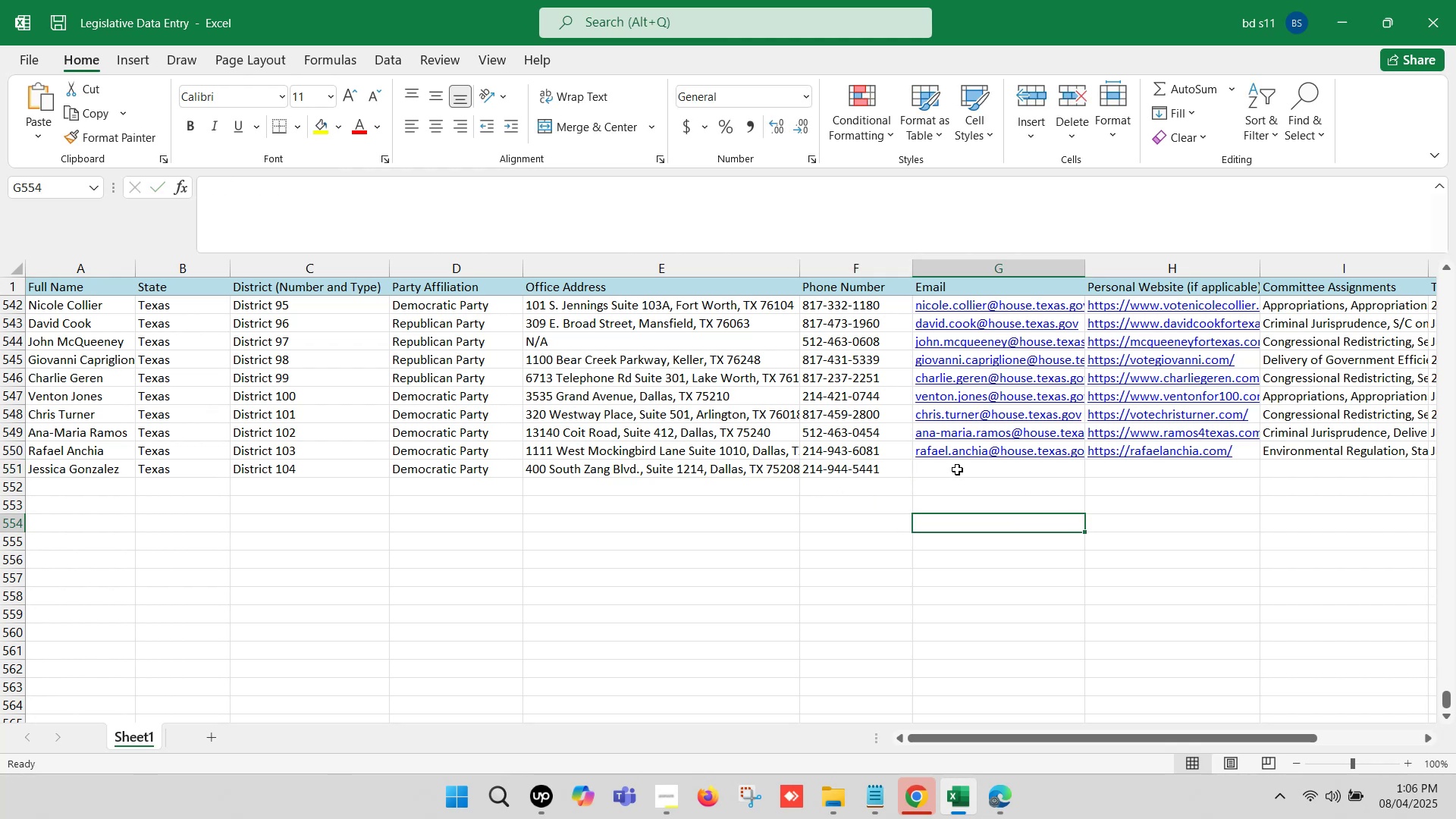 
left_click([957, 469])
 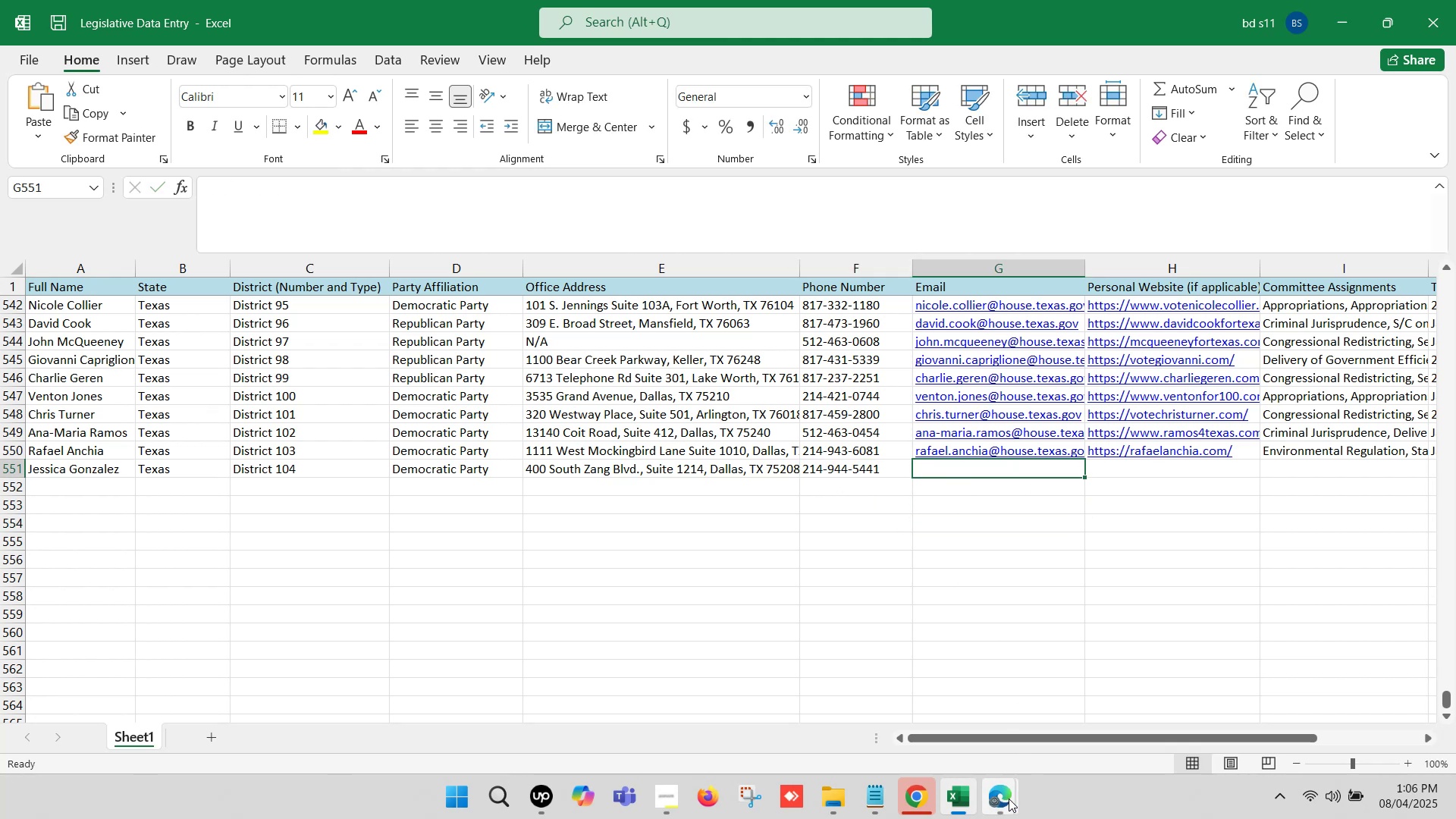 
left_click([1004, 799])
 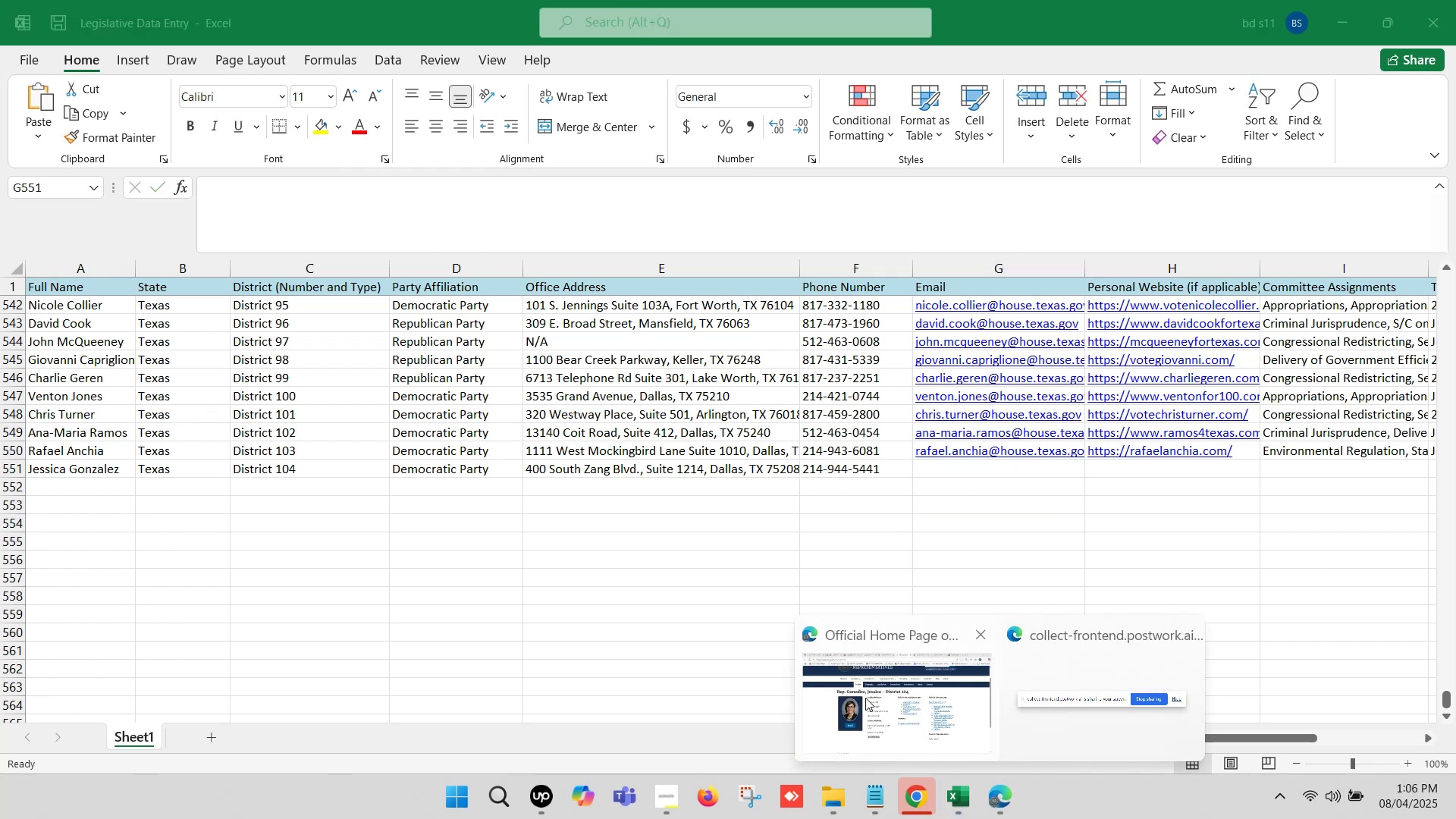 
left_click([864, 696])
 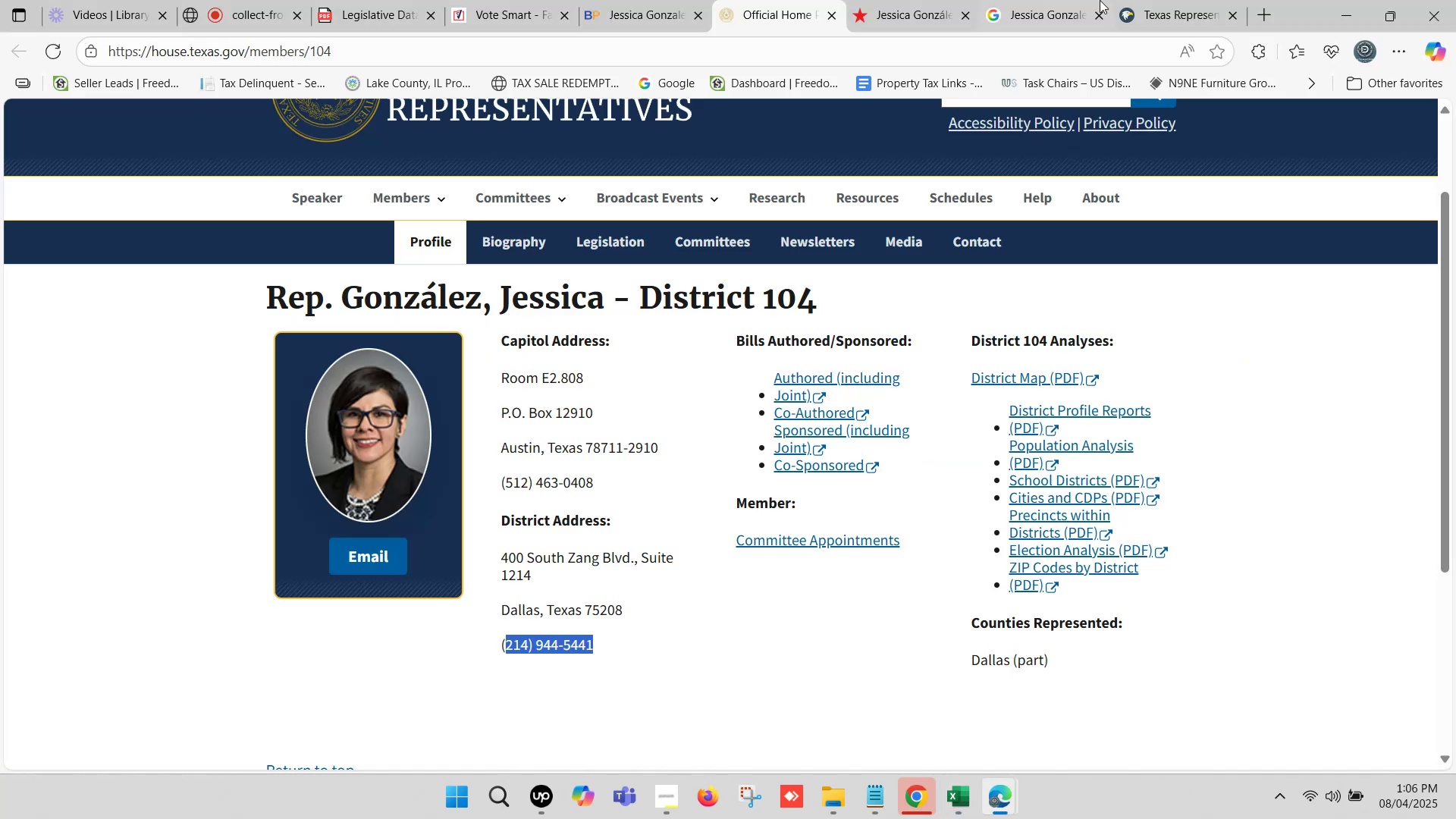 
left_click([1140, 0])
 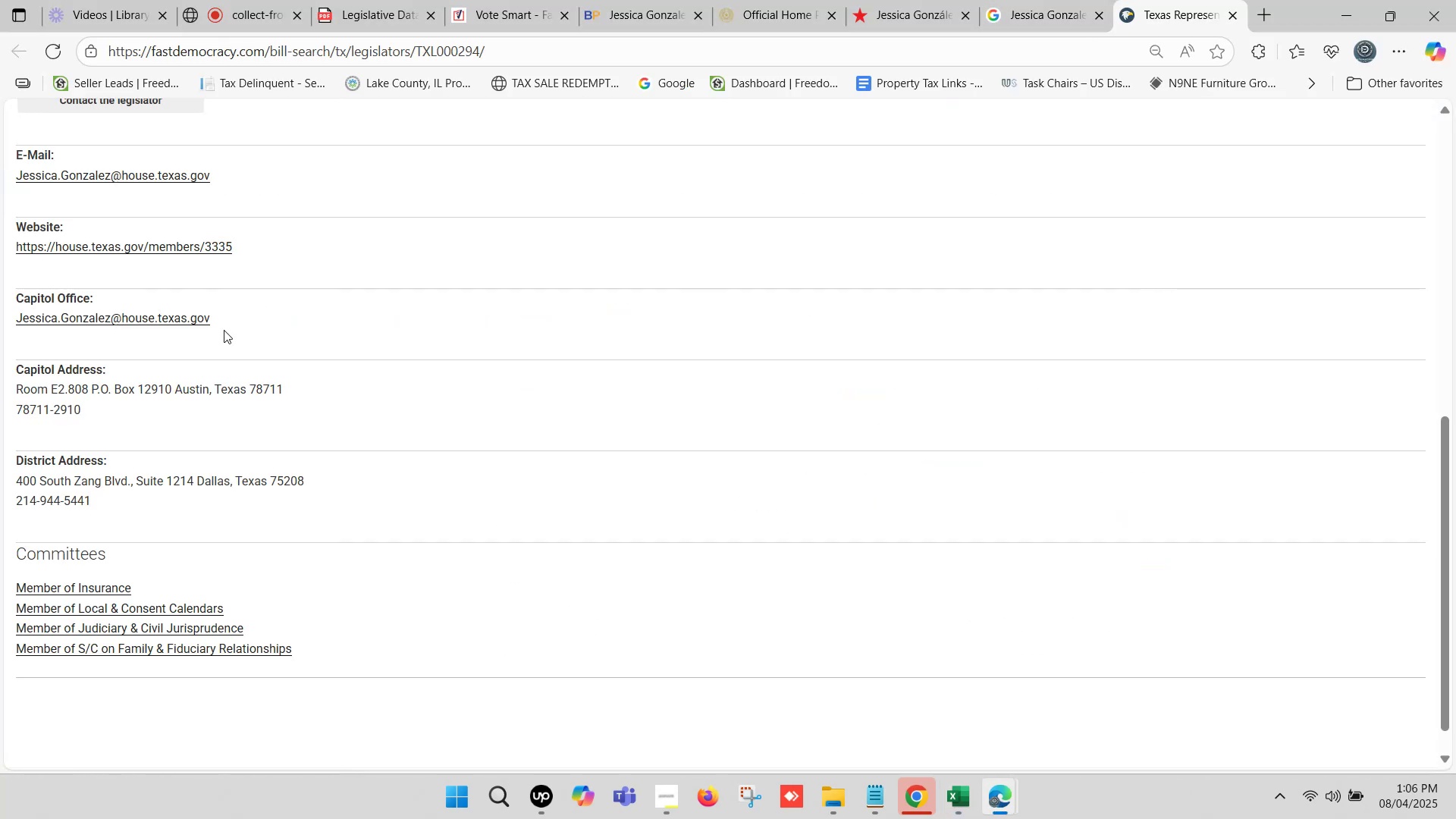 
scroll: coordinate [224, 330], scroll_direction: up, amount: 1.0
 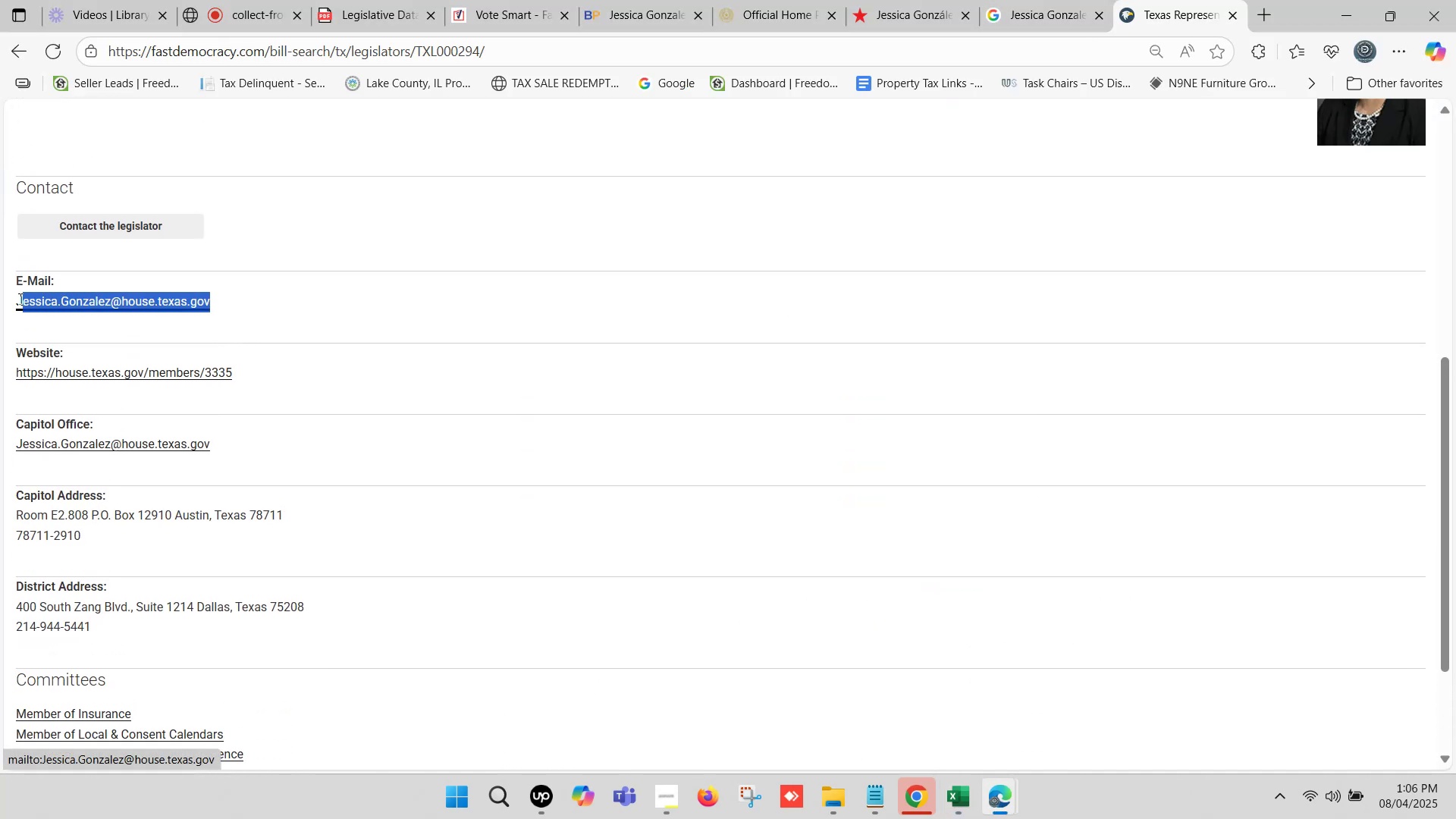 
key(Control+C)
 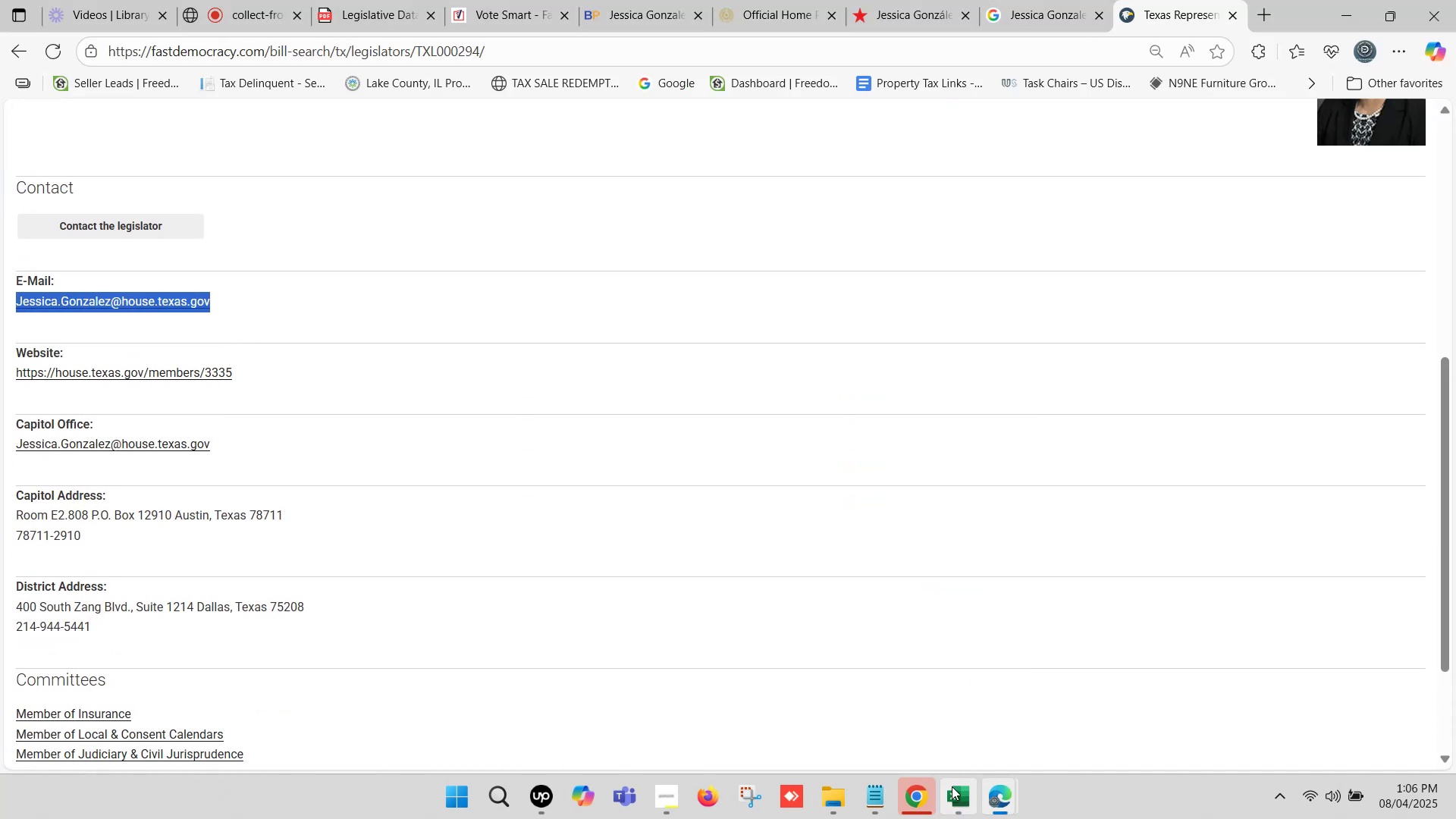 
left_click([952, 787])
 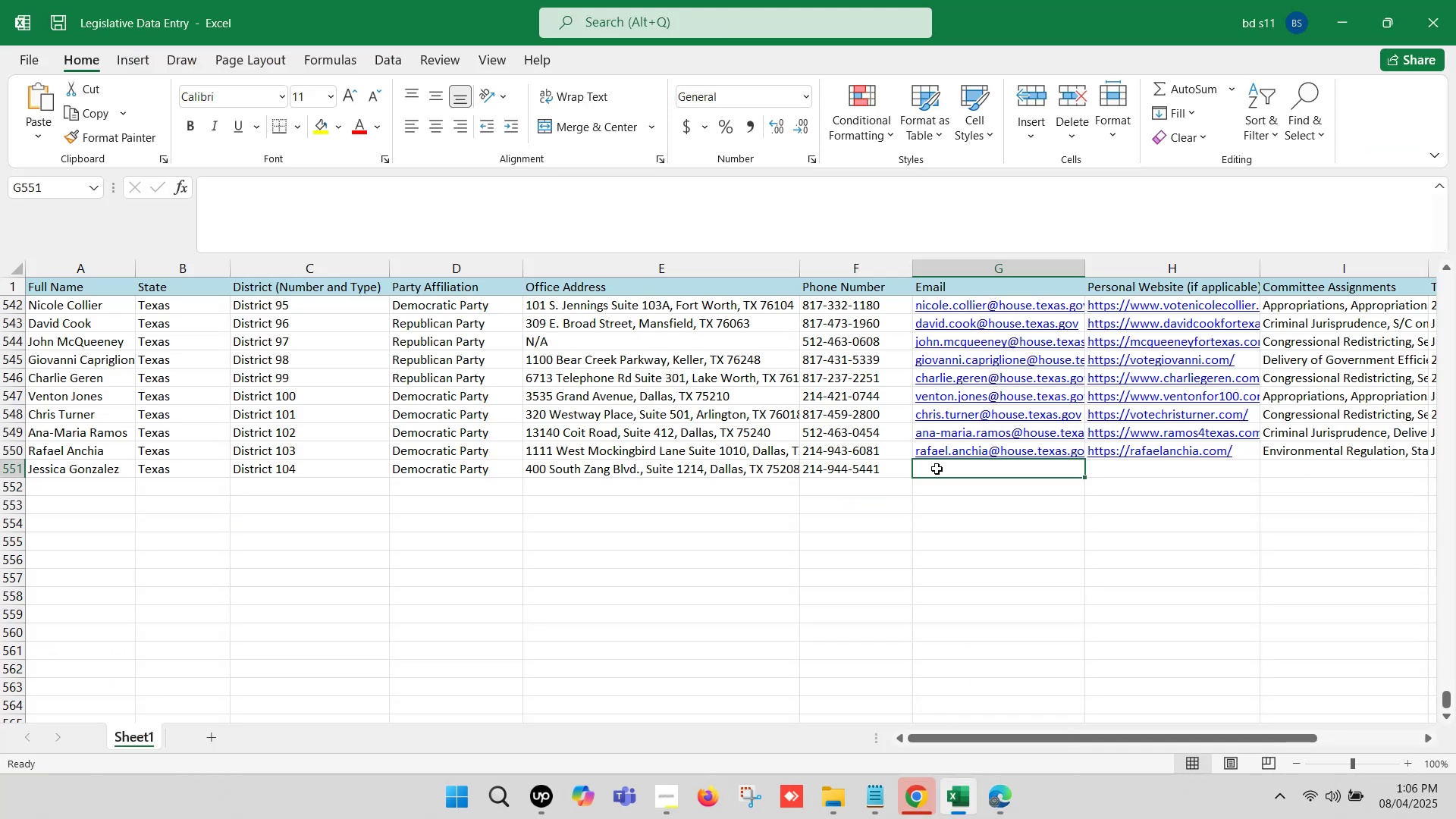 
double_click([937, 469])
 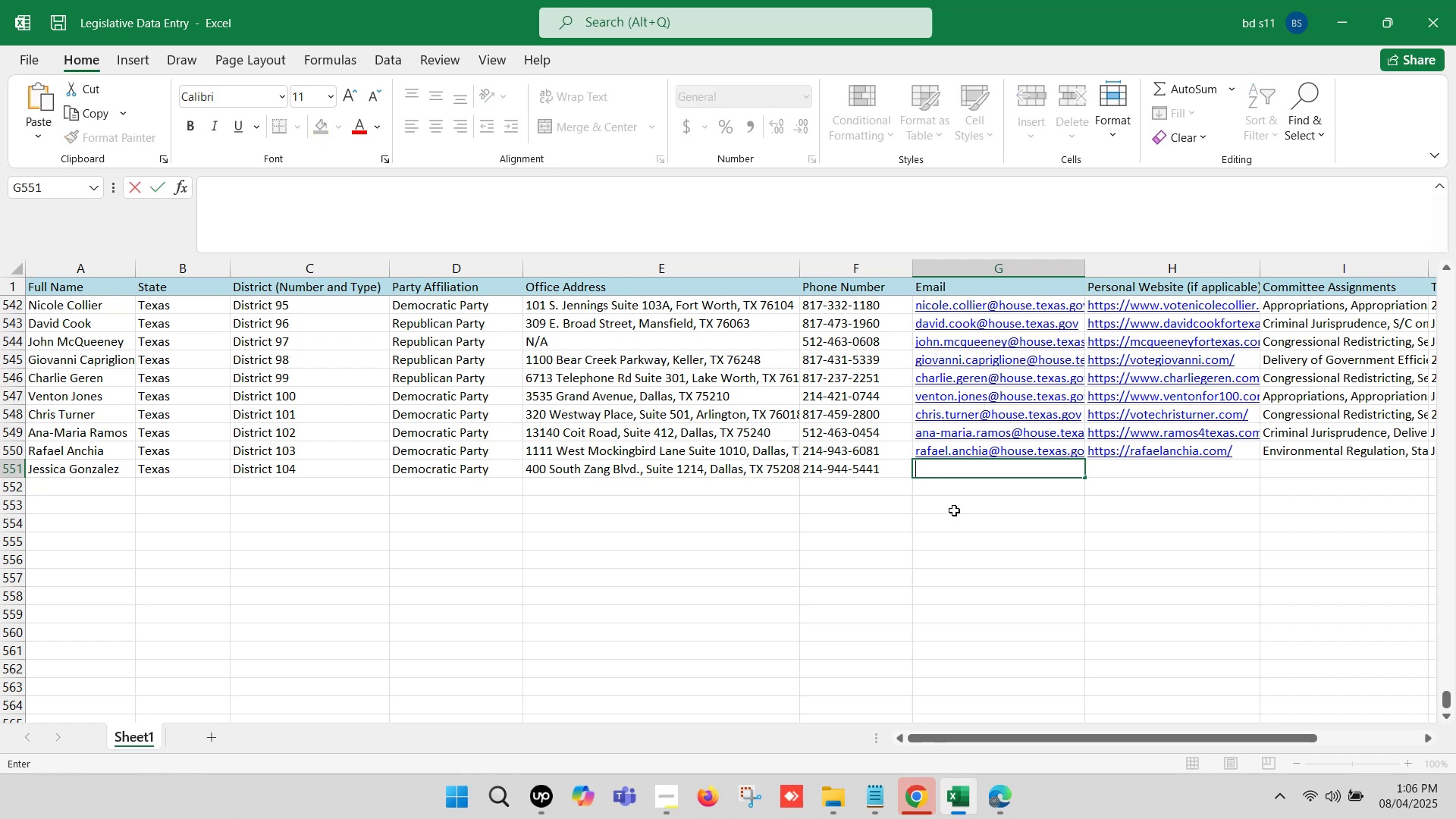 
key(Control+ControlLeft)
 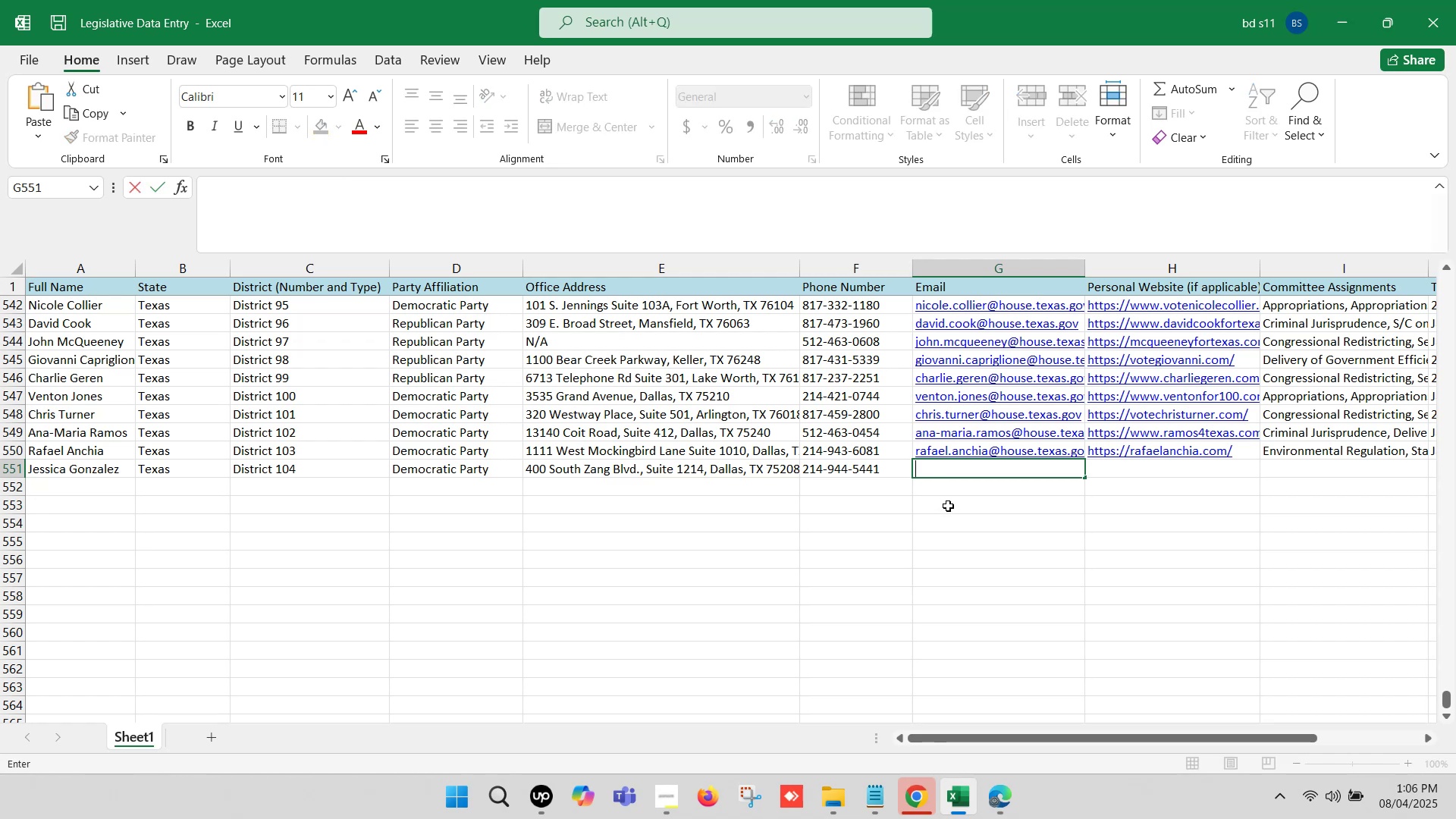 
key(Control+V)
 